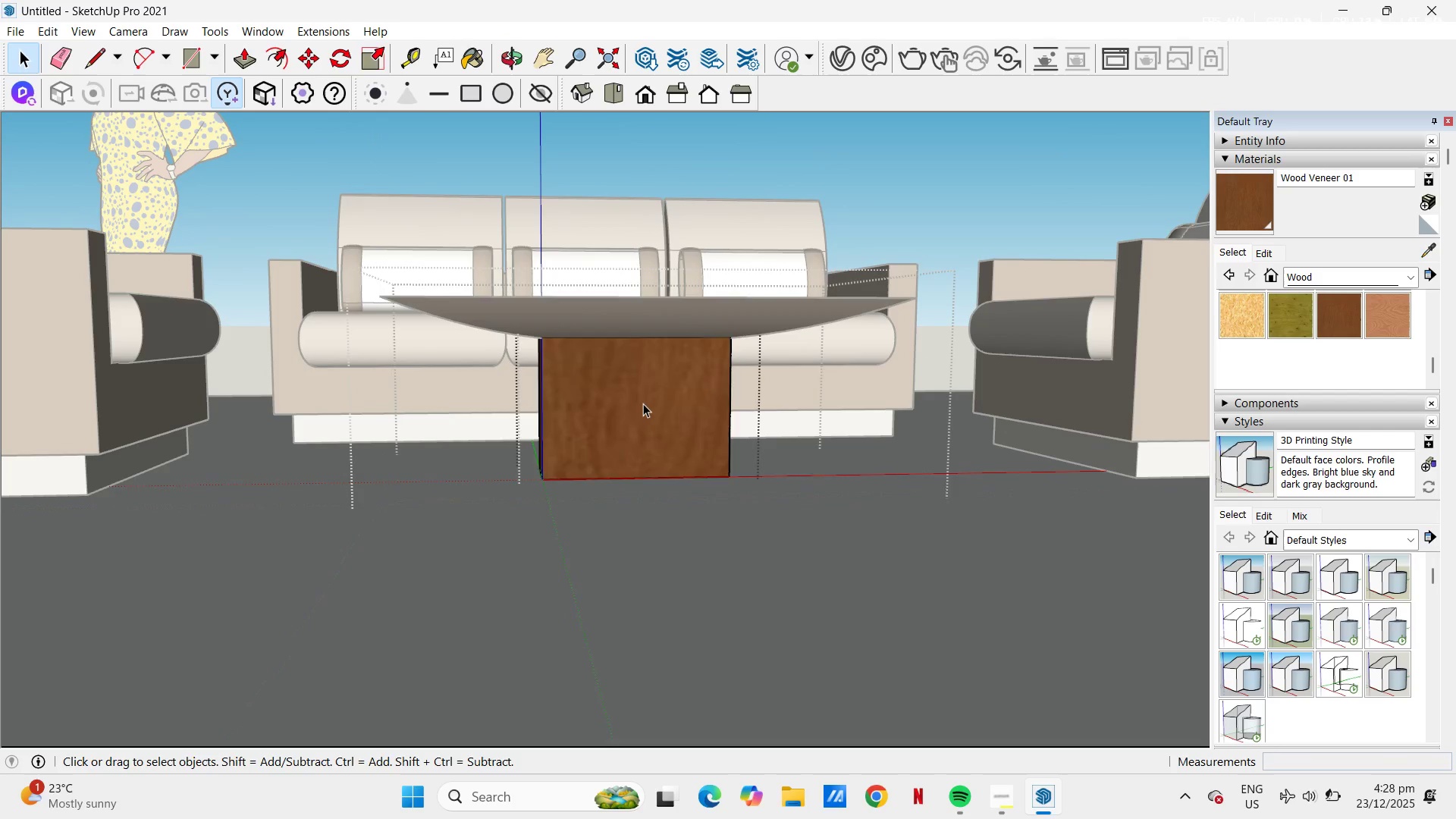 
triple_click([643, 403])
 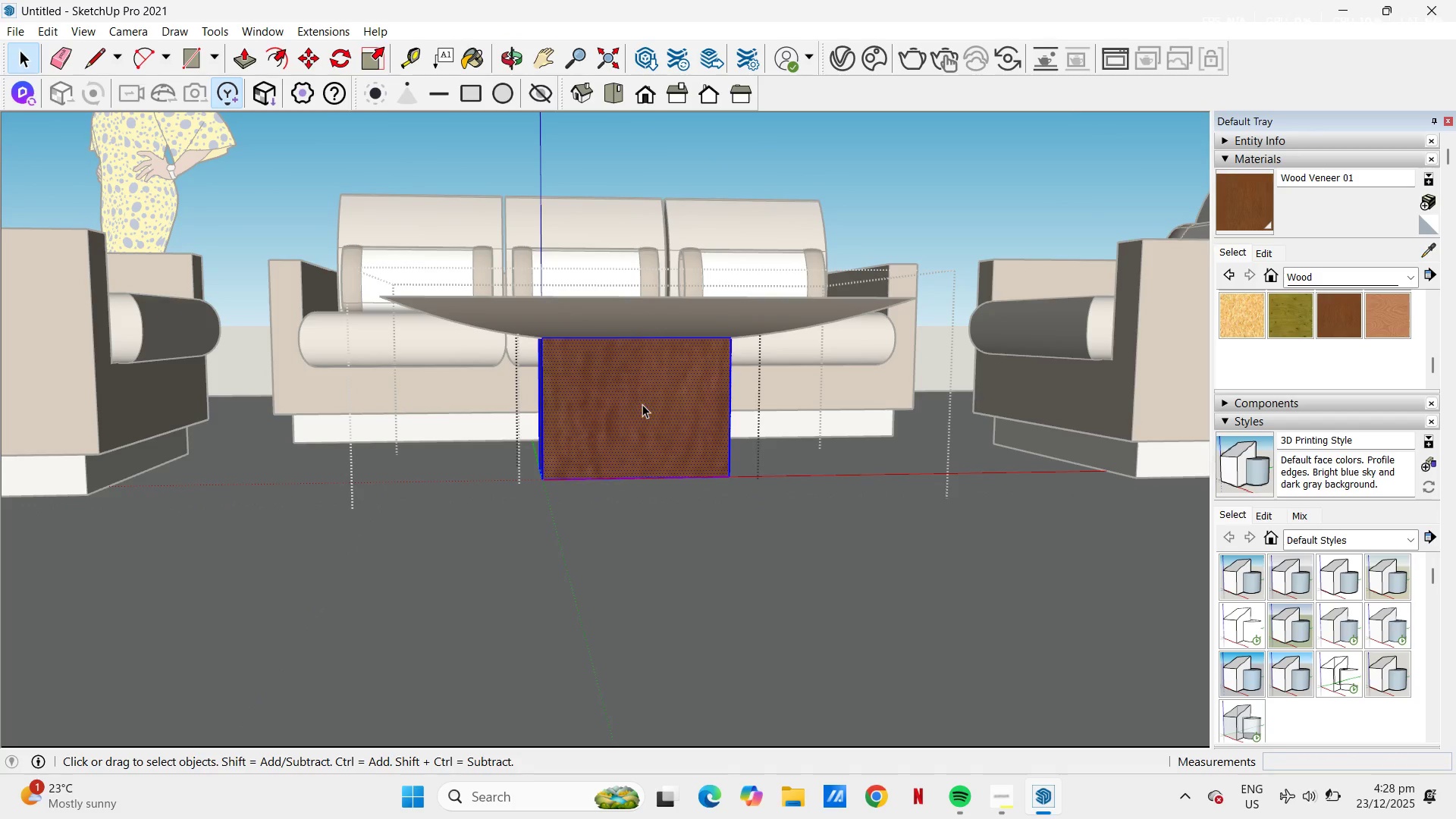 
key(Escape)
 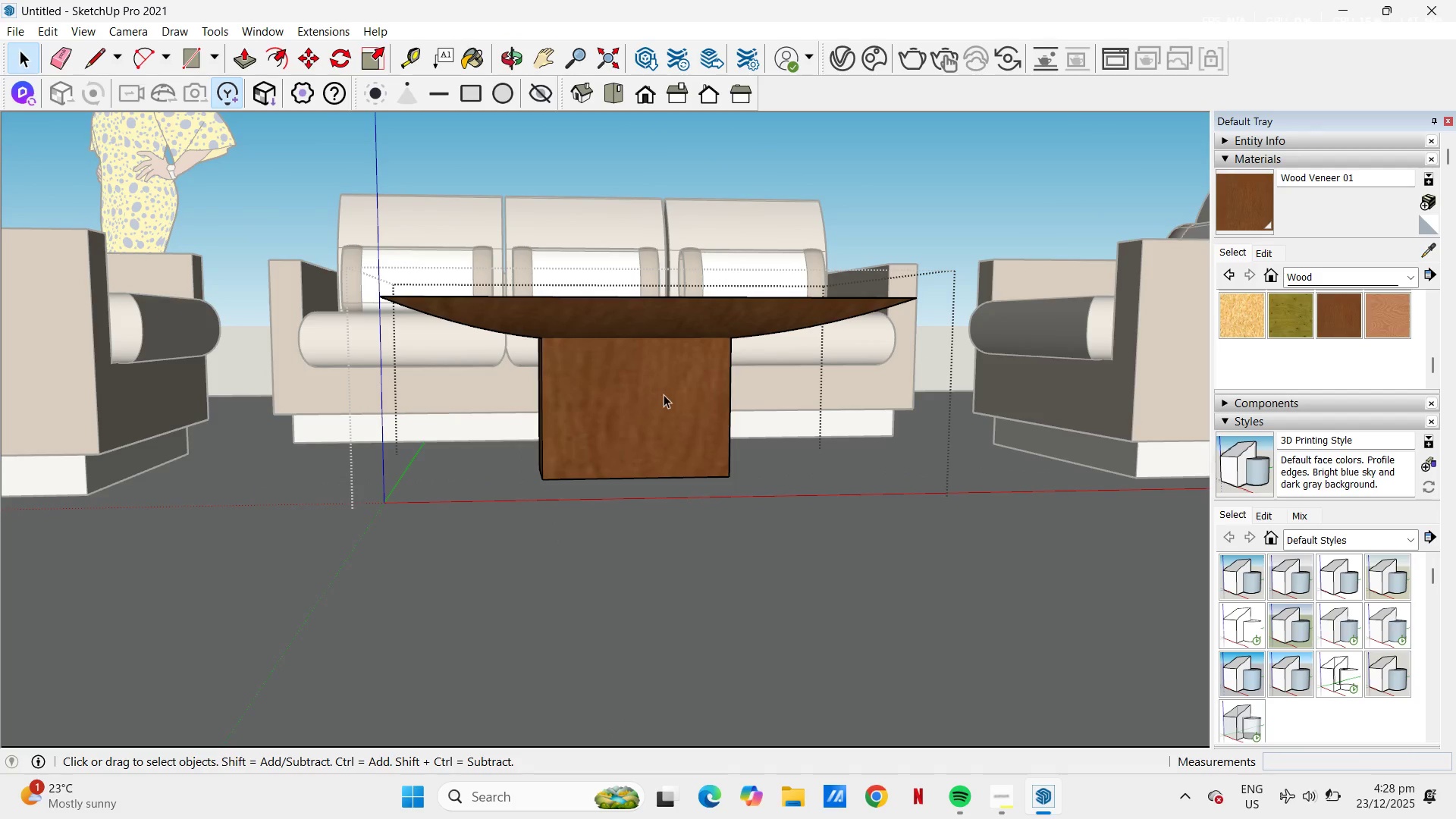 
double_click([664, 394])
 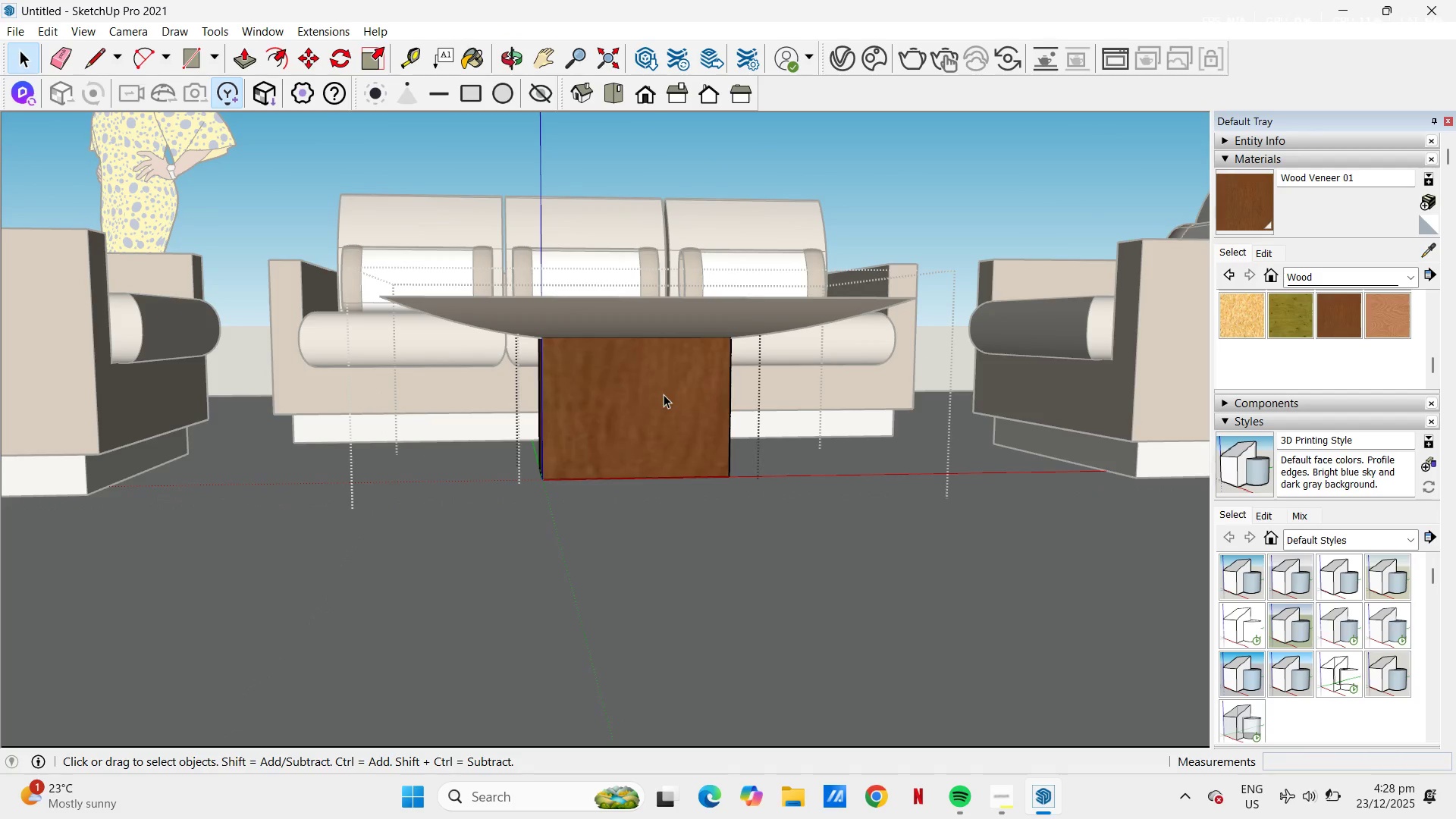 
triple_click([664, 394])
 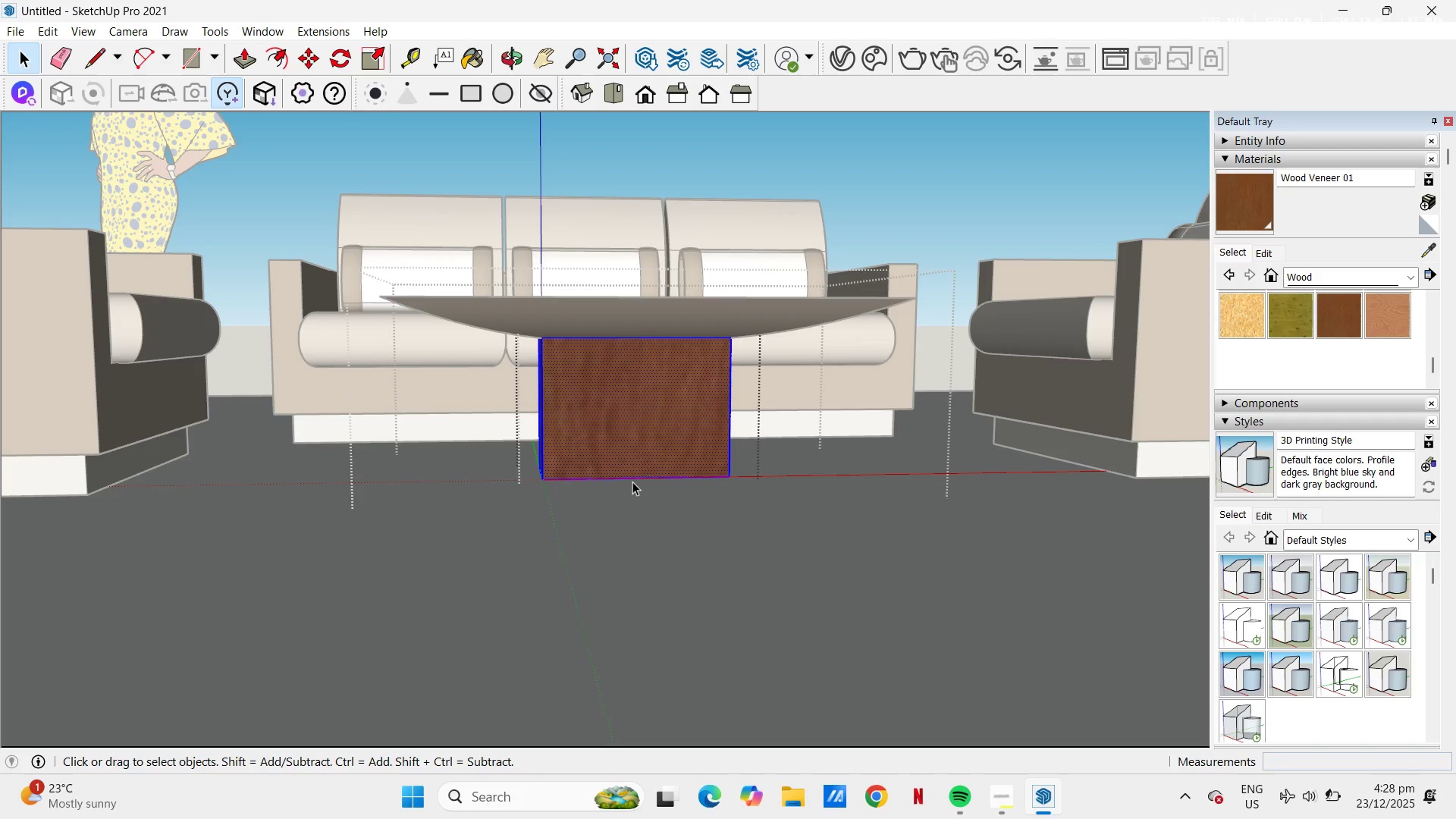 
key(T)
 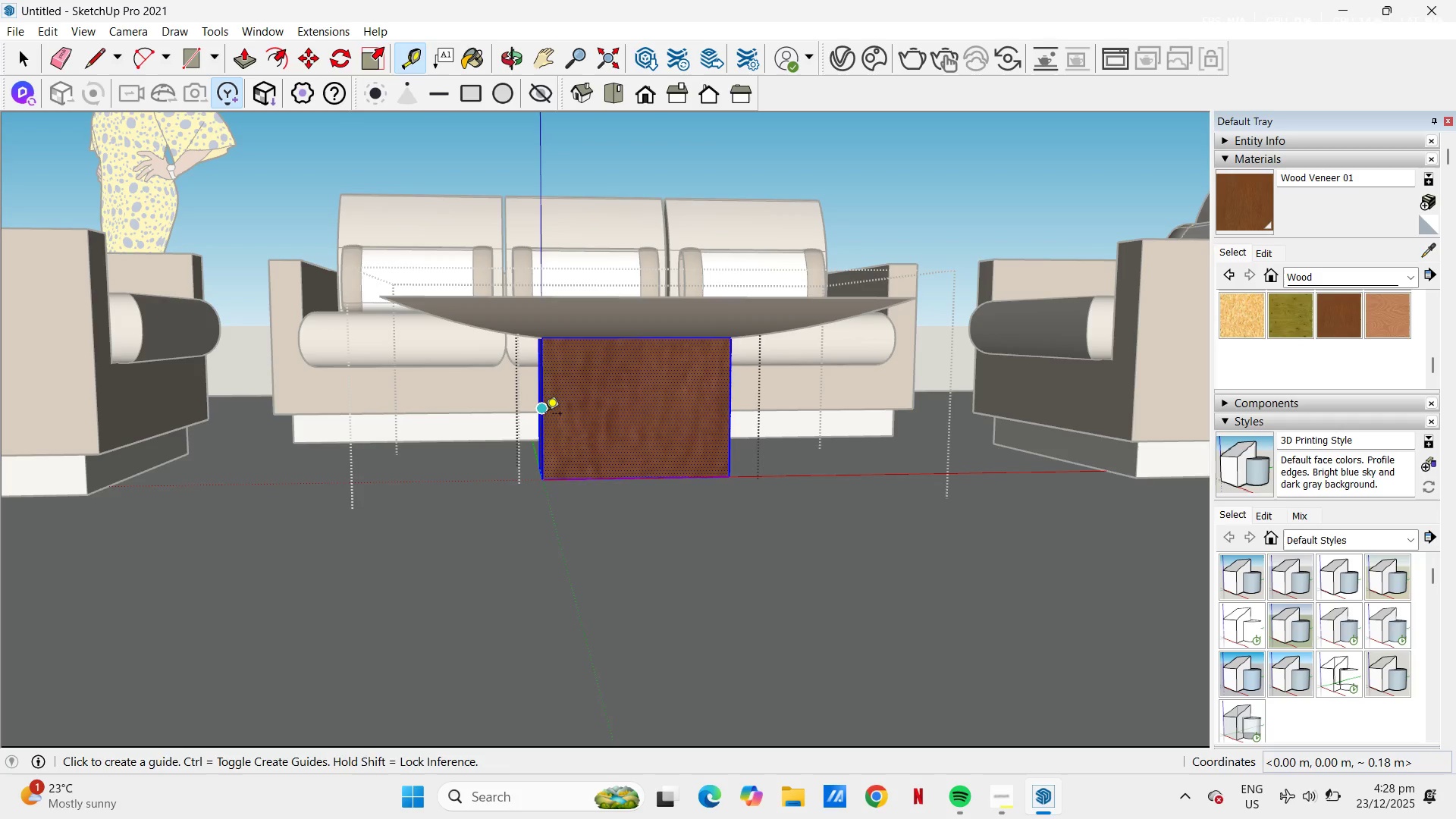 
left_click_drag(start_coordinate=[545, 415], to_coordinate=[555, 413])
 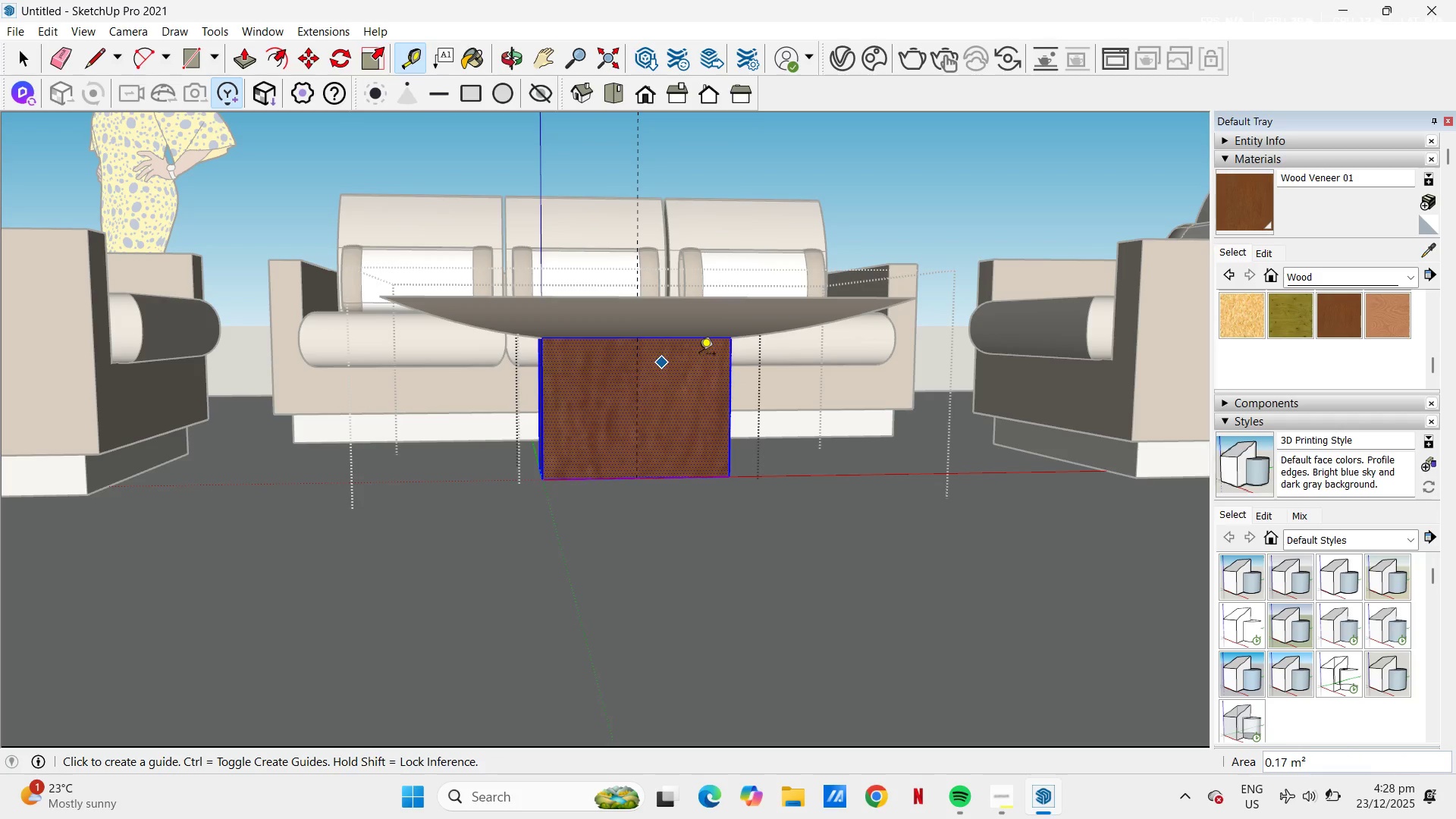 
wait(5.19)
 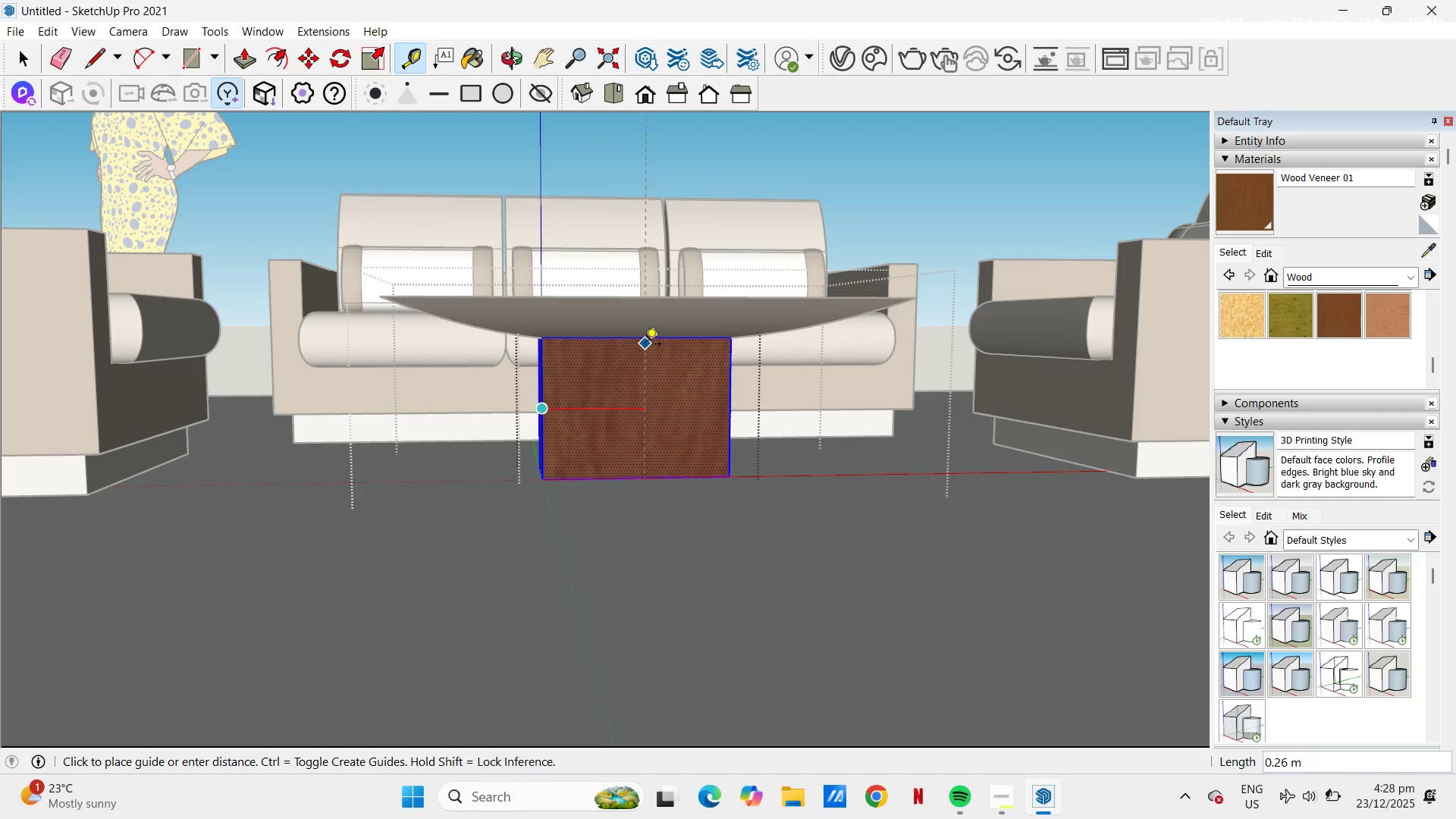 
left_click_drag(start_coordinate=[695, 342], to_coordinate=[695, 346])
 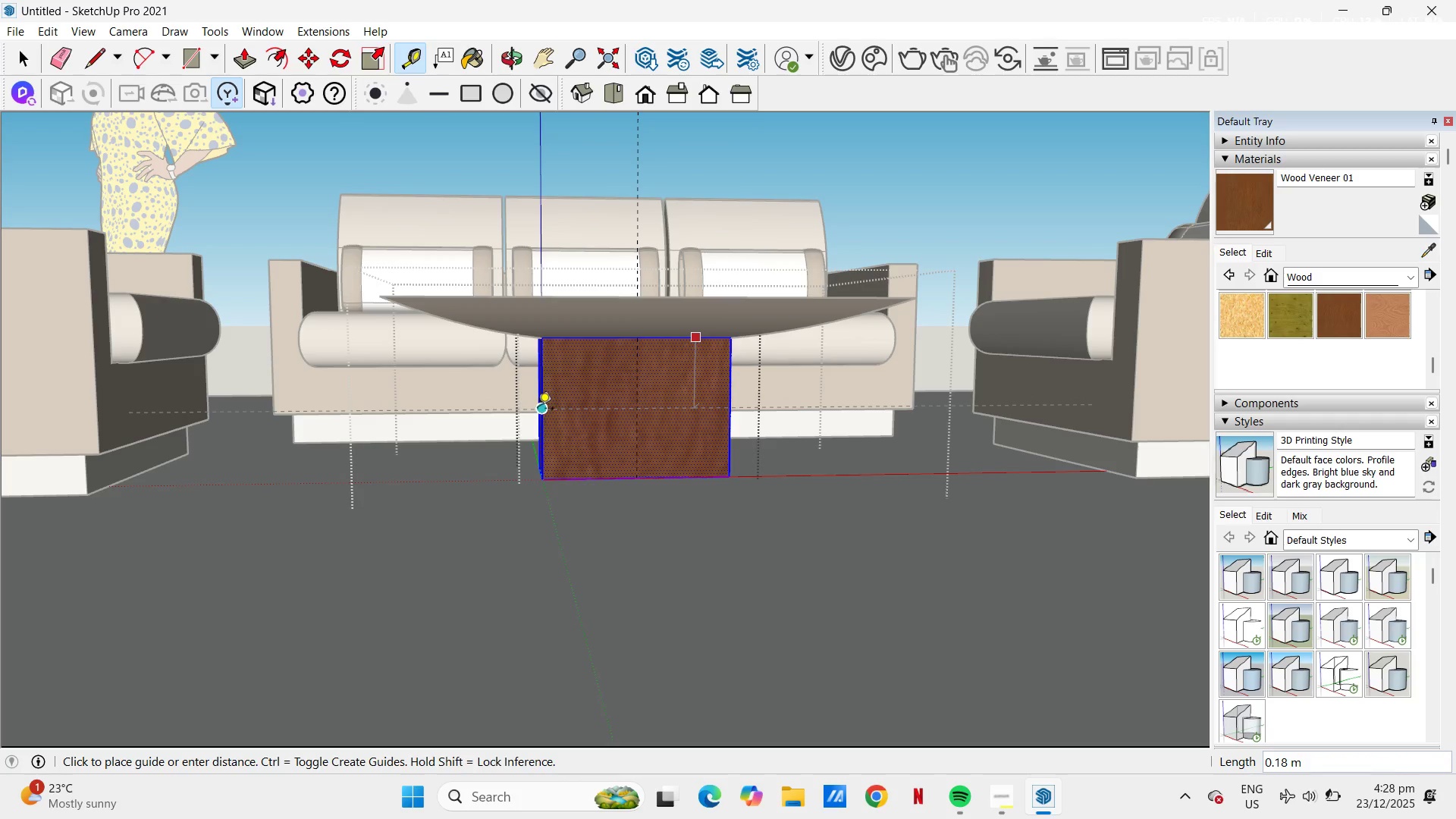 
left_click([538, 410])
 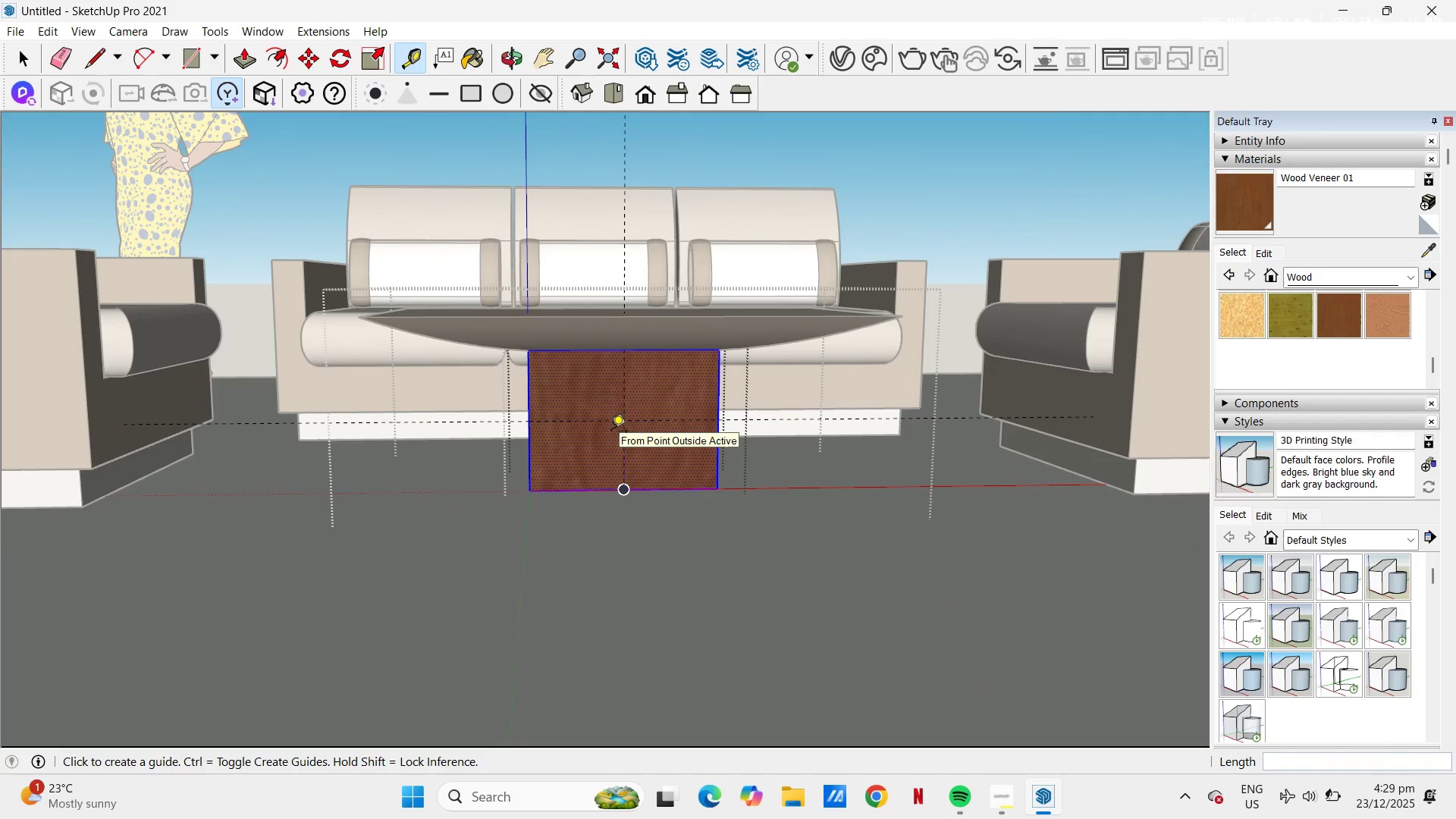 
key(C)
 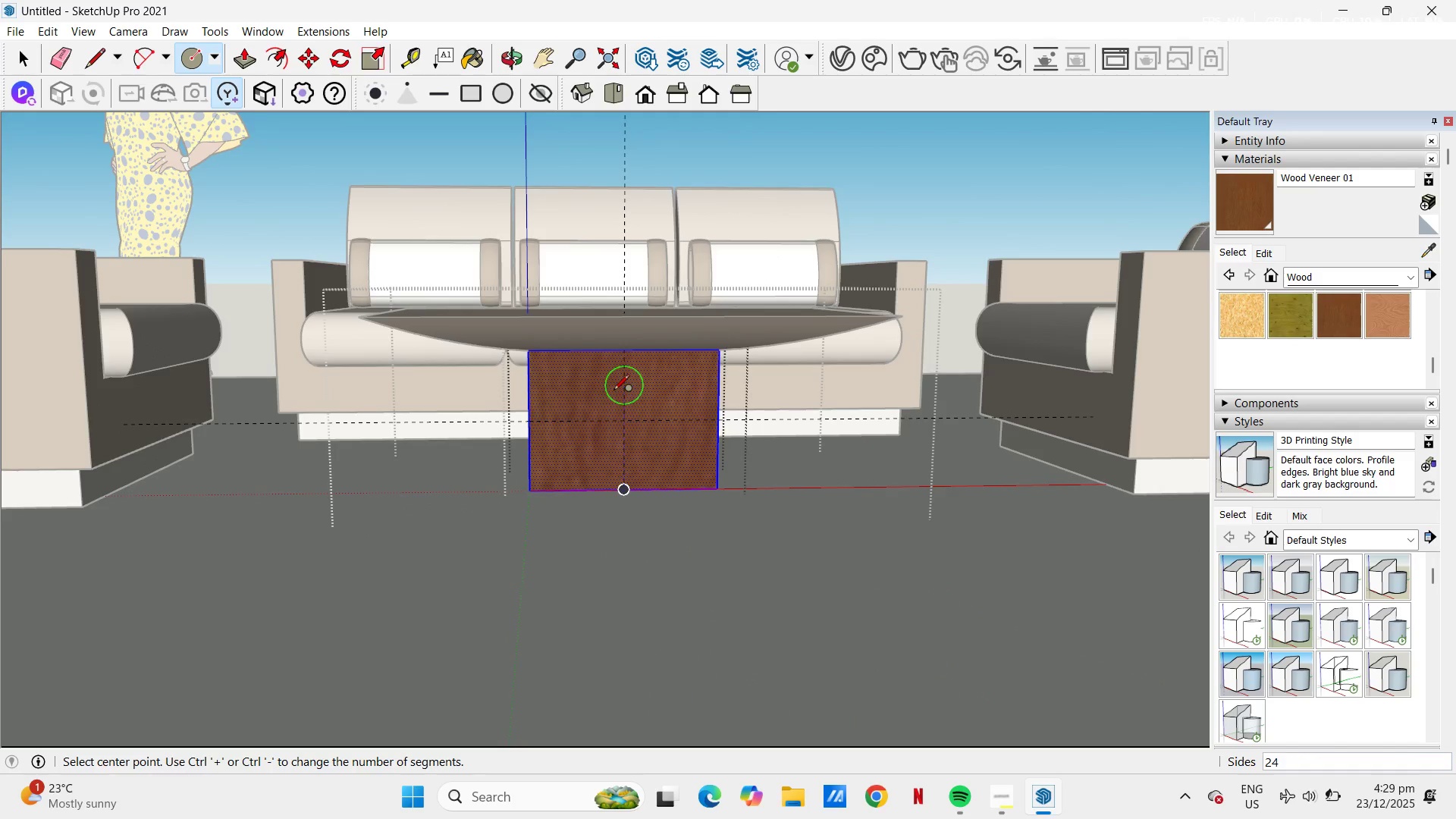 
scroll: coordinate [615, 396], scroll_direction: up, amount: 1.0
 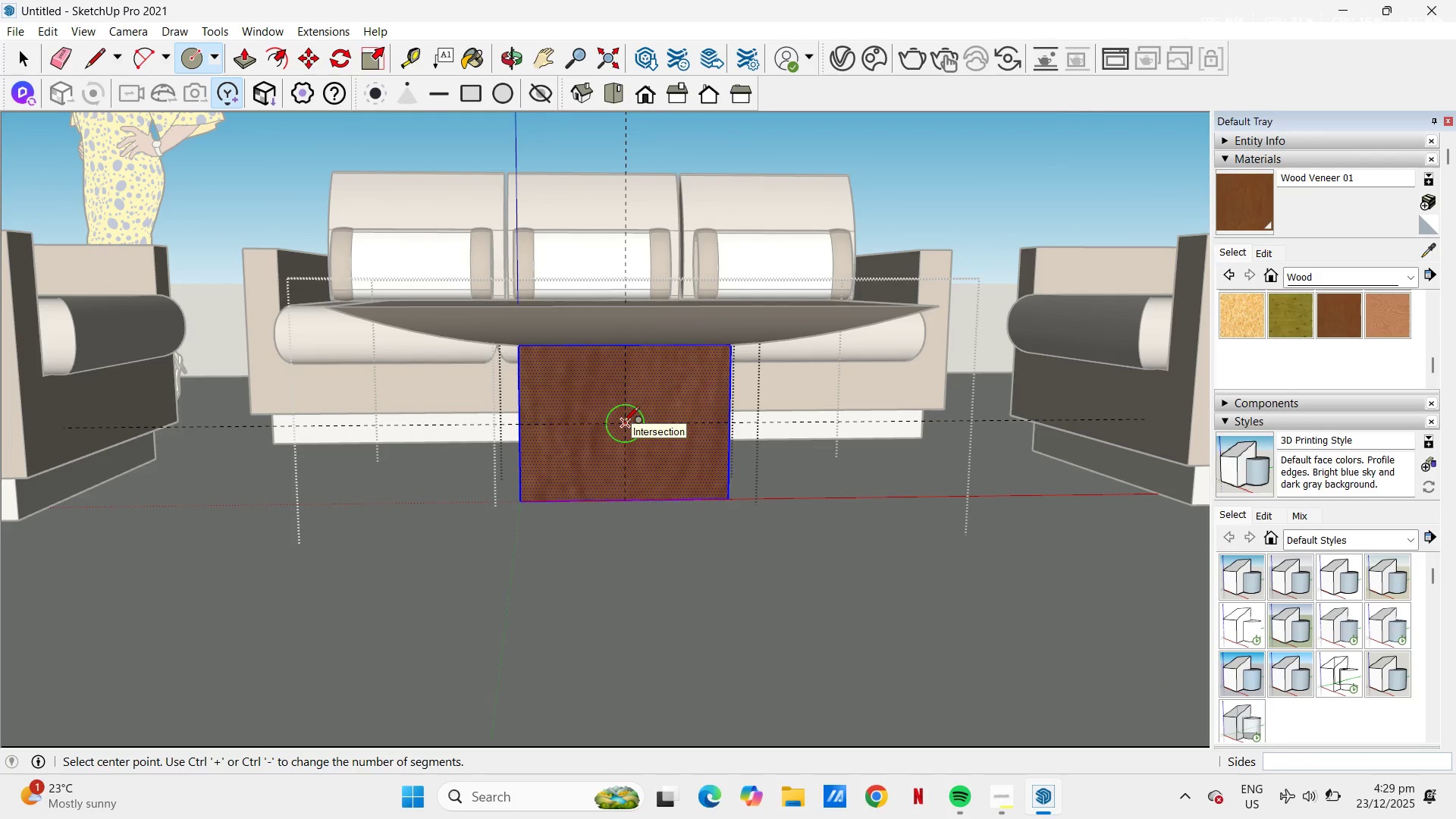 
left_click([623, 423])
 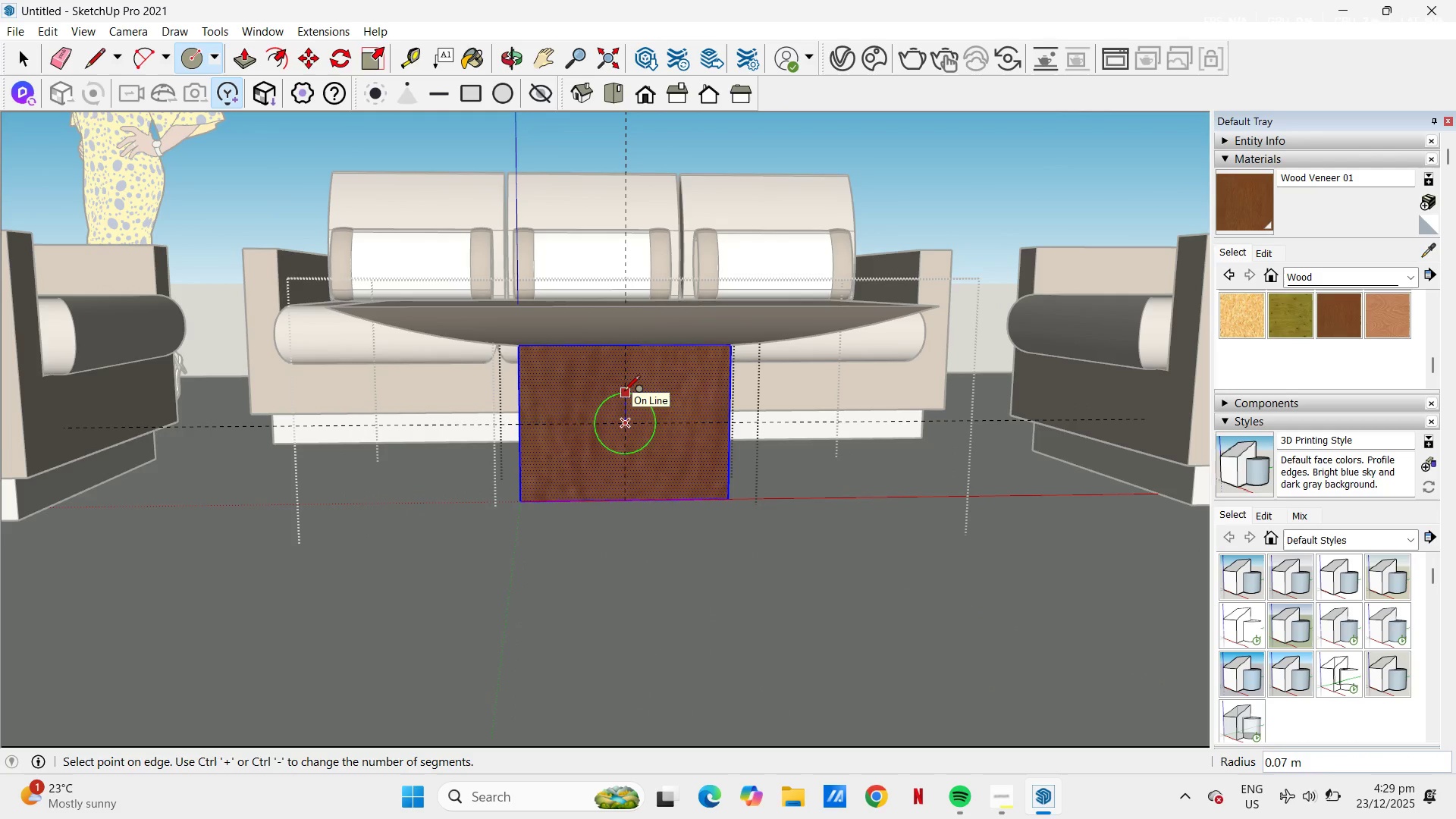 
left_click([623, 394])
 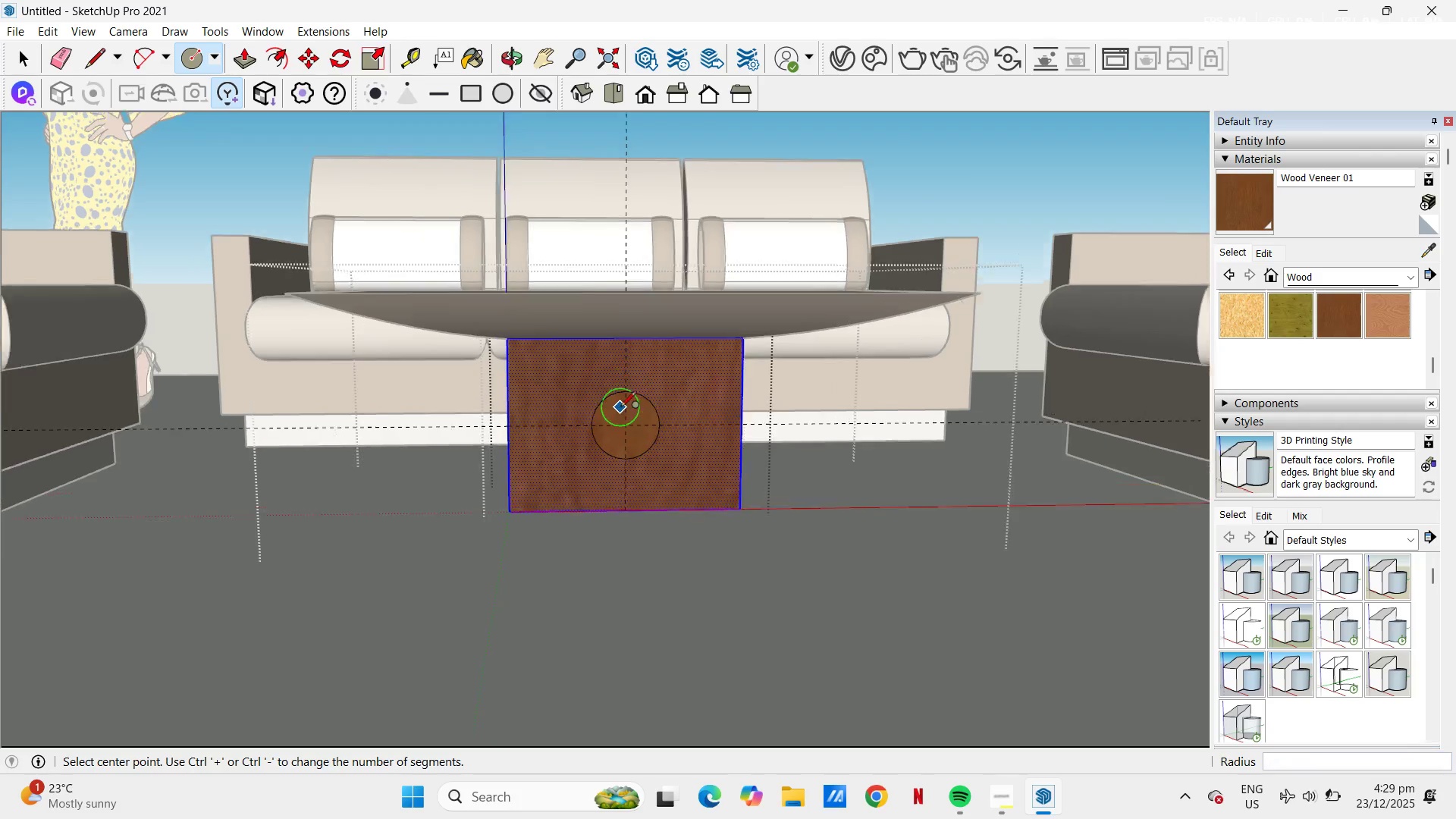 
key(Space)
 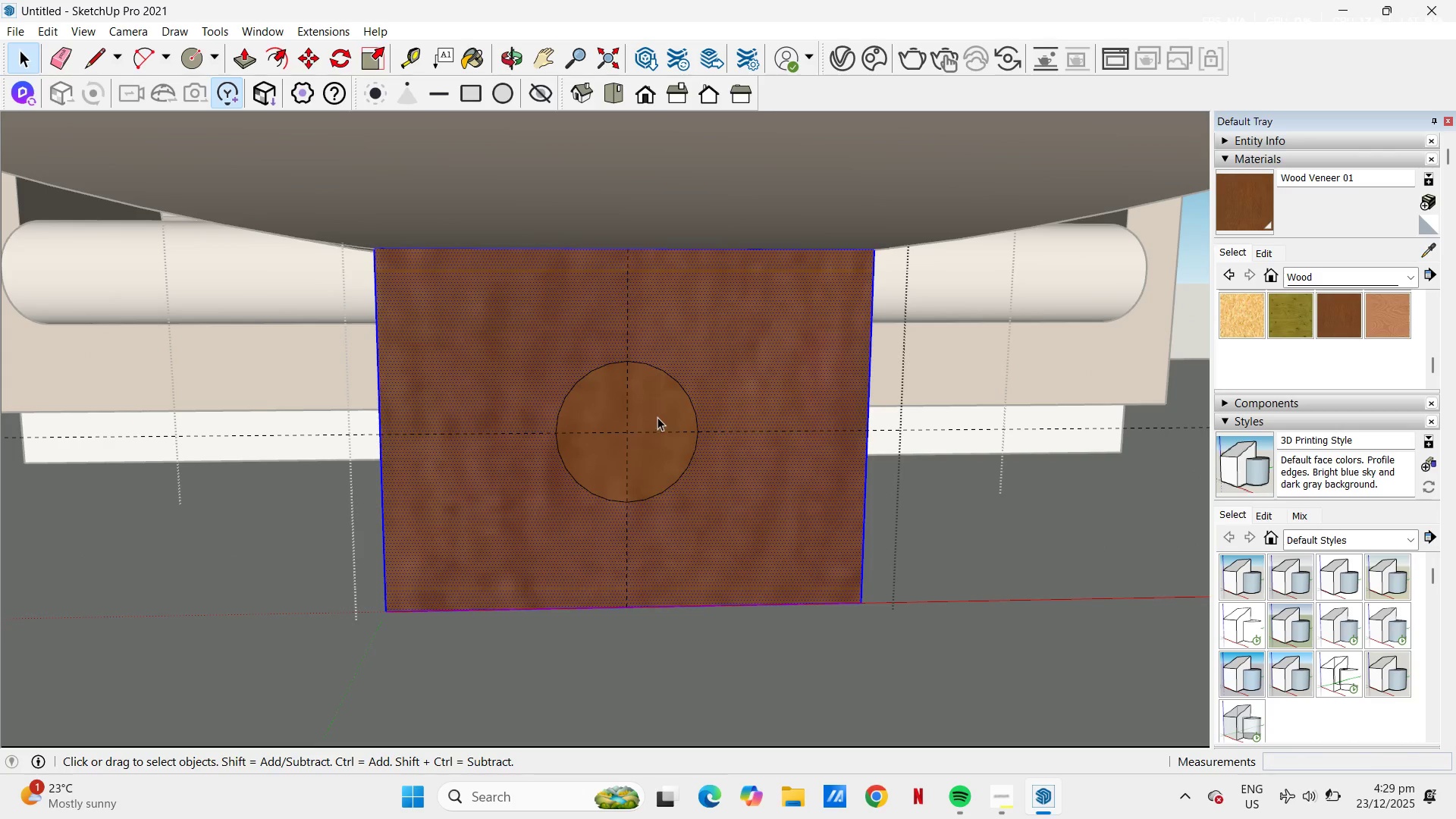 
left_click([657, 417])
 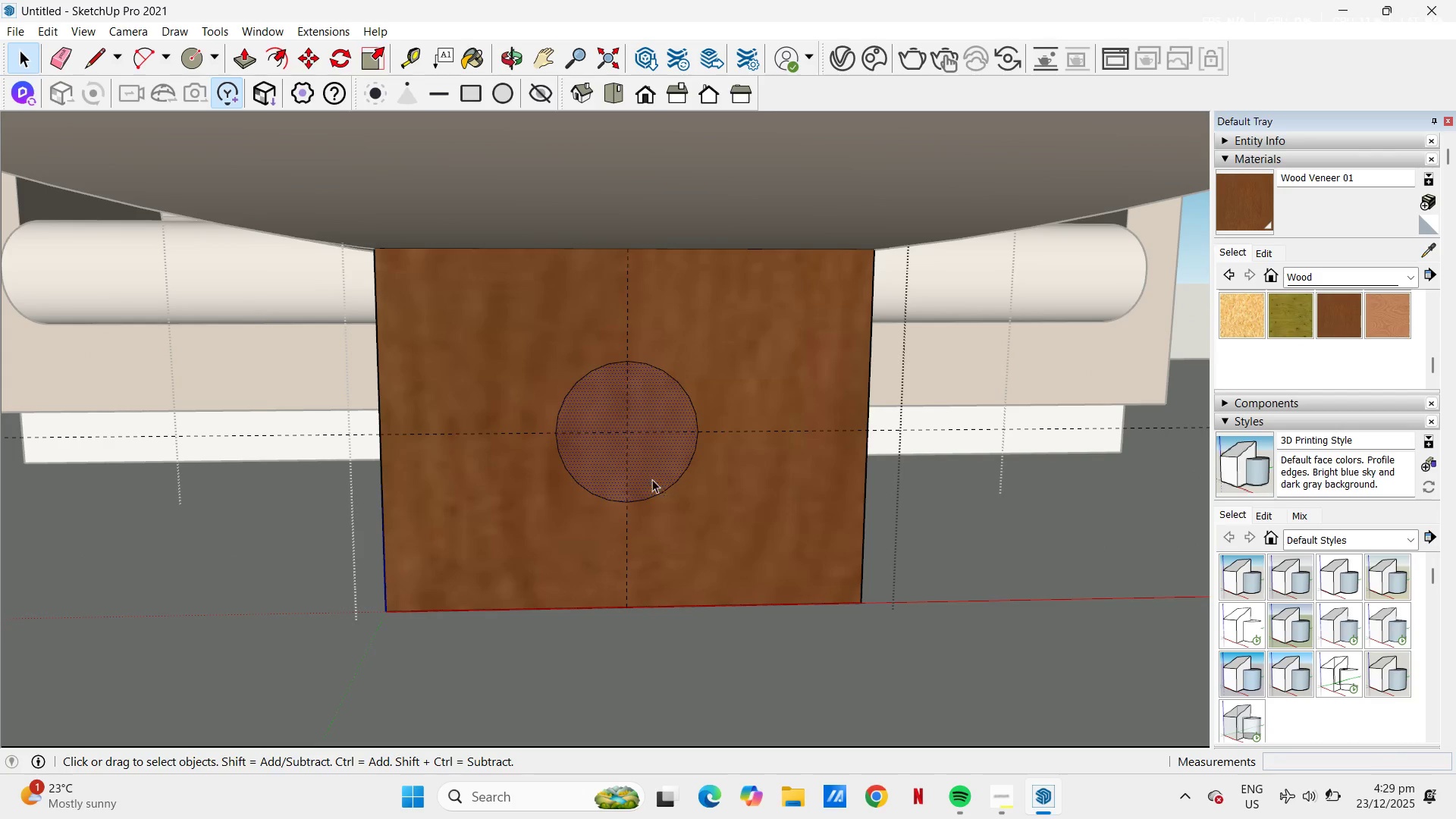 
scroll: coordinate [632, 442], scroll_direction: up, amount: 8.0
 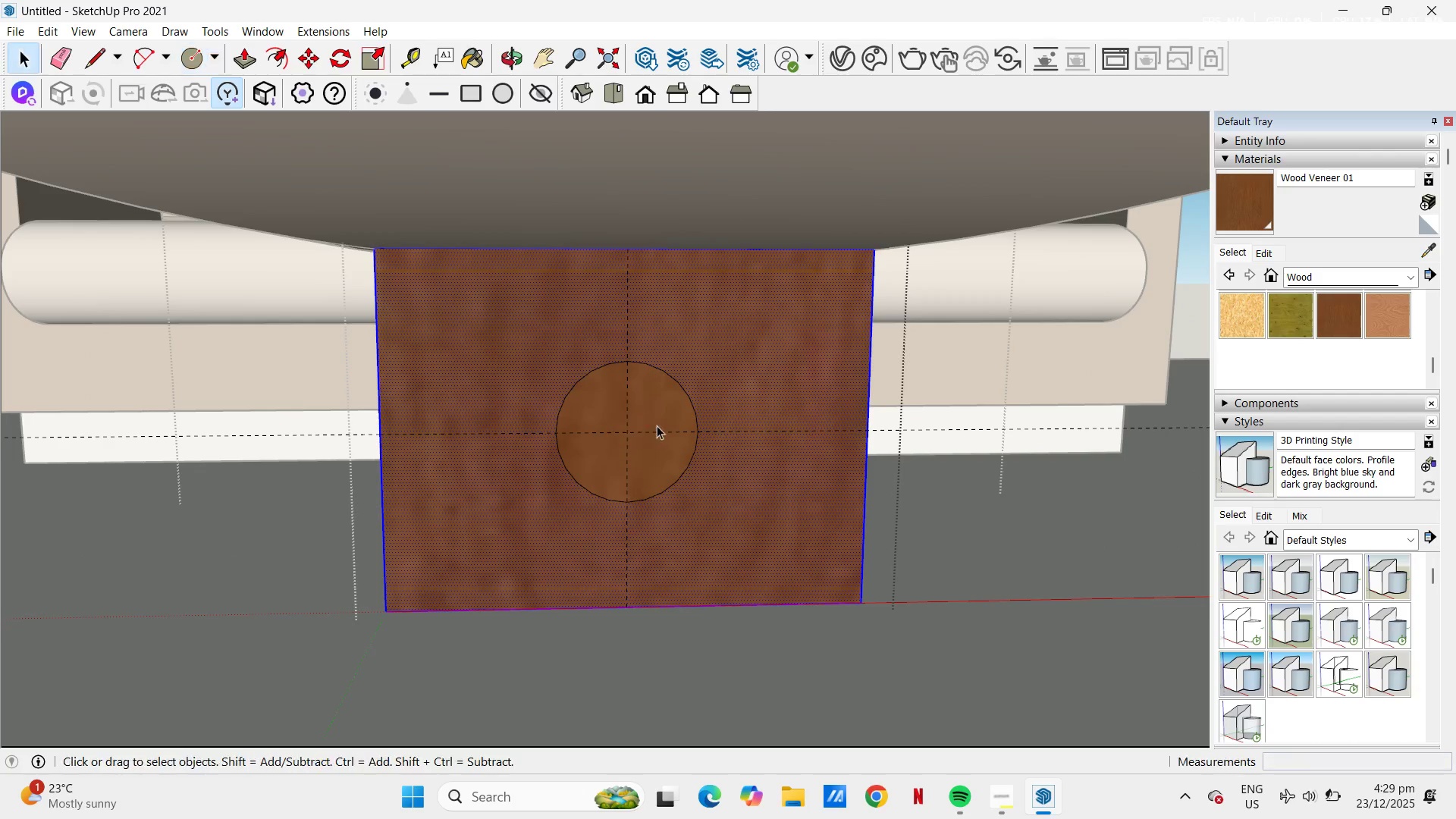 
key(M)
 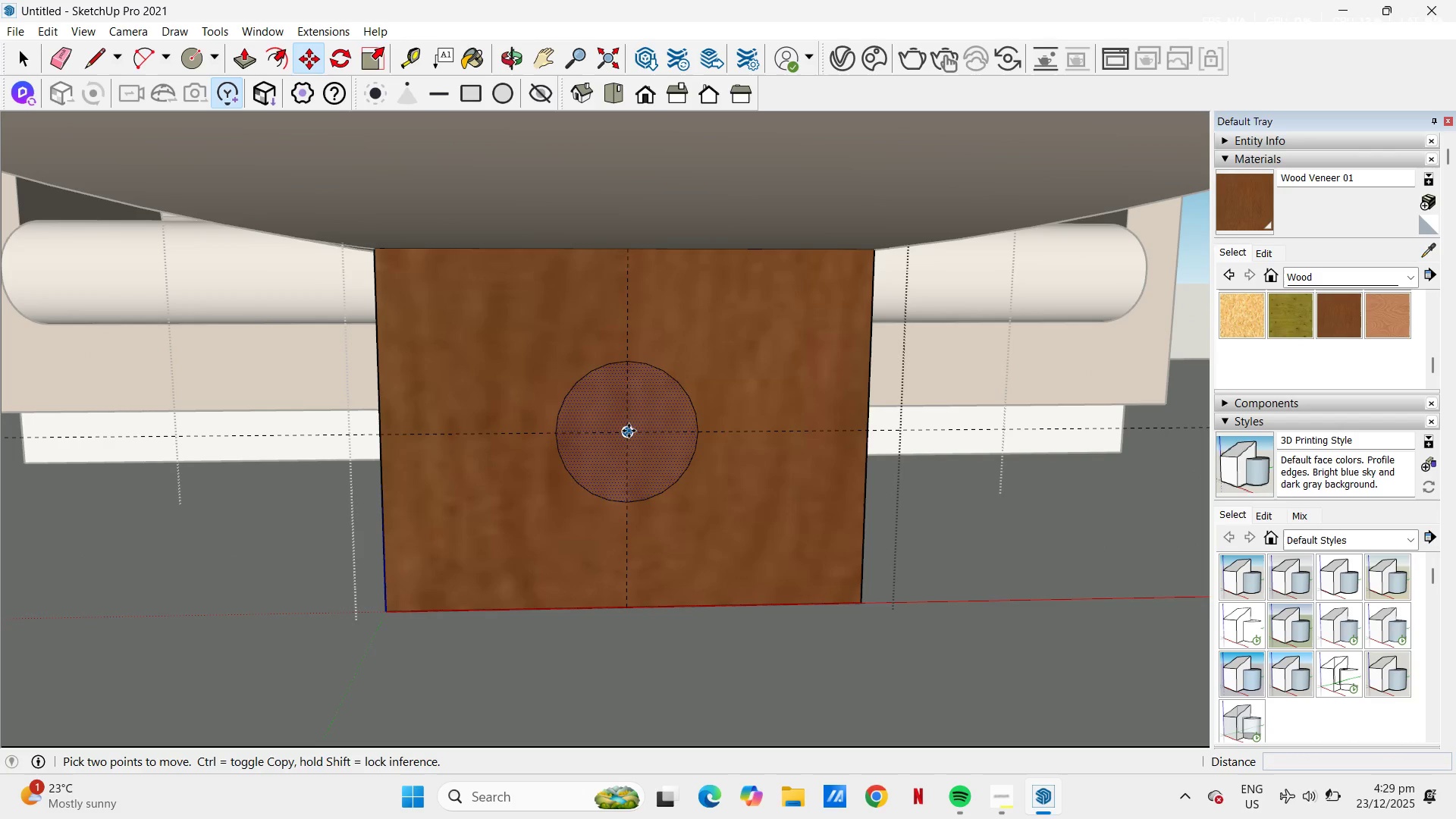 
left_click([629, 431])
 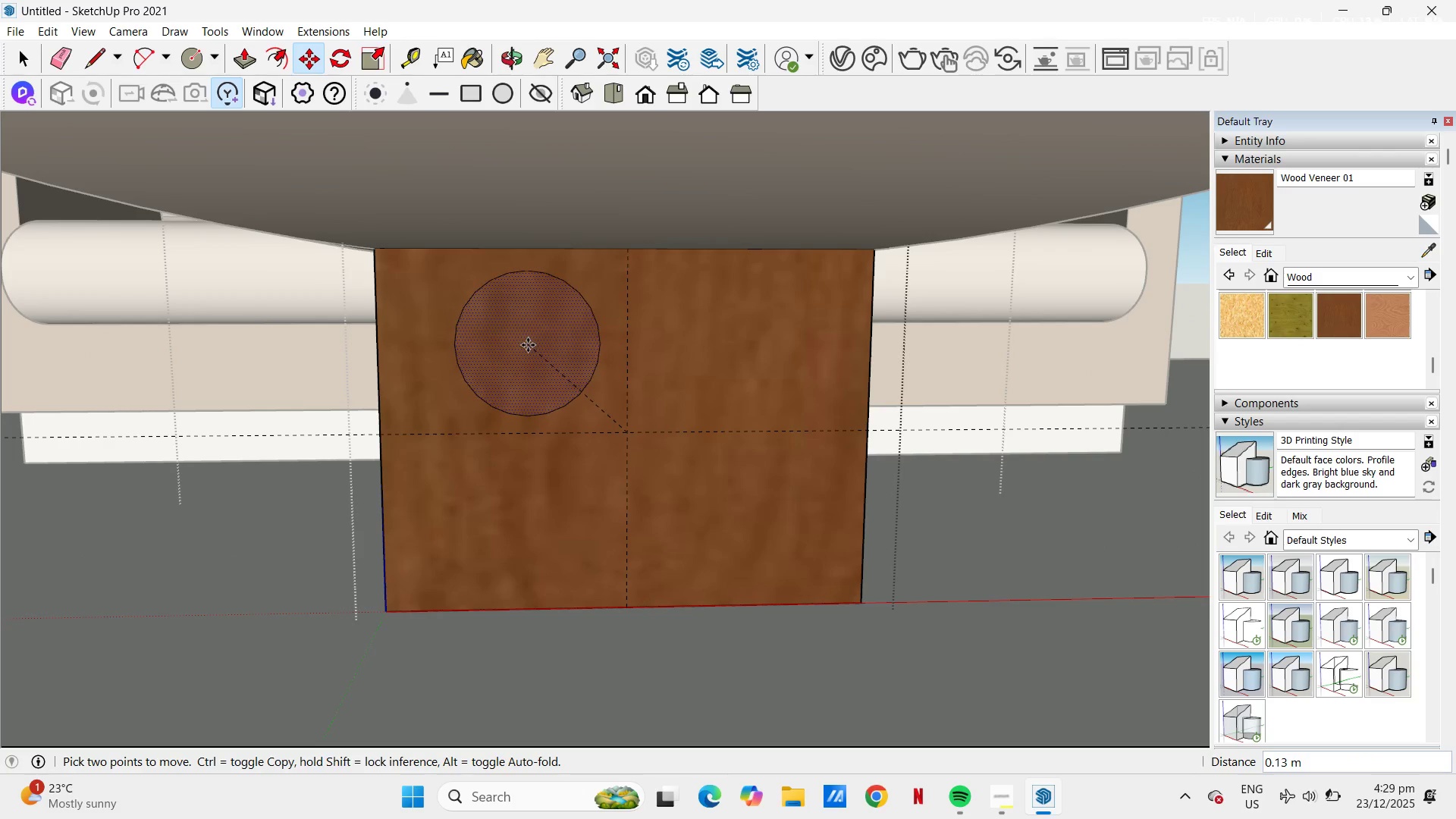 
wait(9.47)
 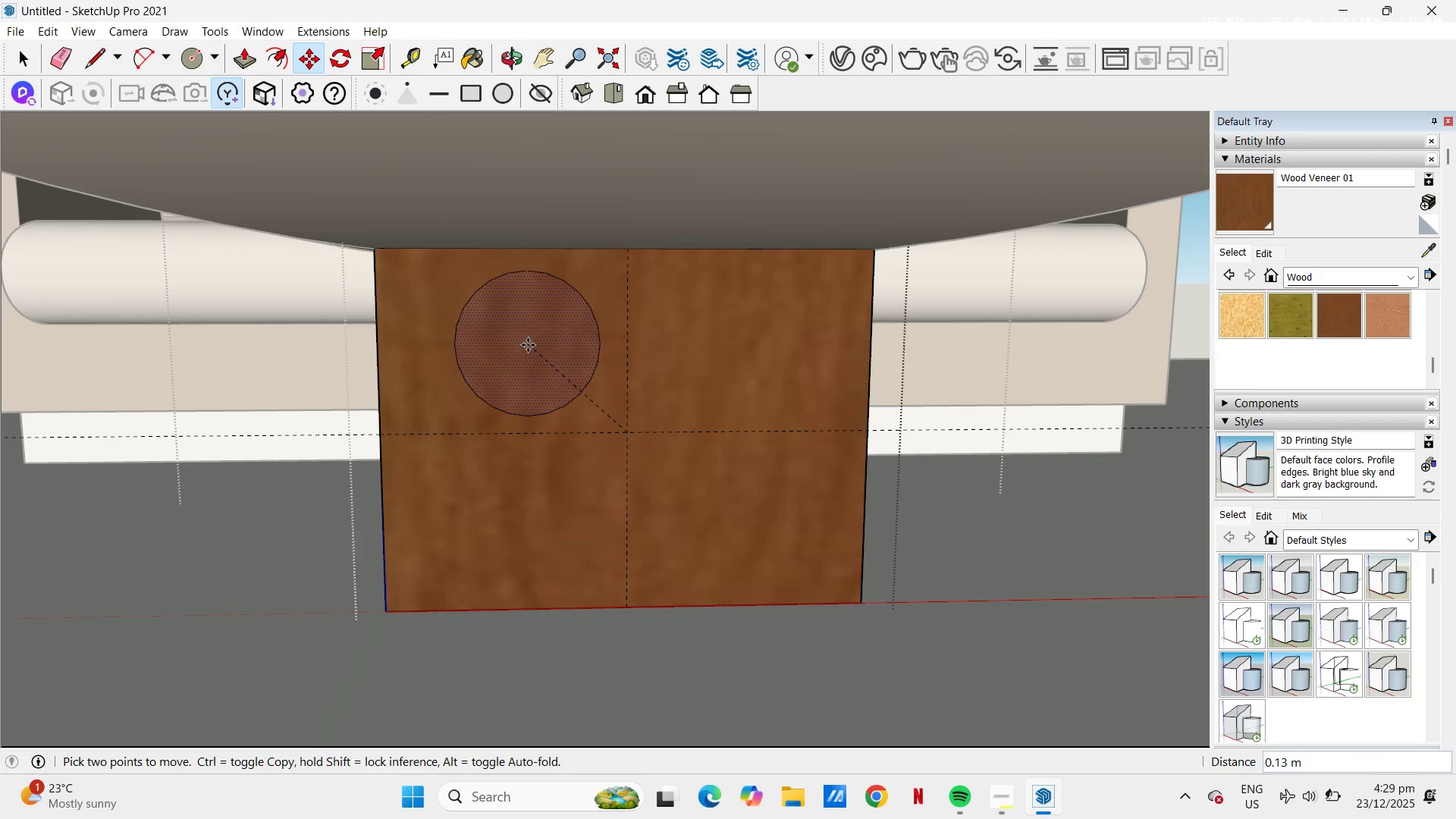 
left_click([535, 347])
 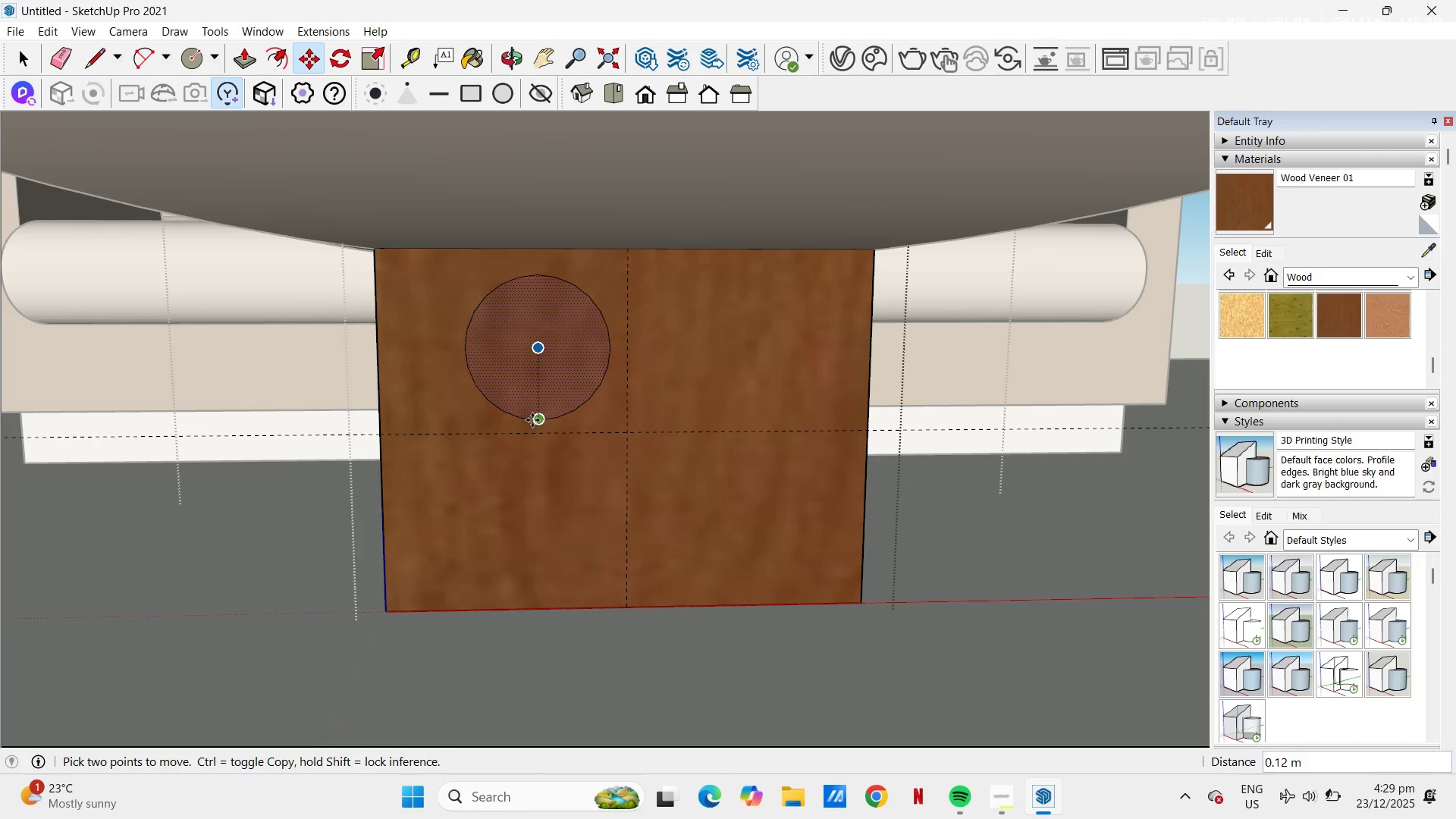 
left_click([532, 419])
 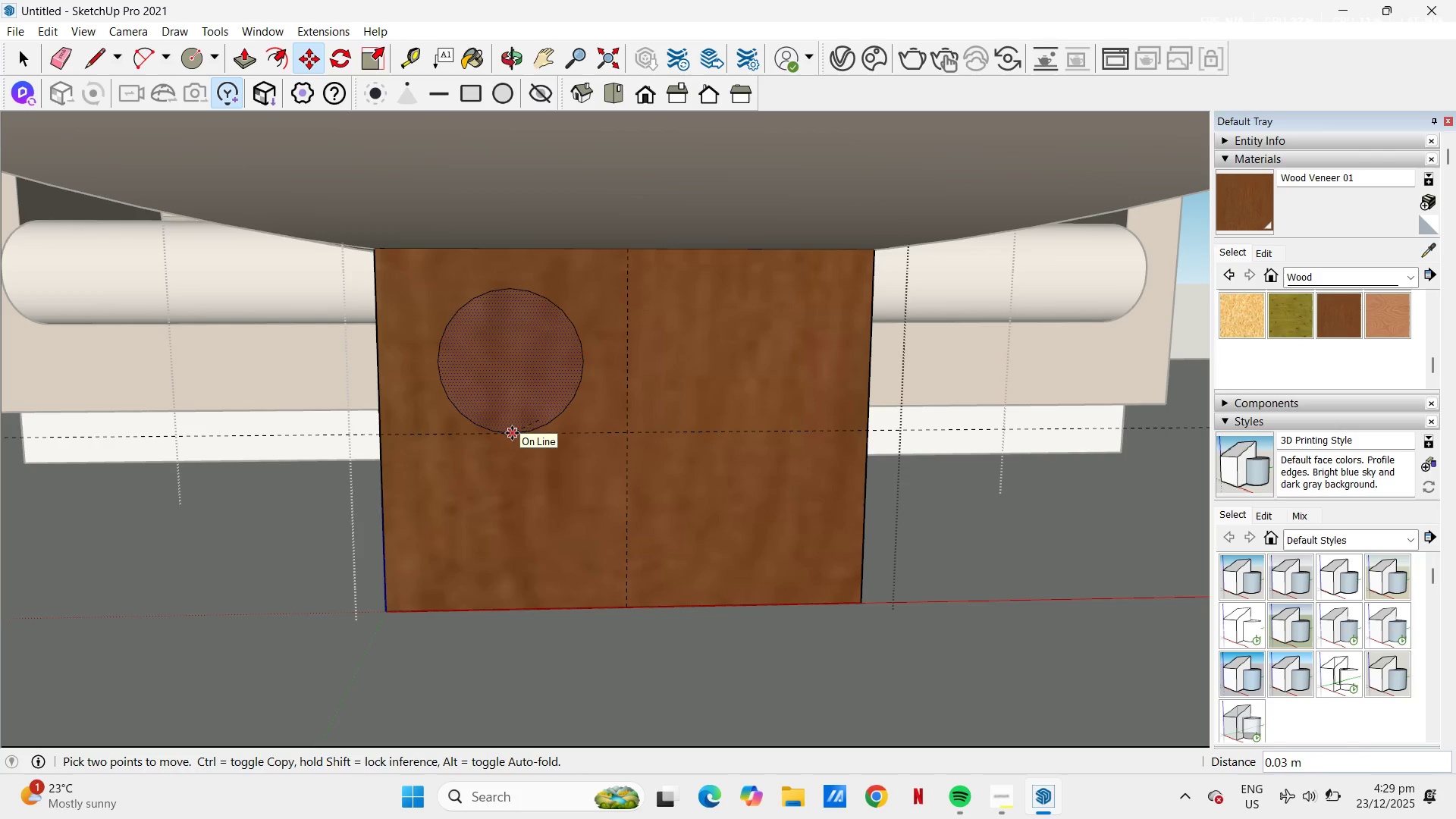 
left_click([512, 433])
 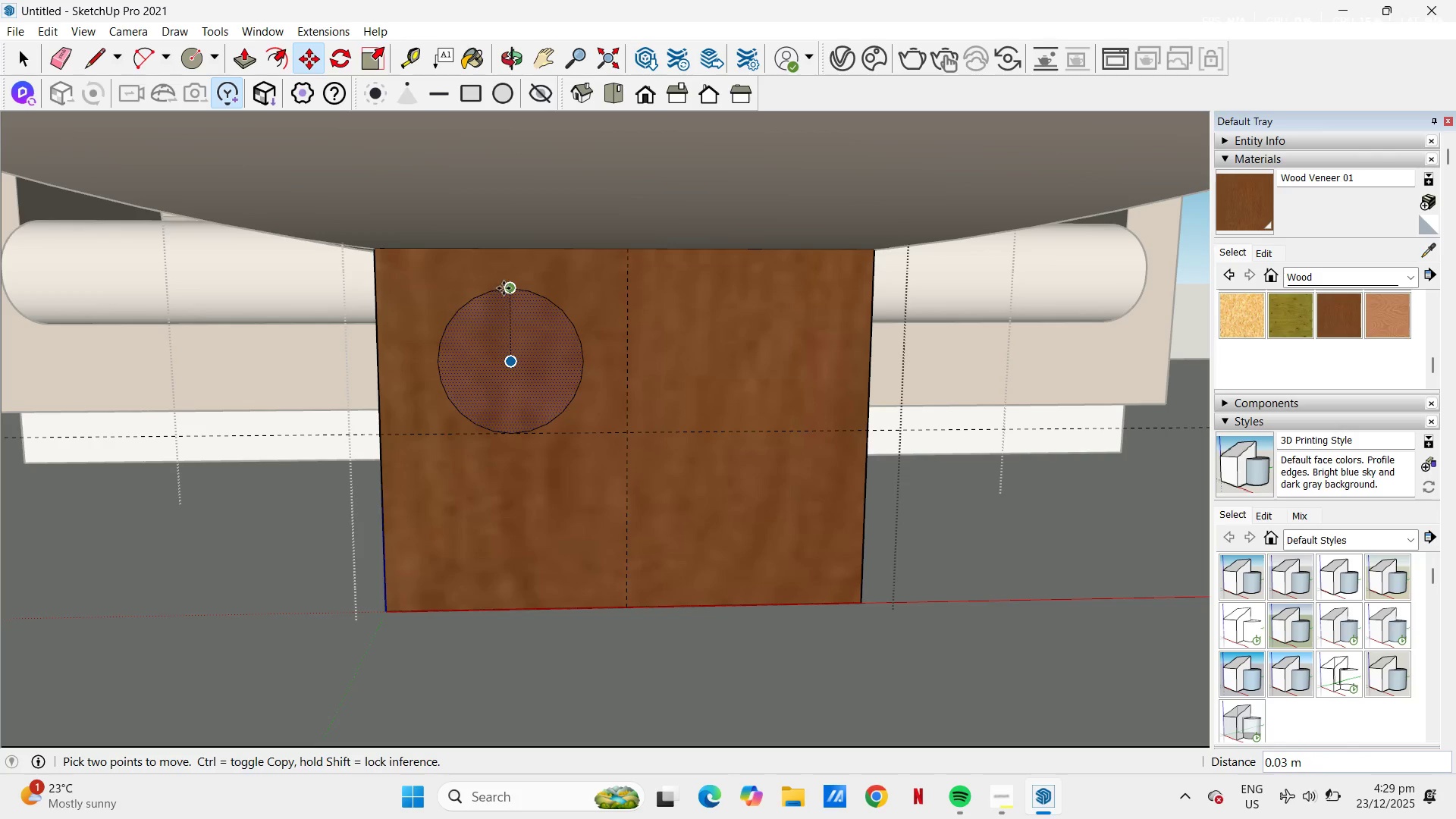 
left_click([509, 290])
 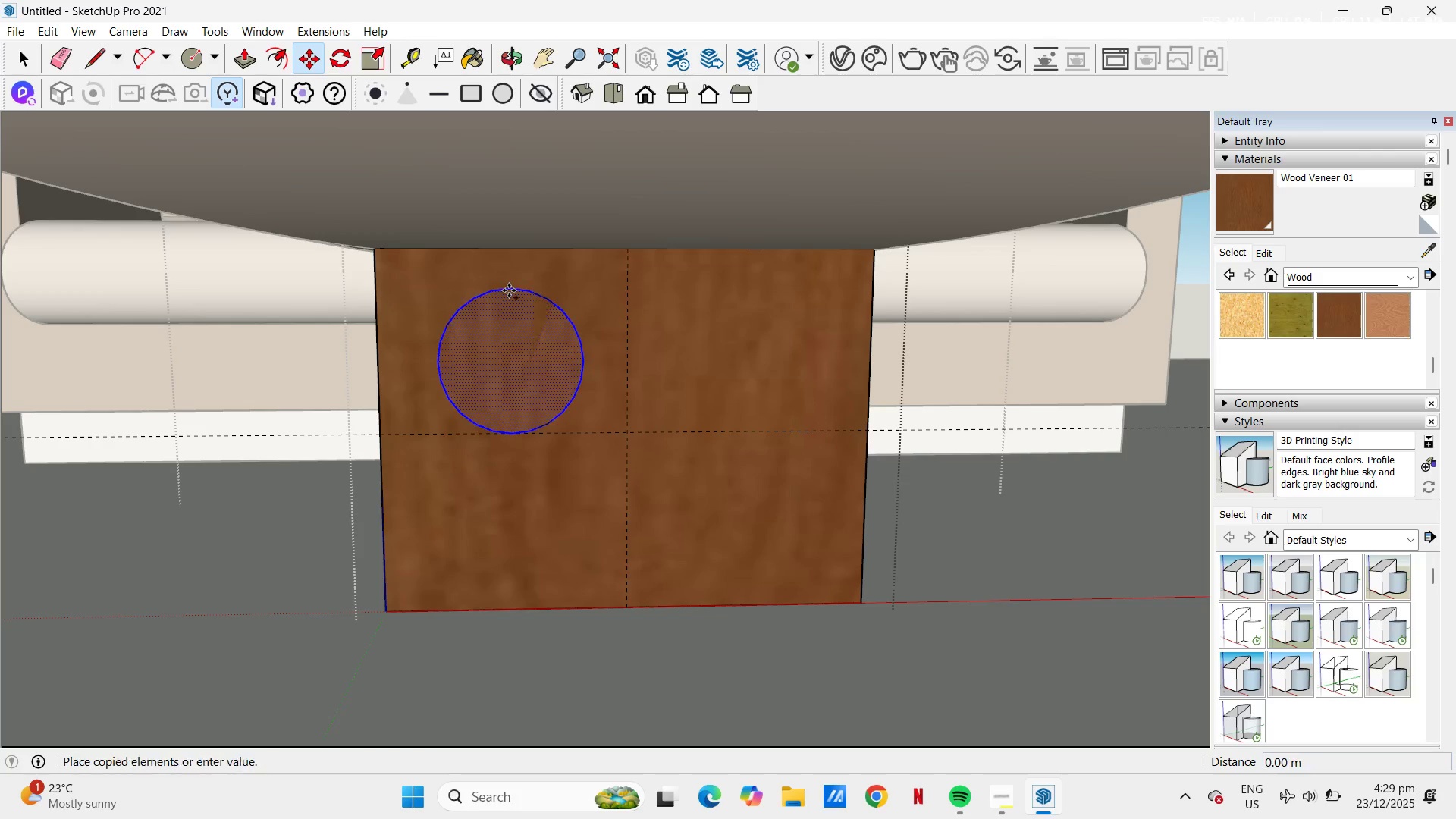 
key(Control+ControlLeft)
 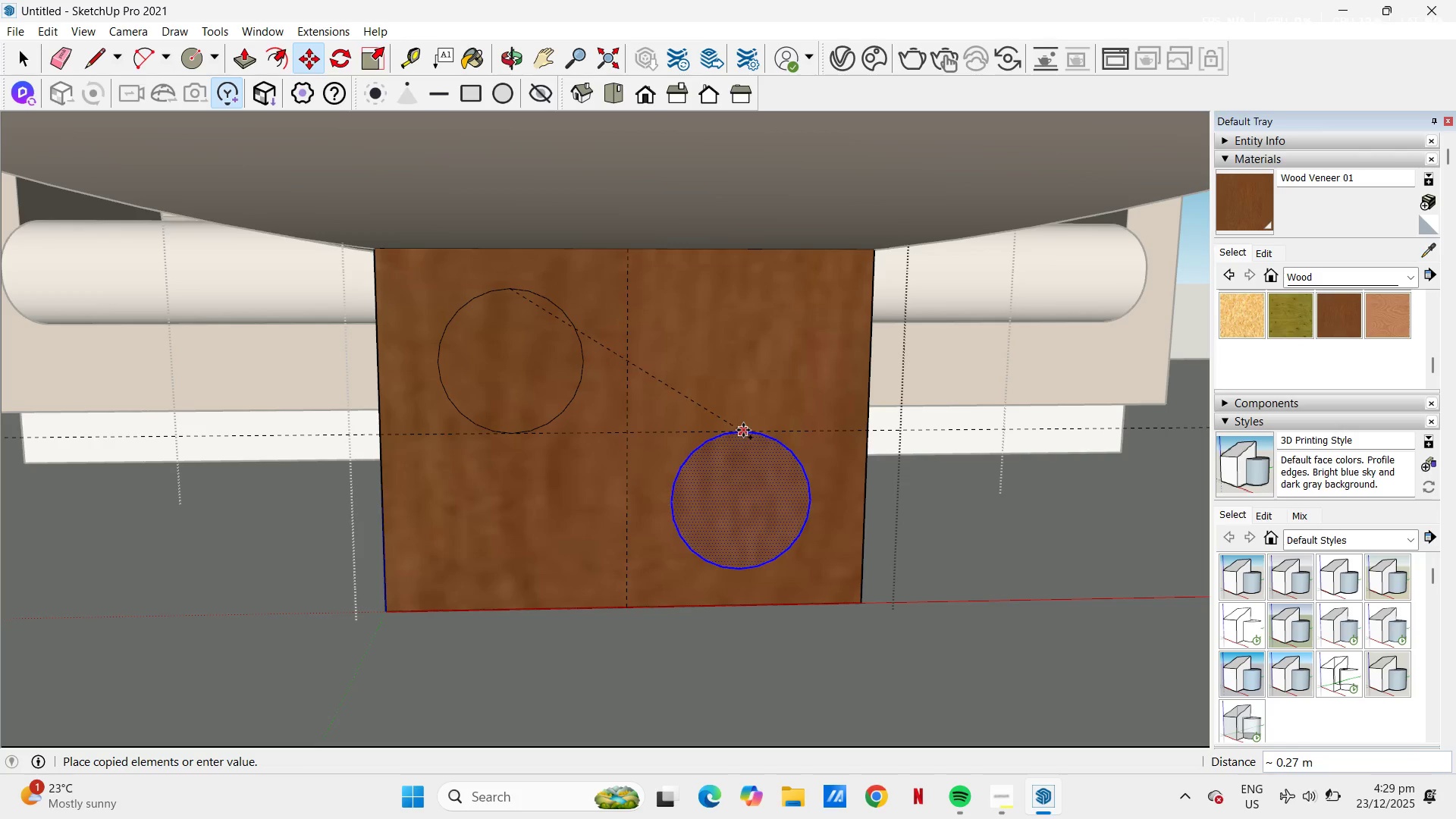 
left_click([748, 430])
 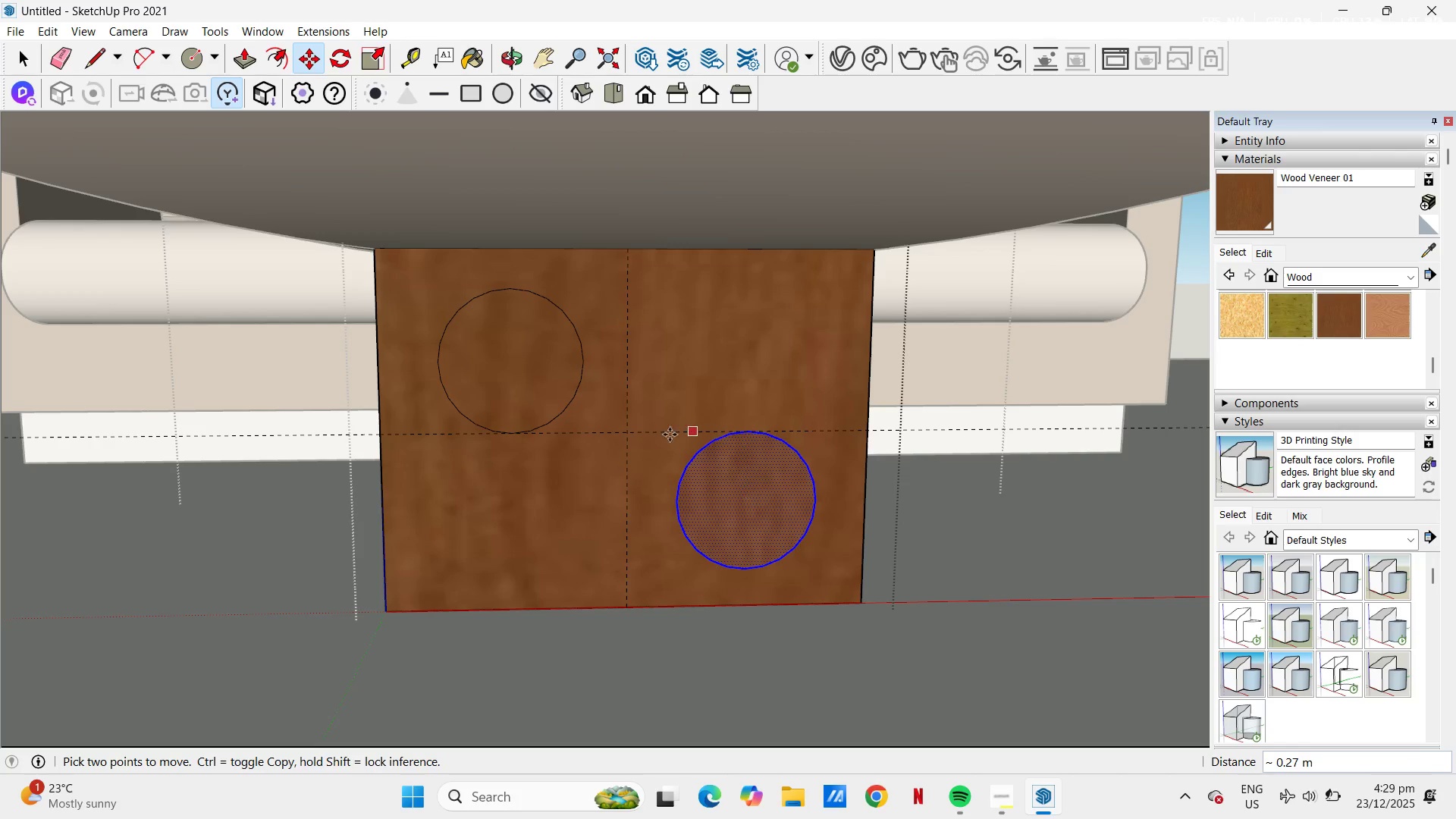 
key(A)
 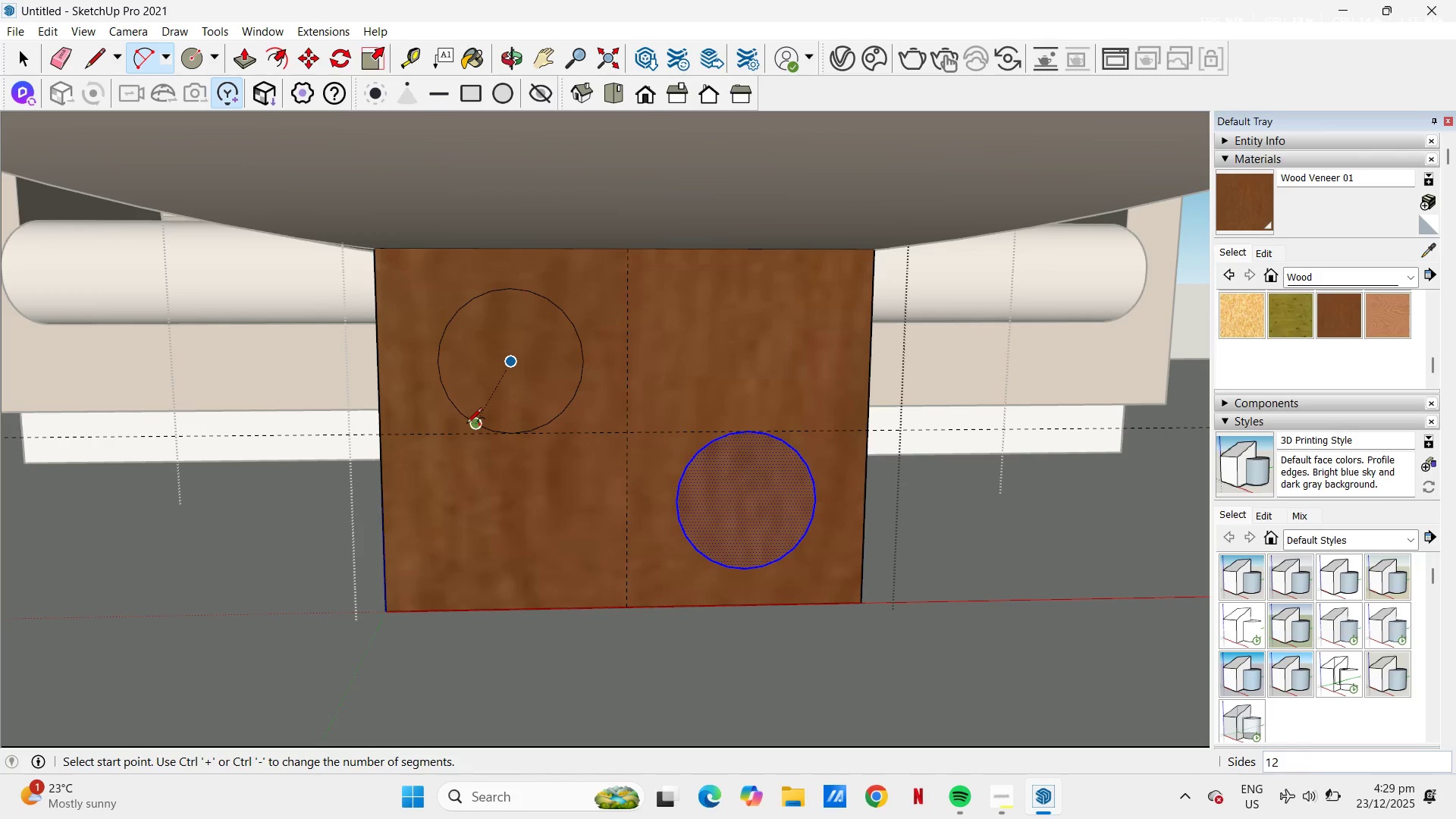 
left_click([466, 425])
 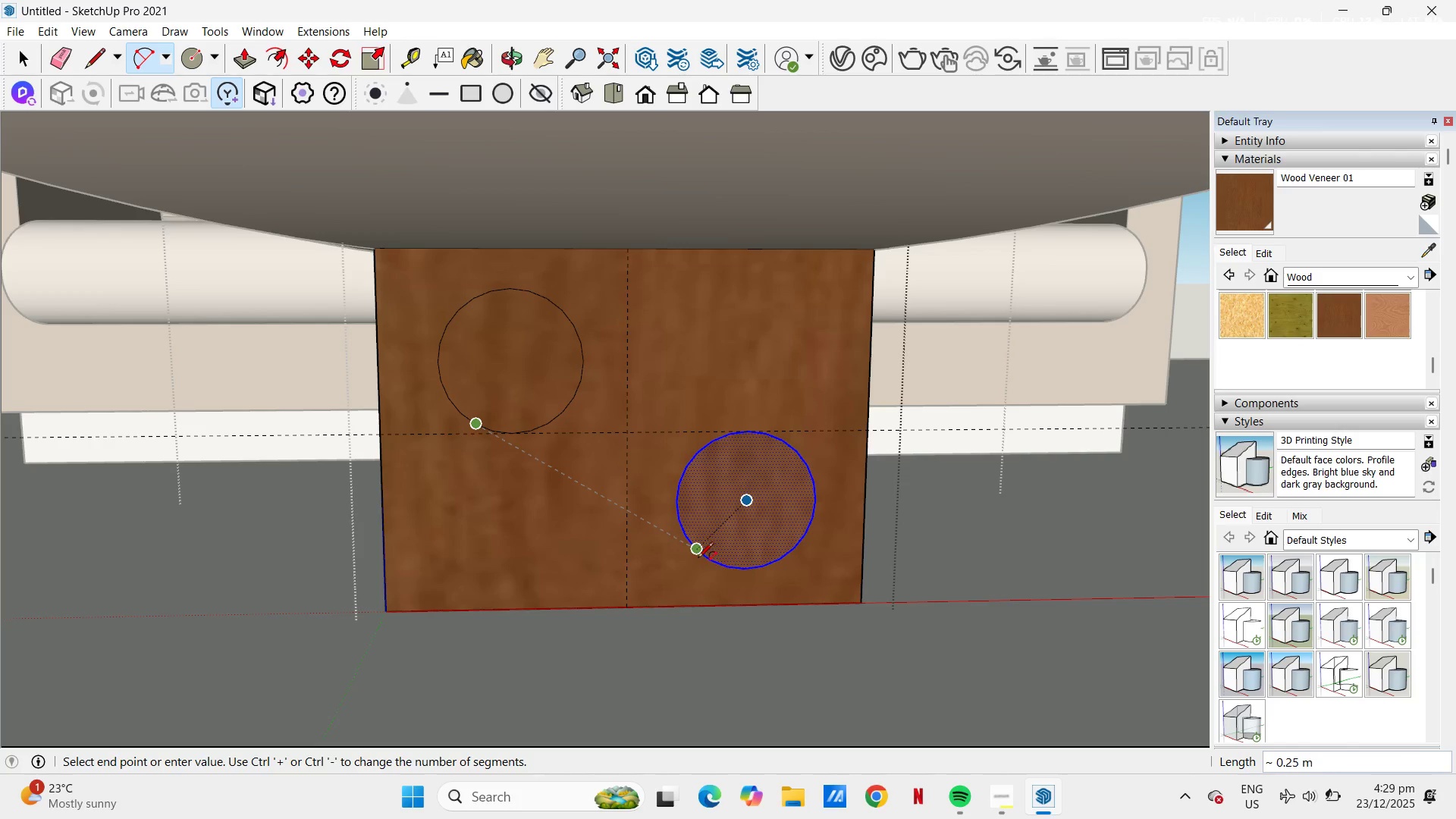 
left_click([697, 557])
 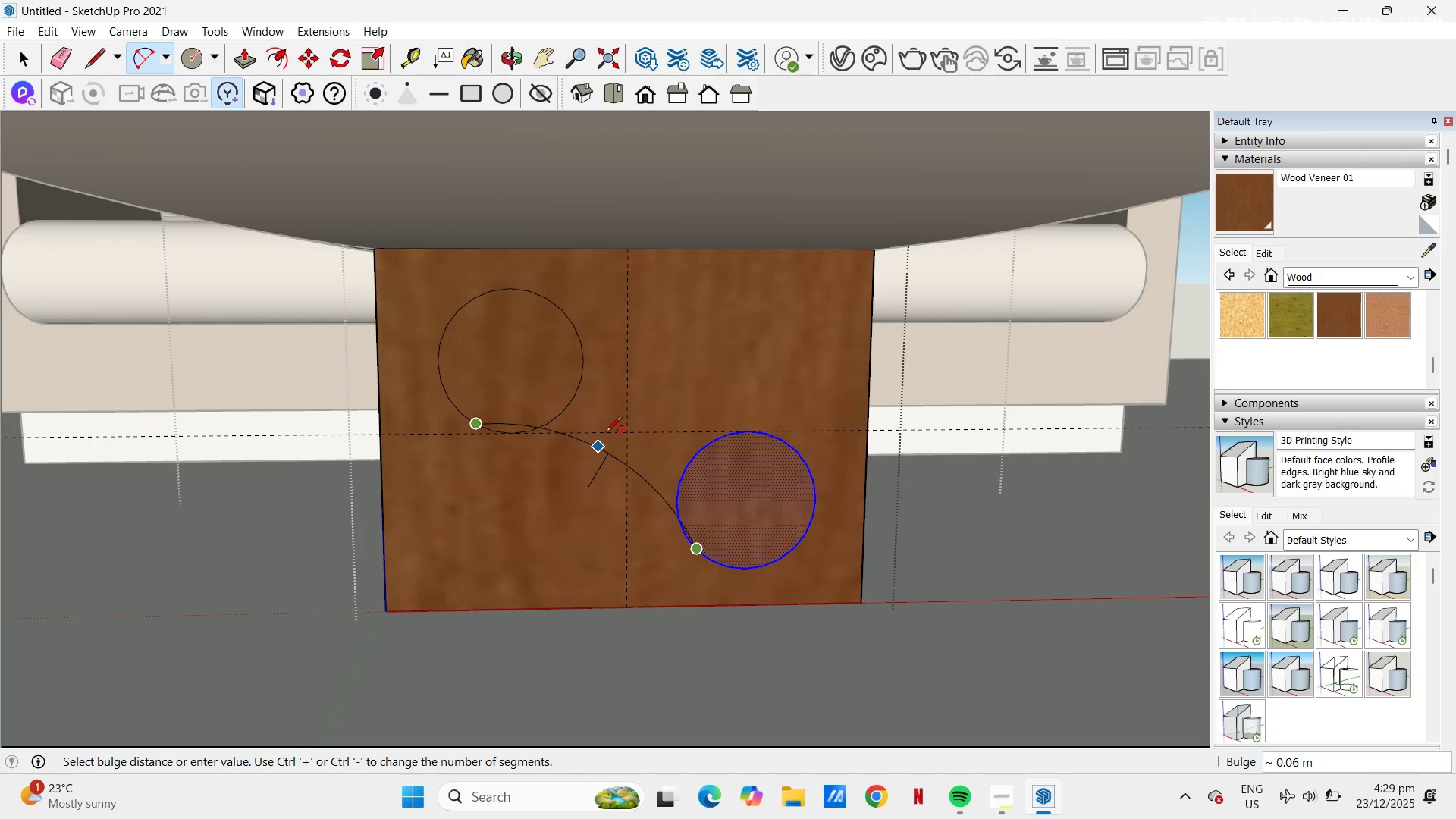 
key(Escape)
 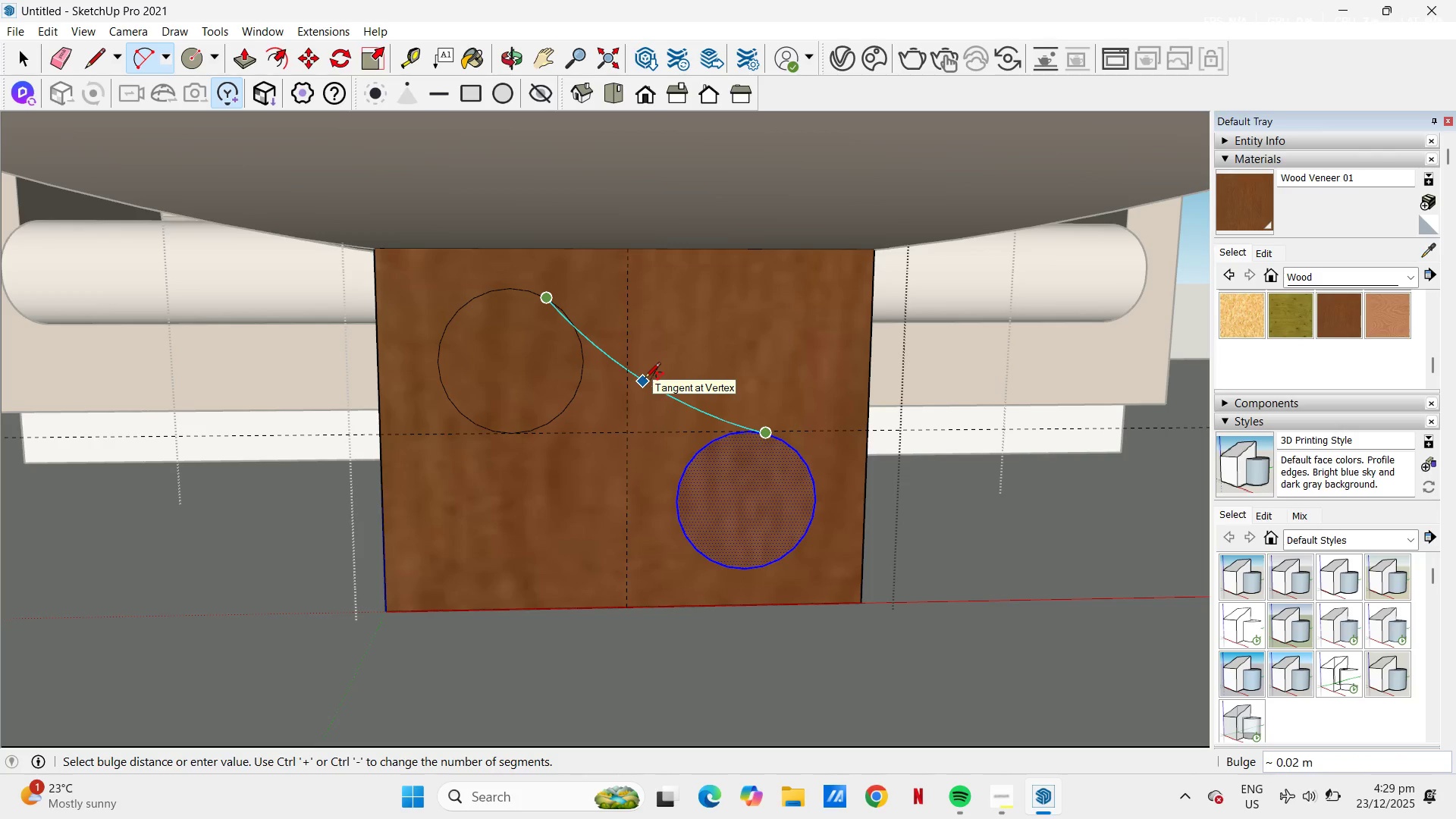 
wait(15.38)
 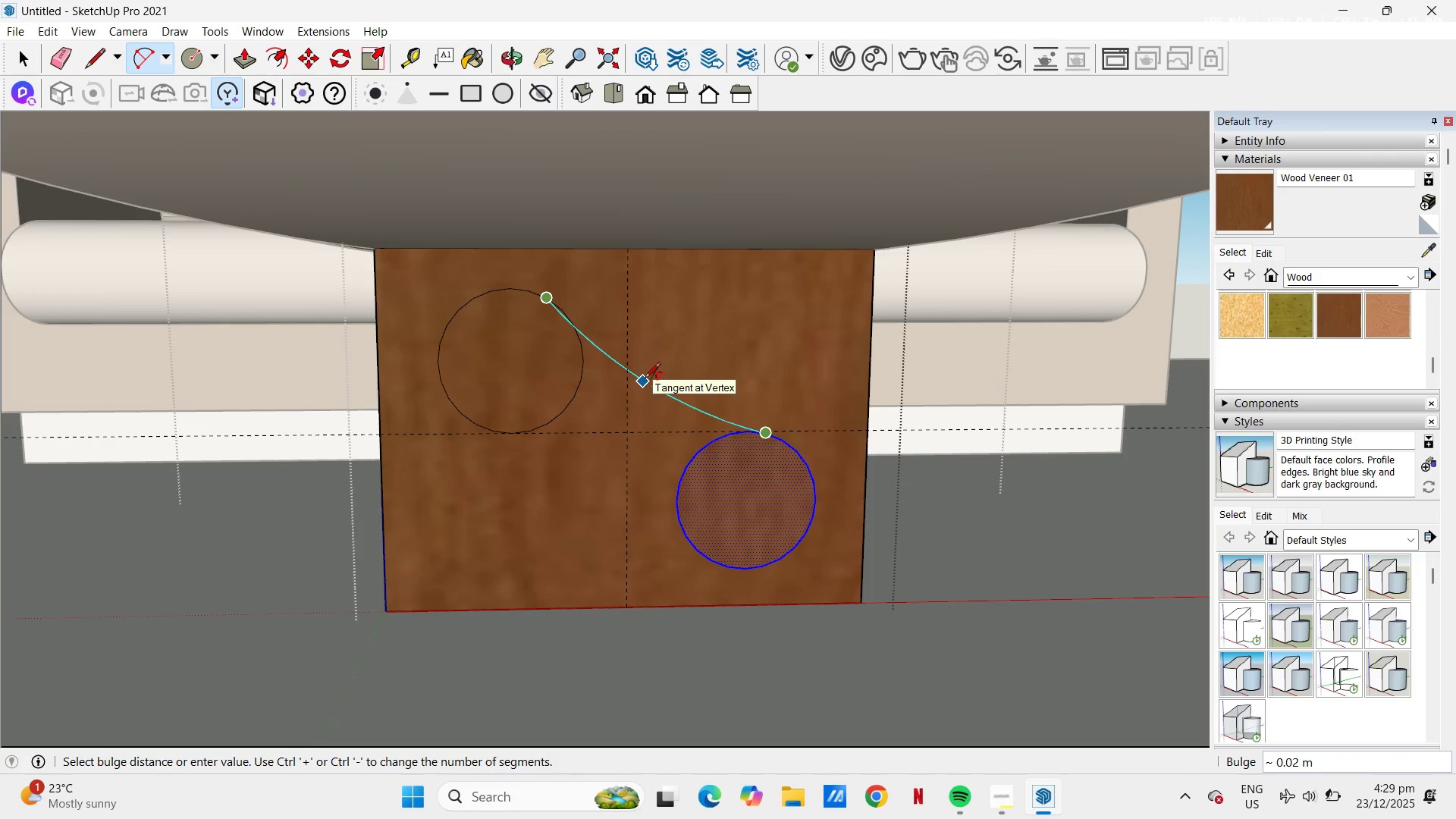 
key(Escape)
 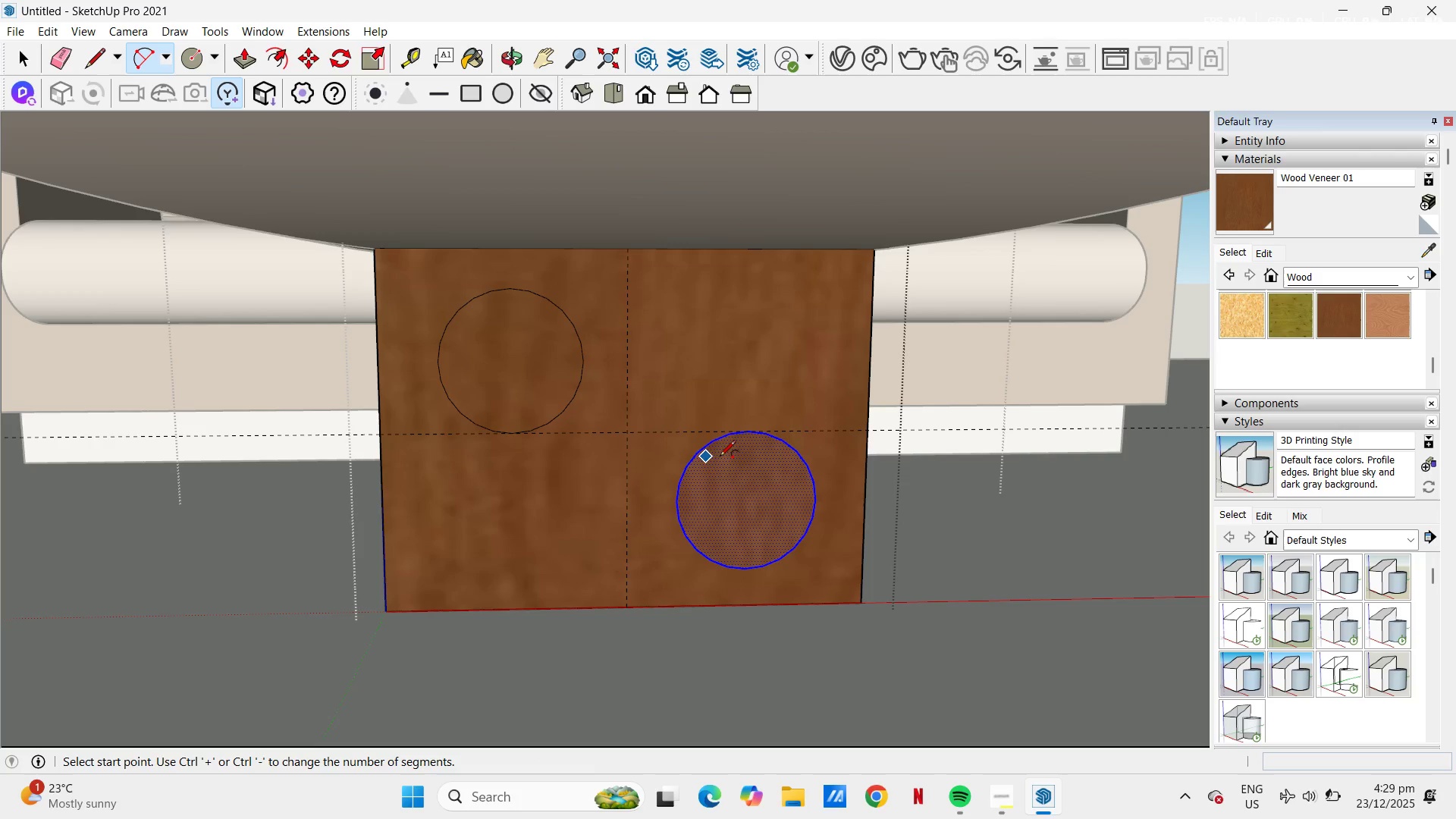 
key(Space)
 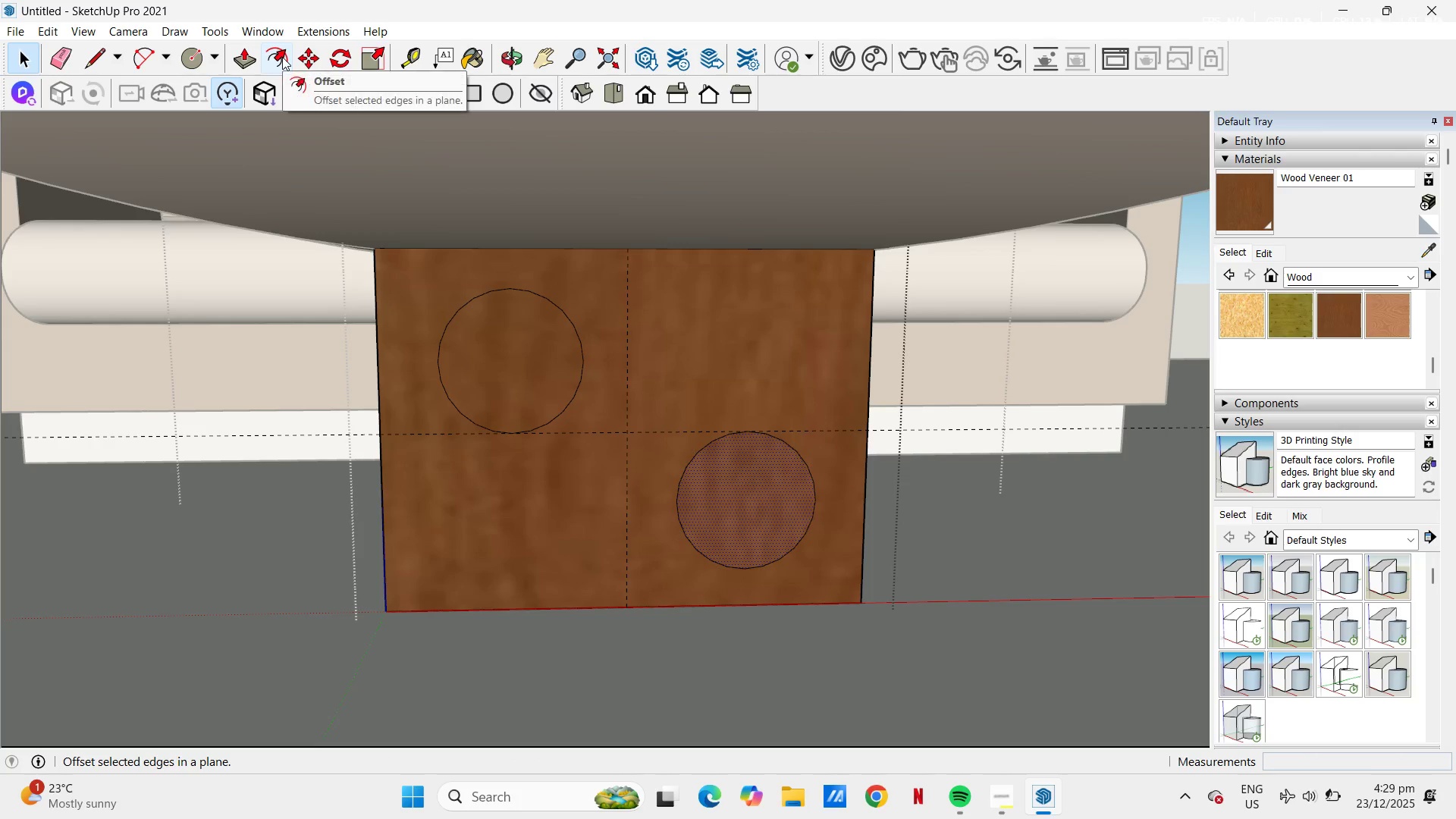 
left_click([279, 52])
 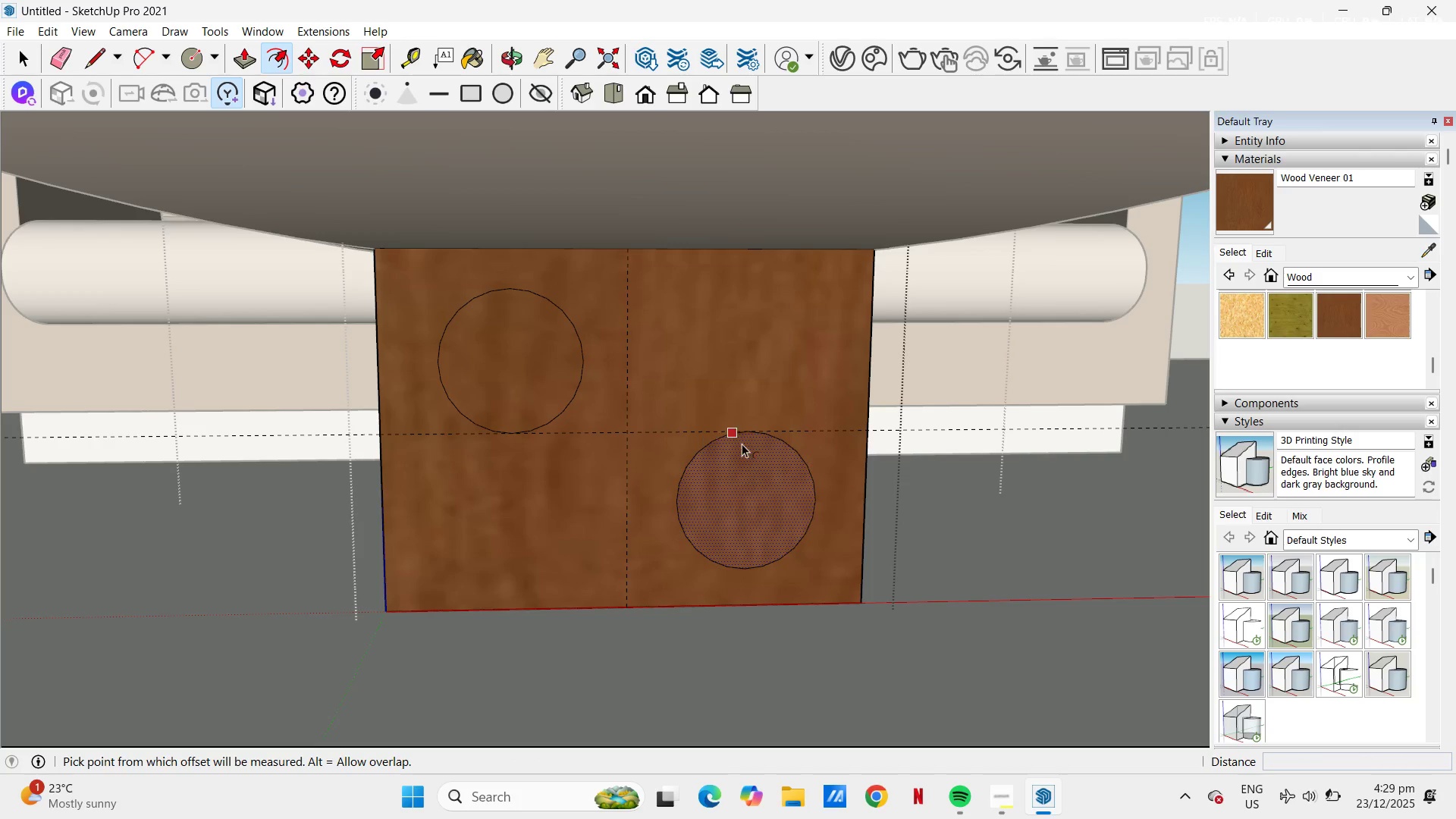 
left_click([743, 447])
 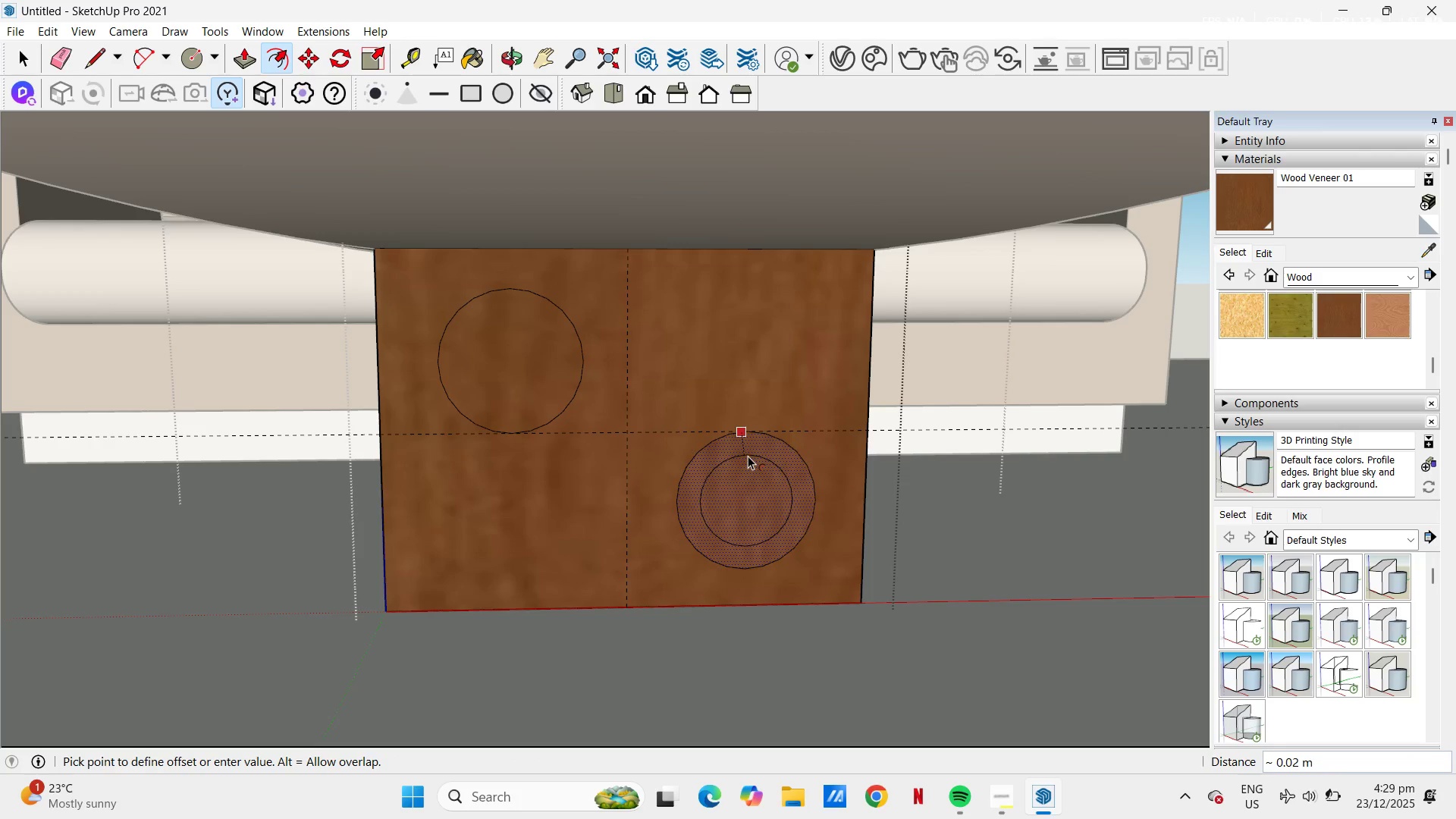 
key(NumpadDecimal)
 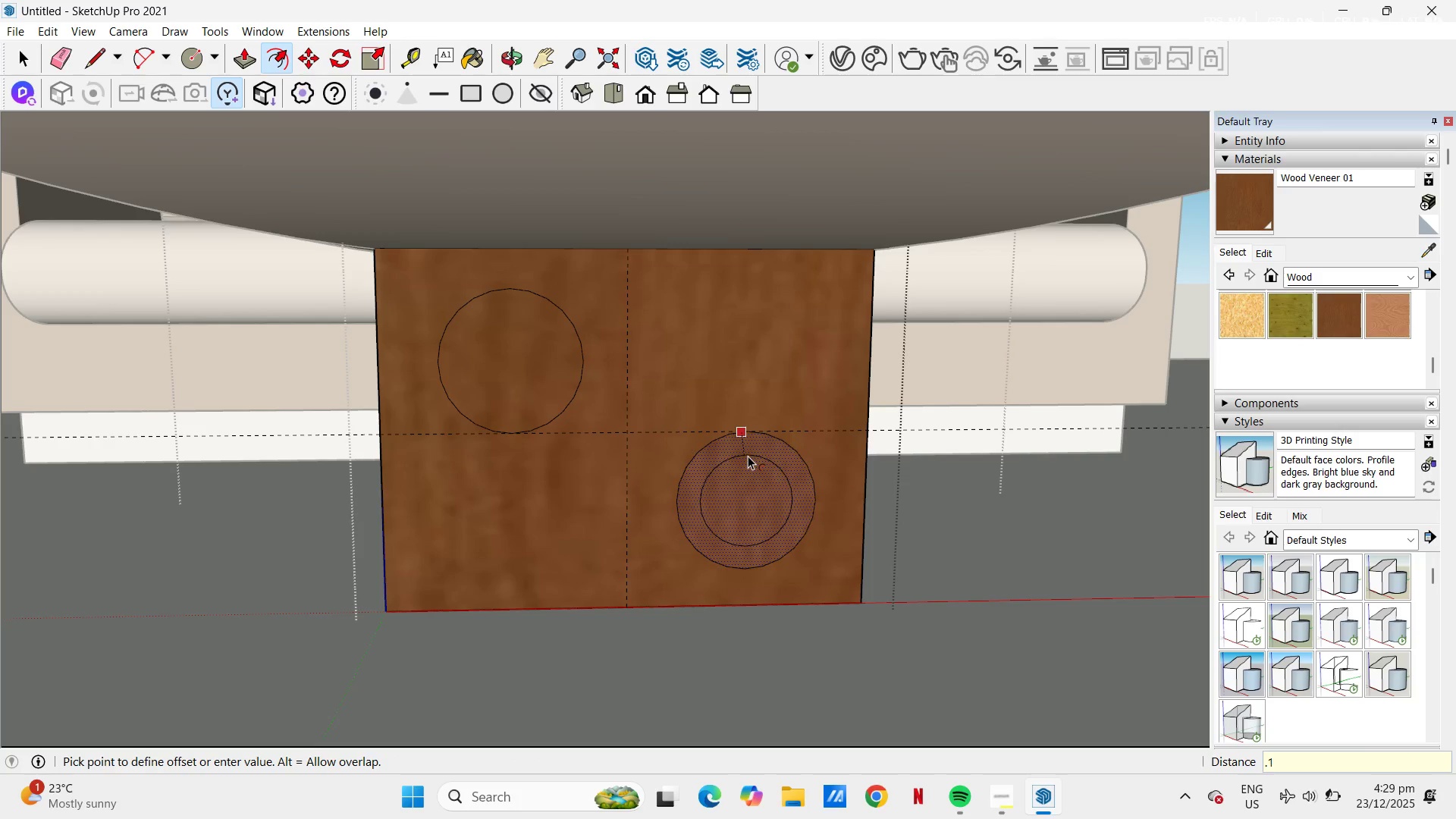 
key(Numpad1)
 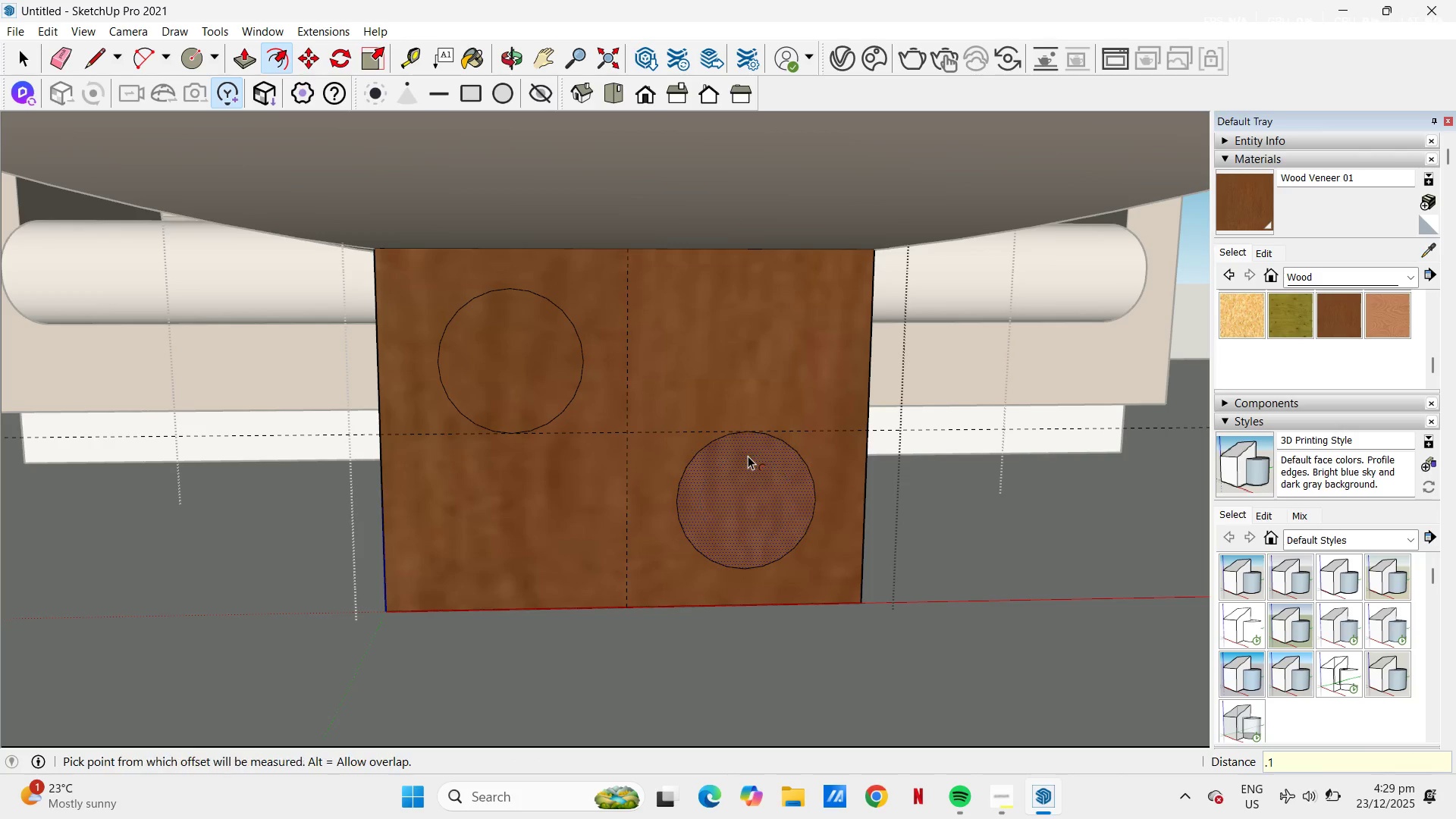 
key(NumpadEnter)
 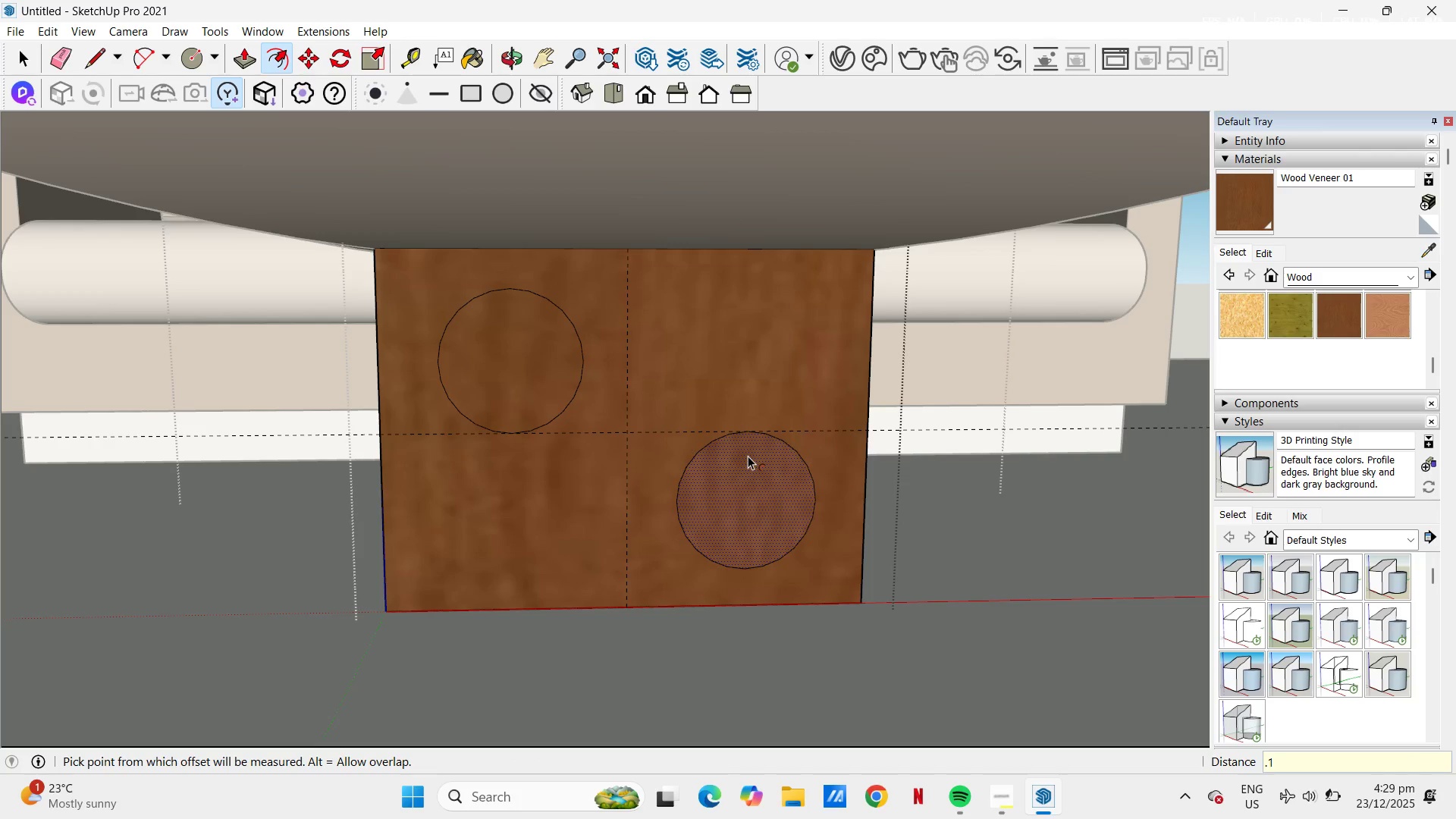 
hold_key(key=ControlLeft, duration=0.34)
 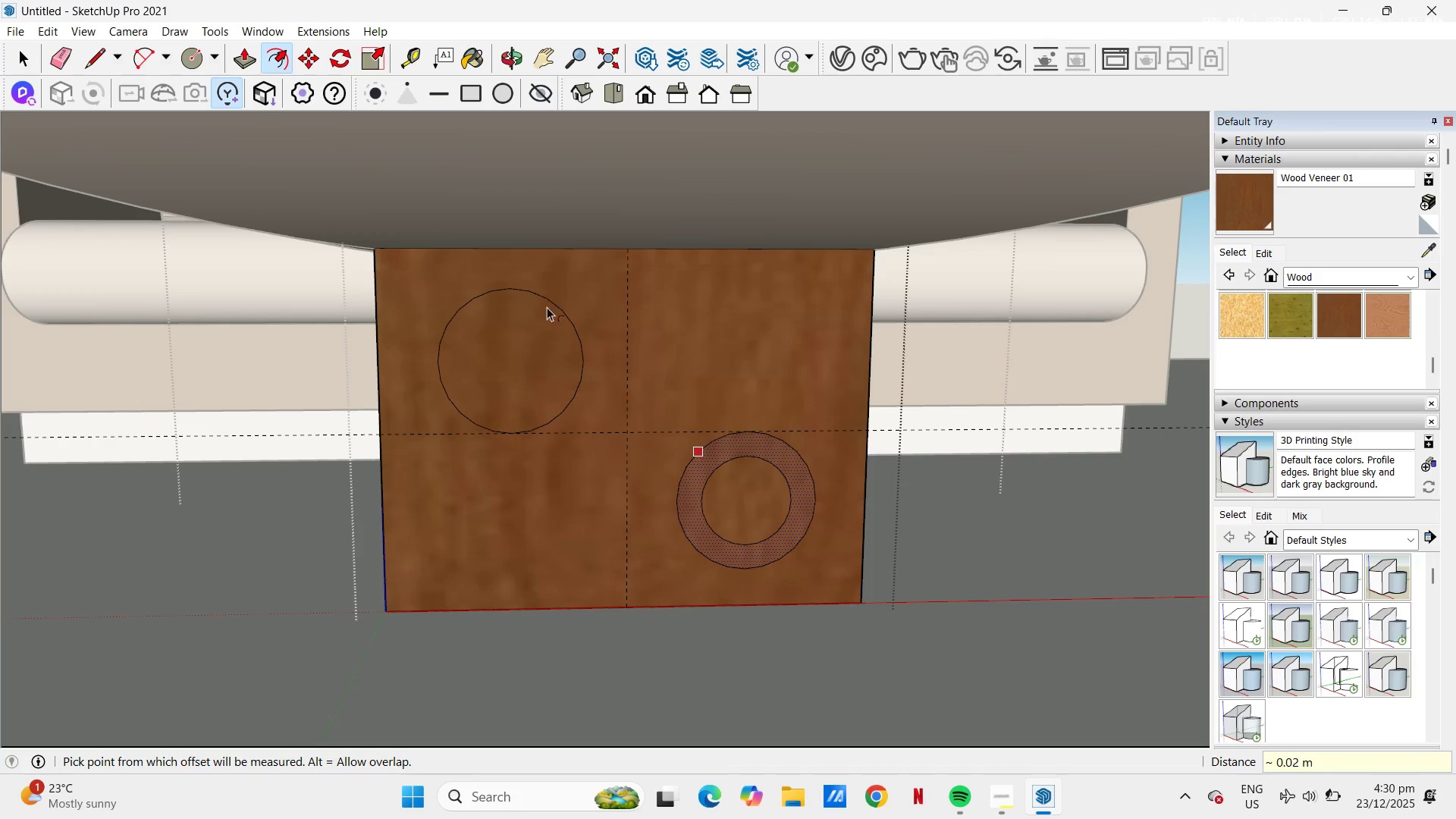 
key(Space)
 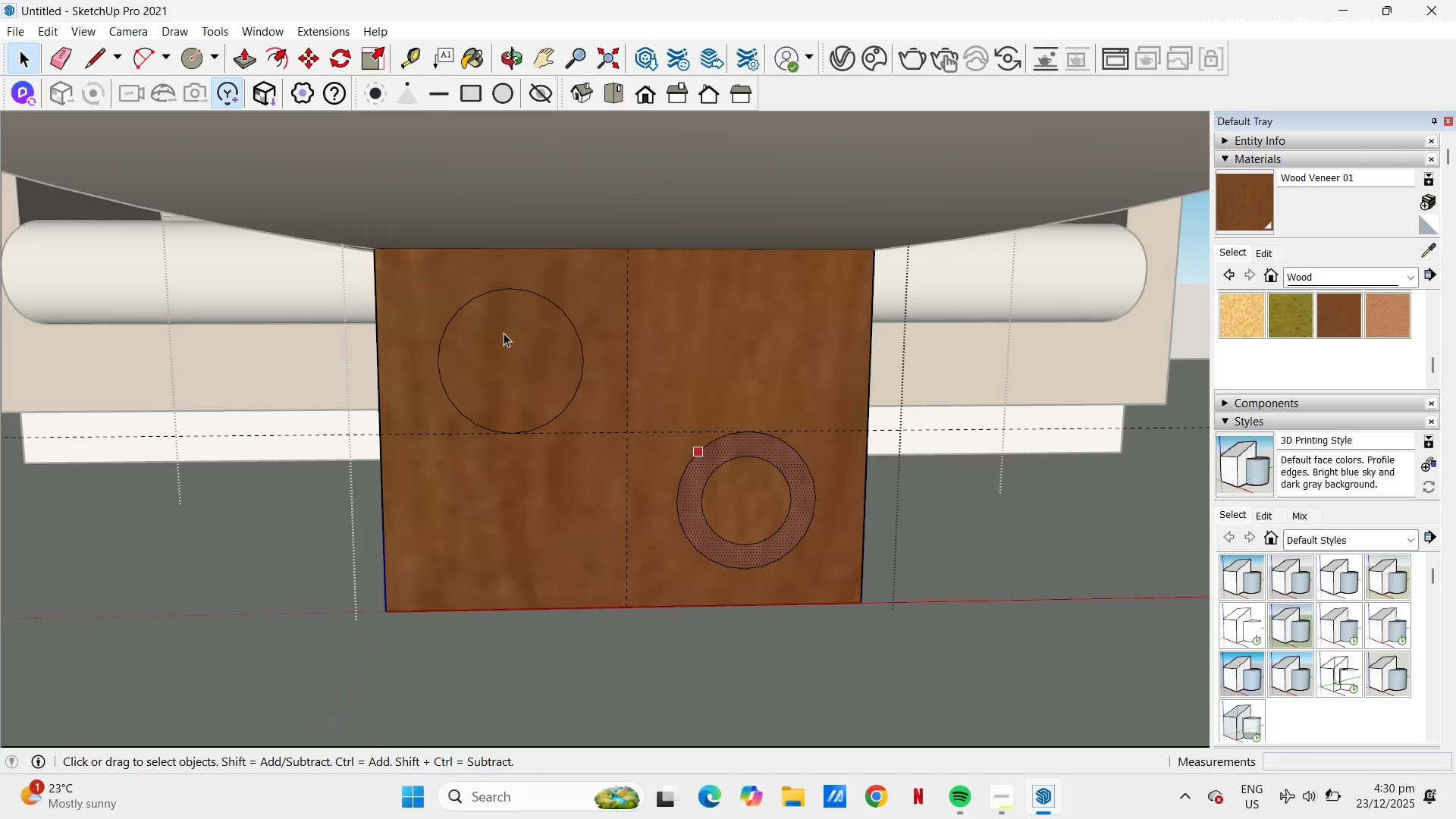 
left_click([504, 333])
 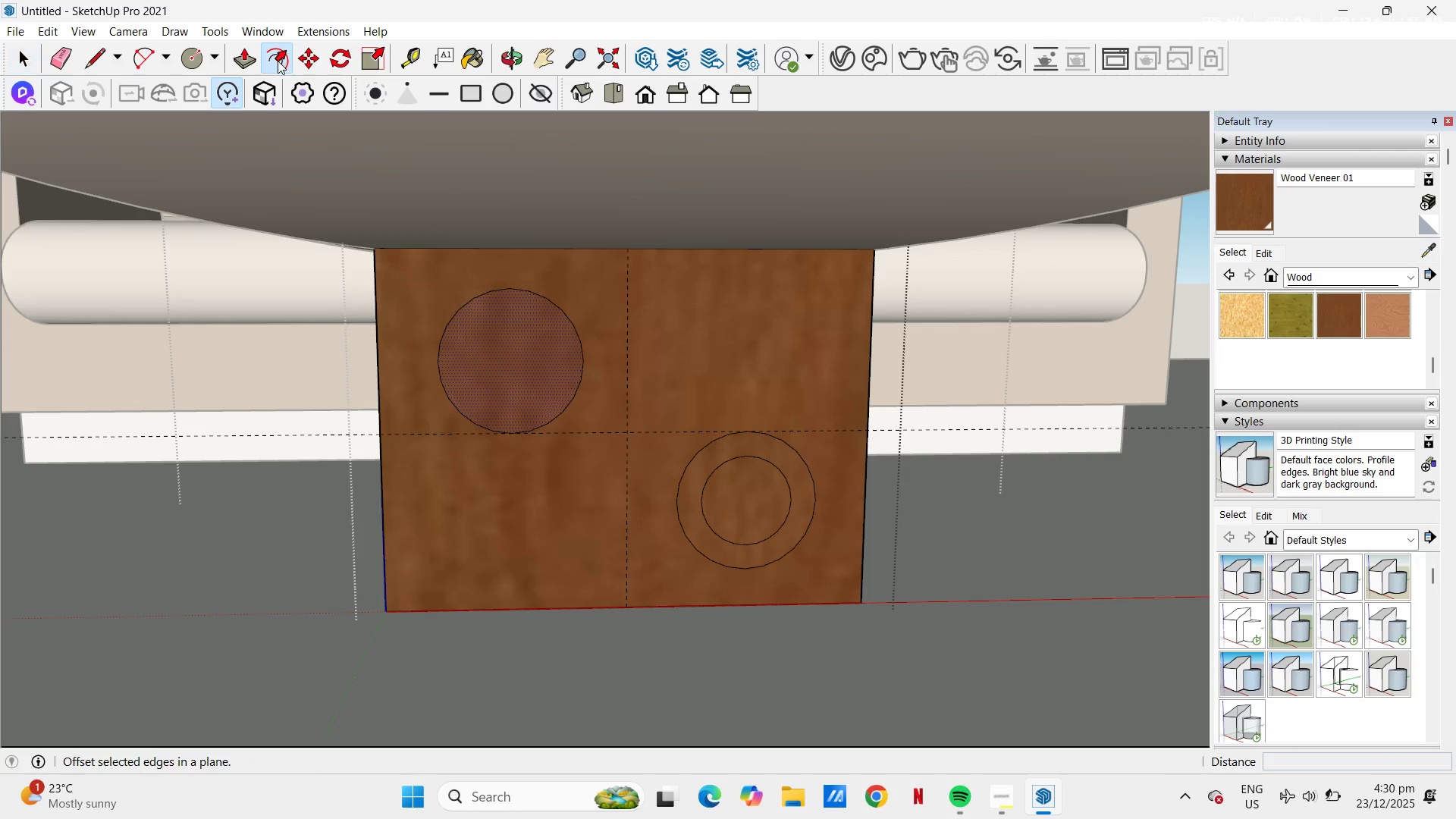 
double_click([489, 353])
 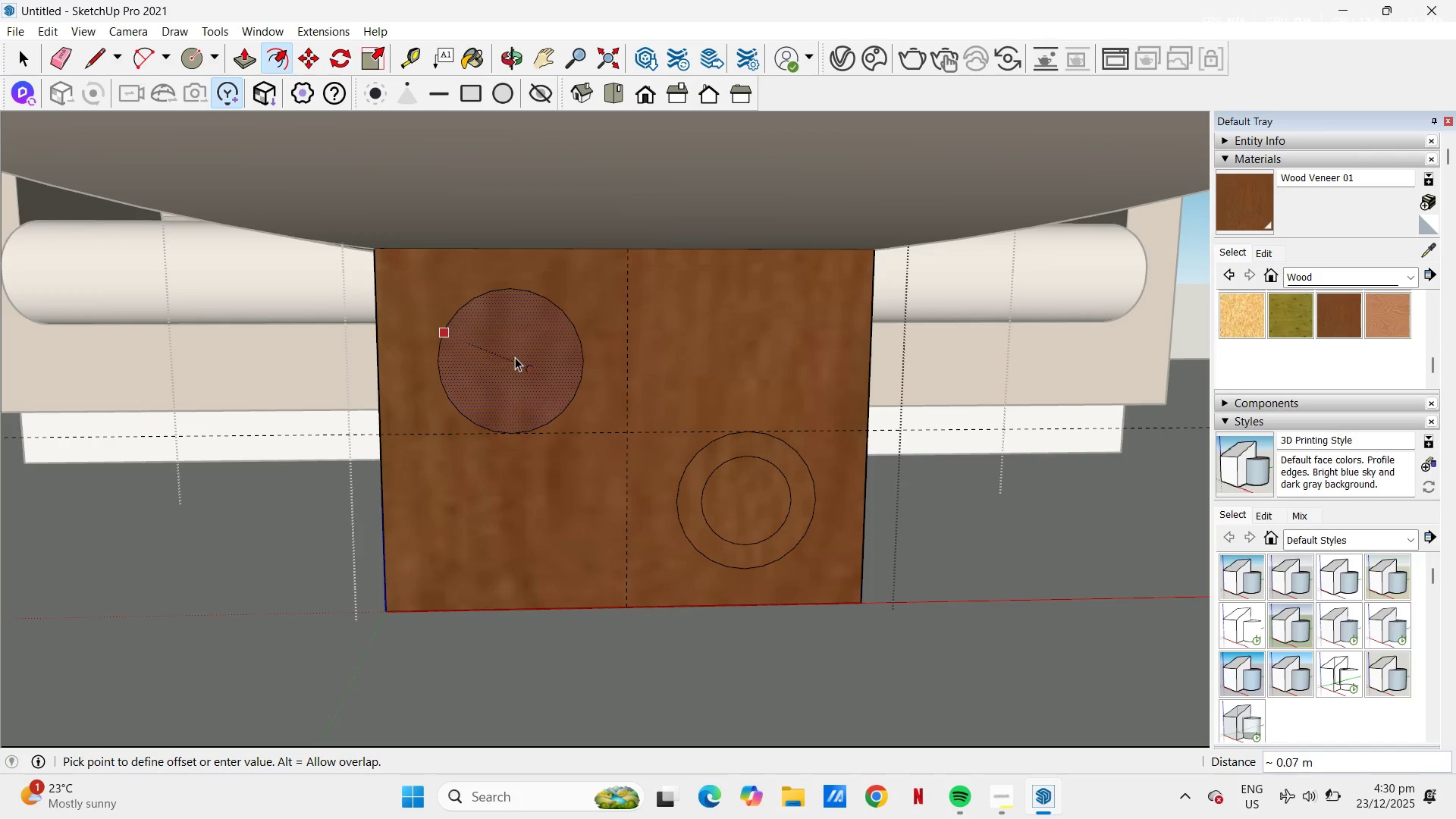 
key(NumpadDecimal)
 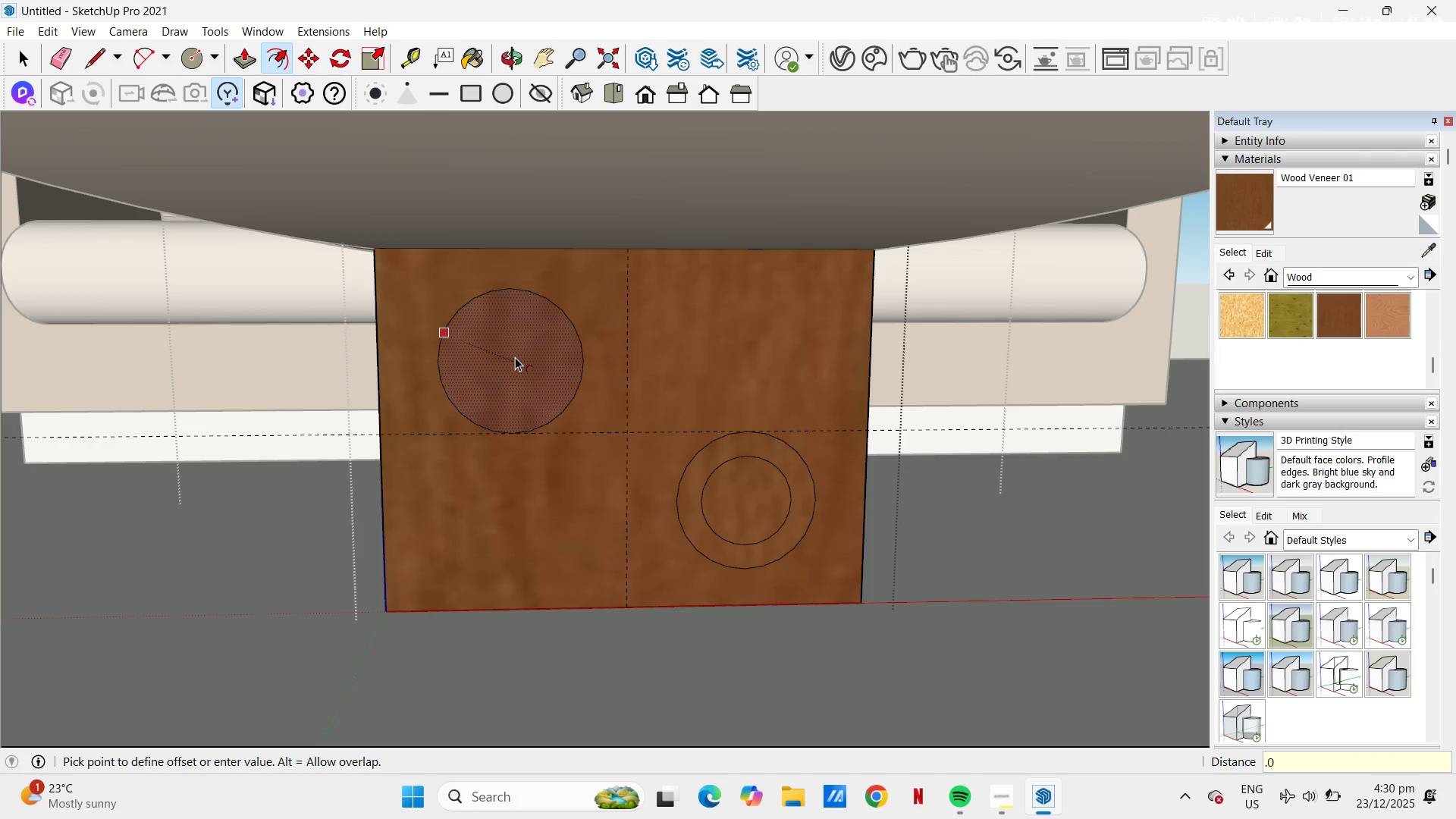 
key(Numpad0)
 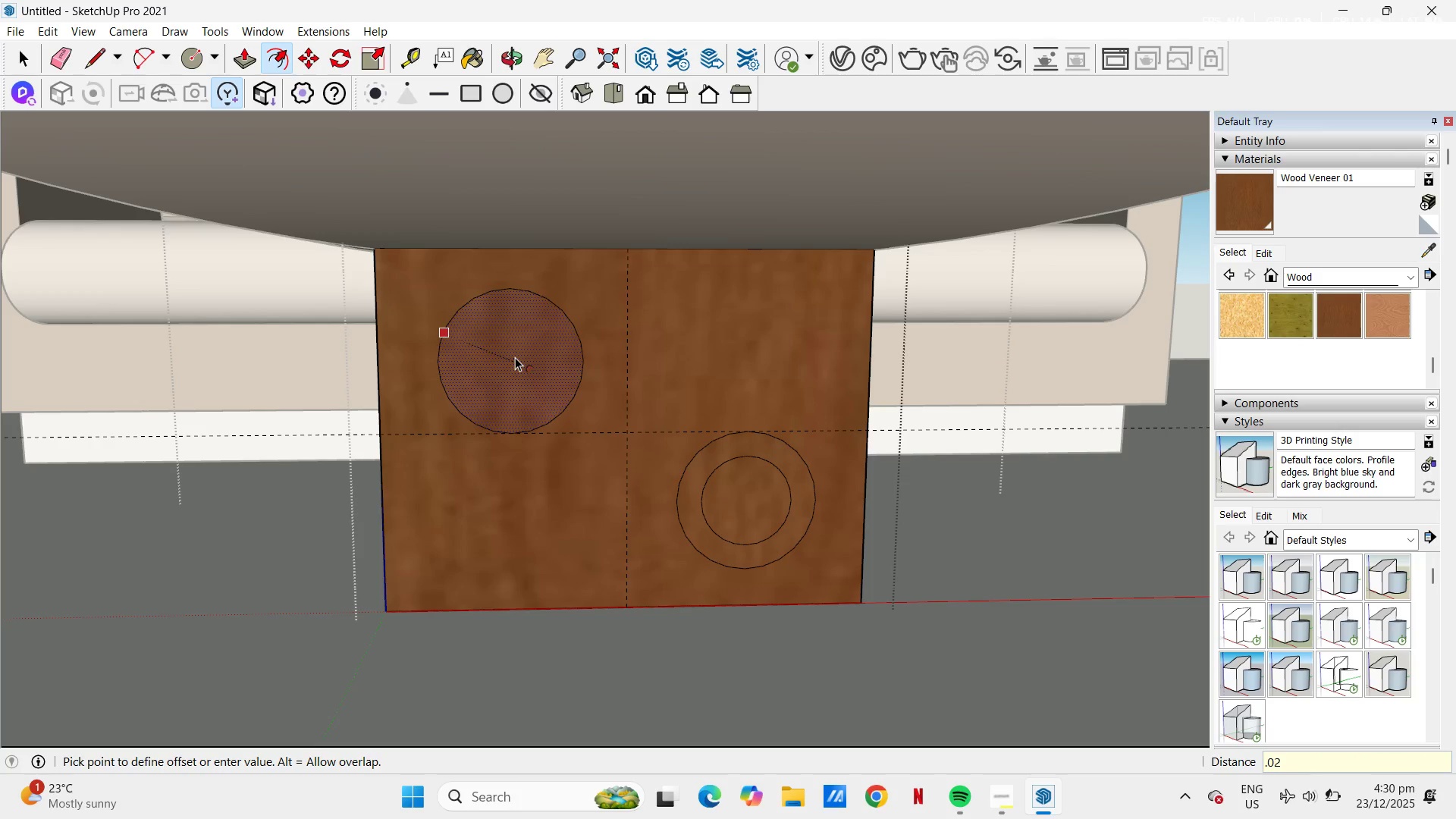 
key(Numpad2)
 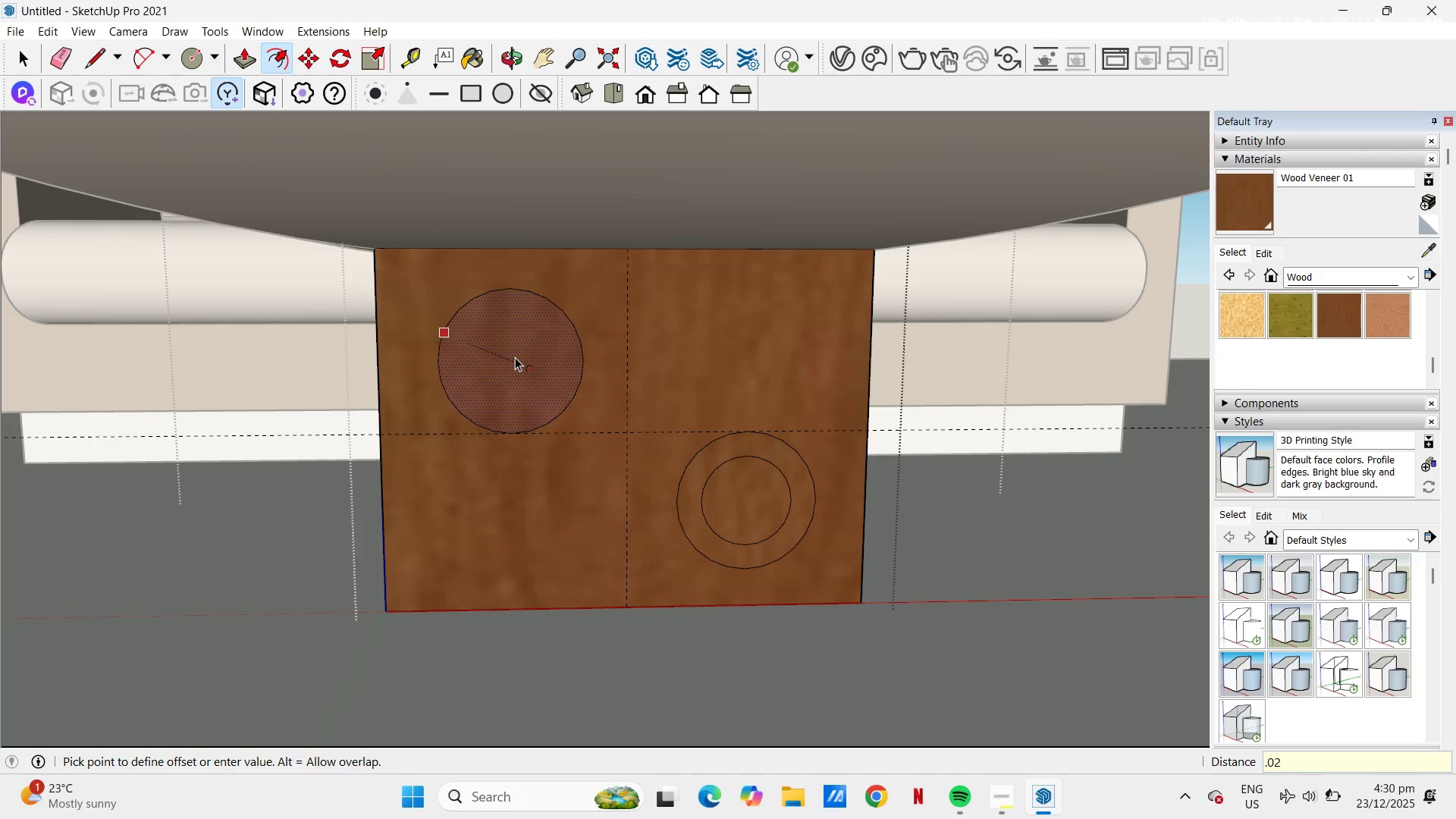 
key(NumpadEnter)
 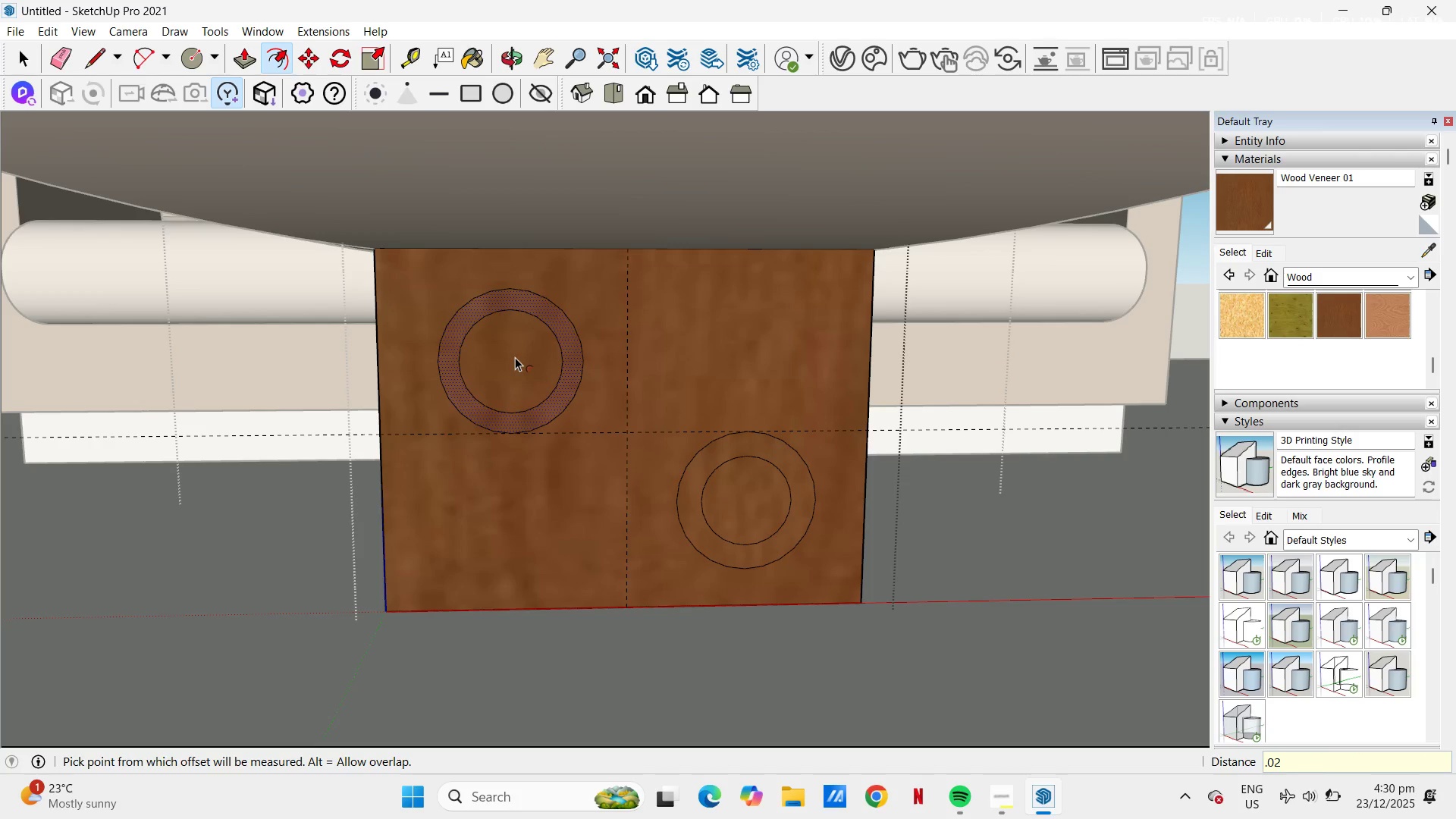 
key(Space)
 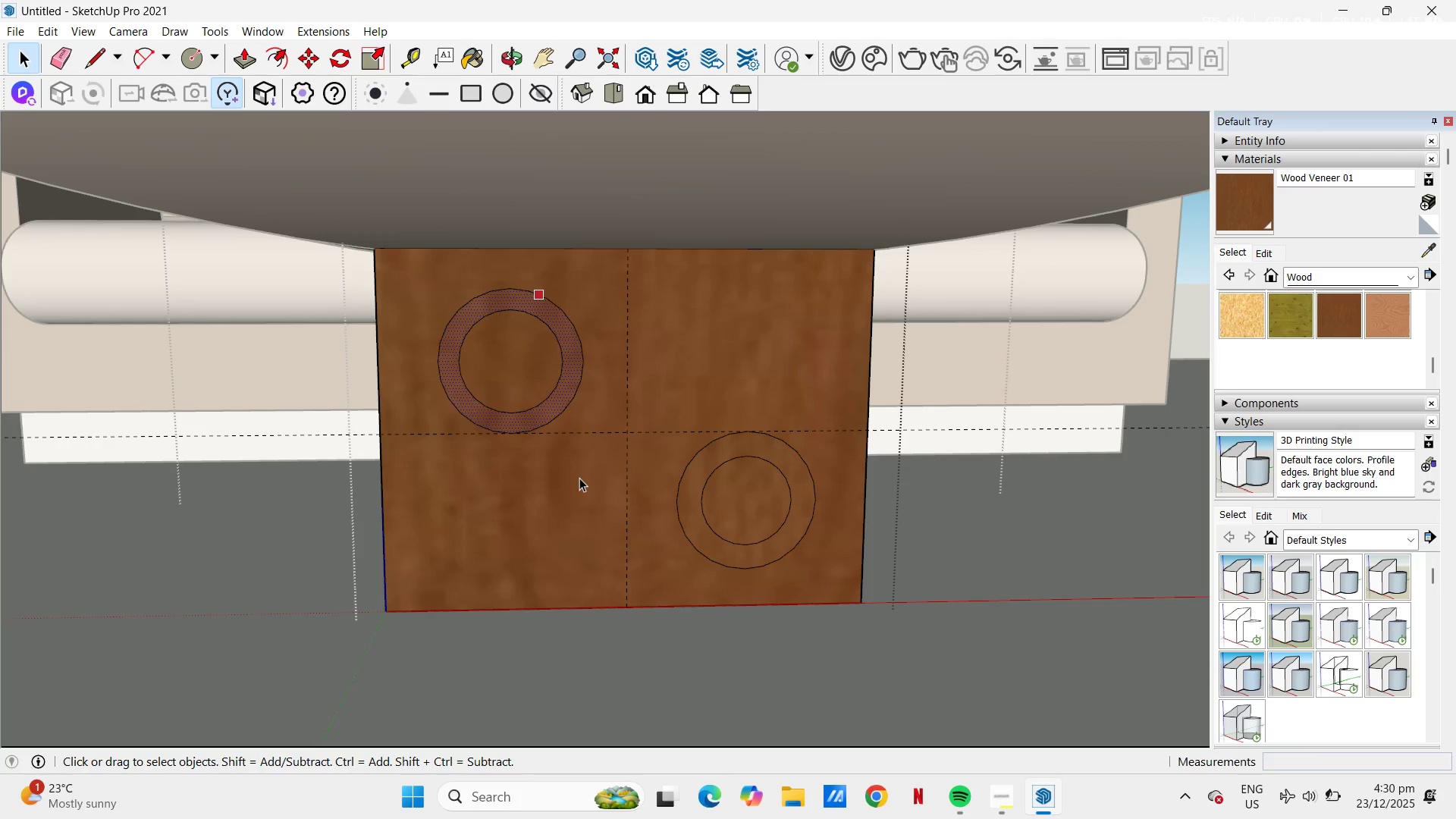 
left_click([579, 478])
 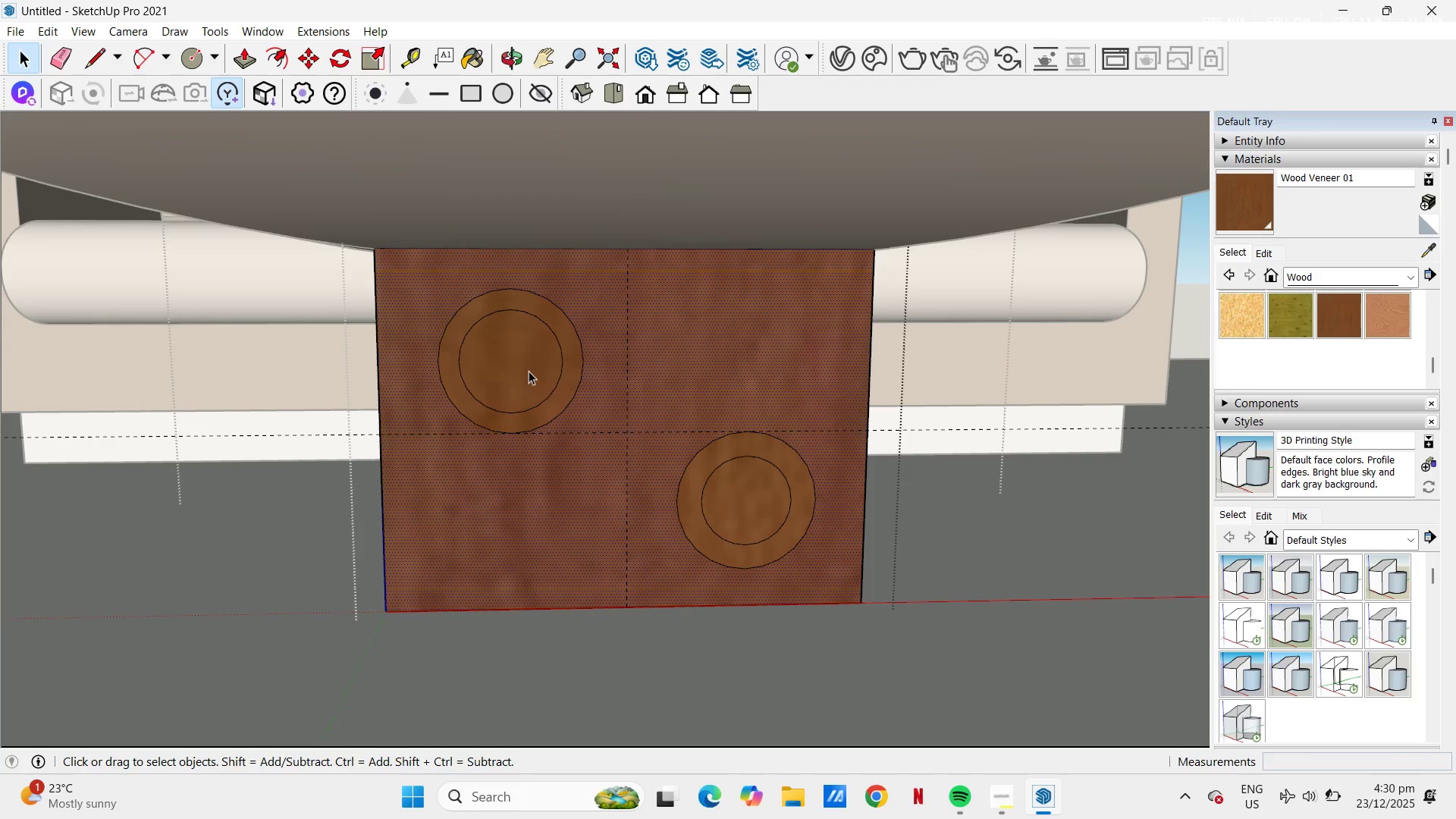 
left_click([523, 369])
 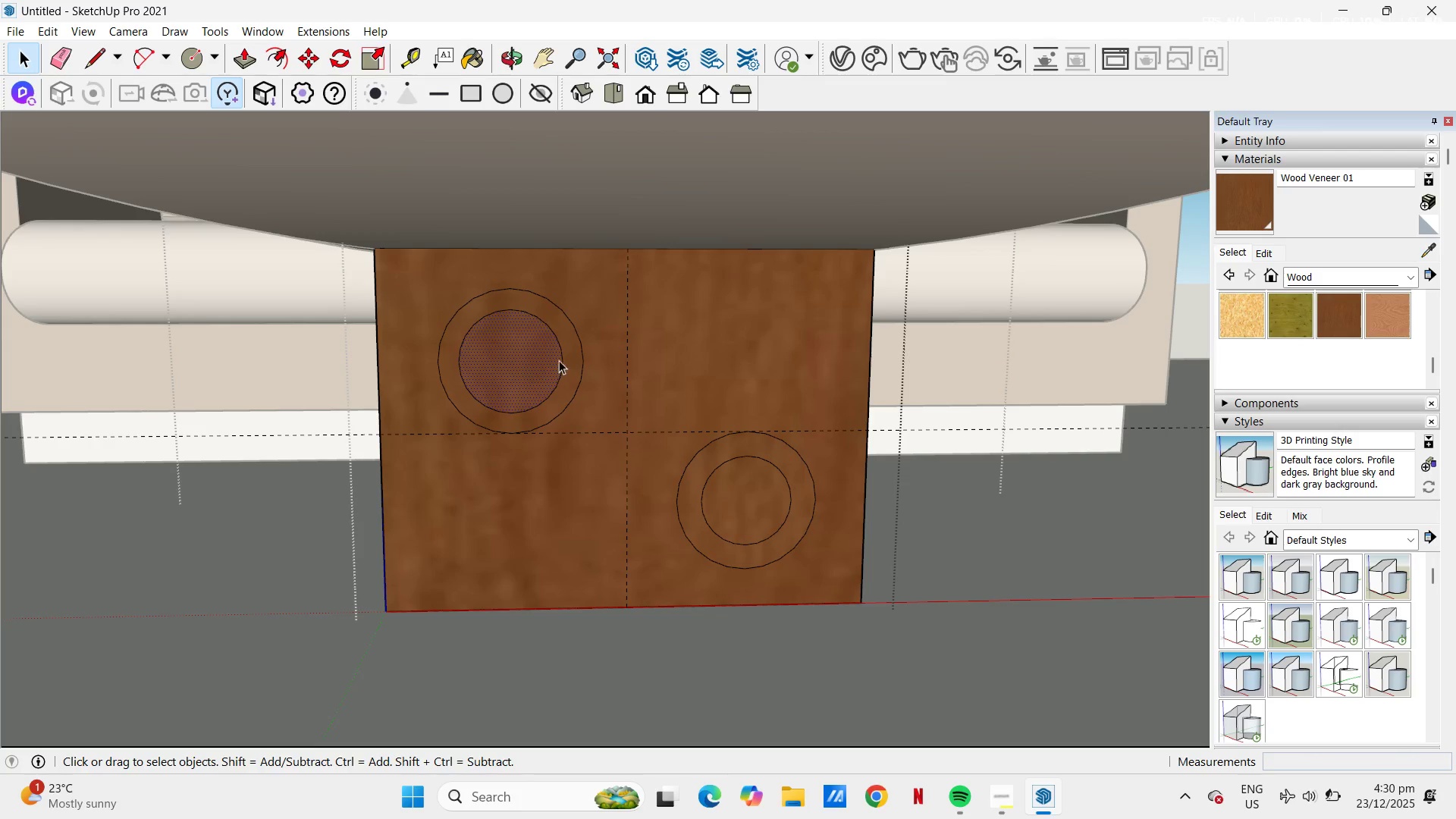 
left_click([571, 372])
 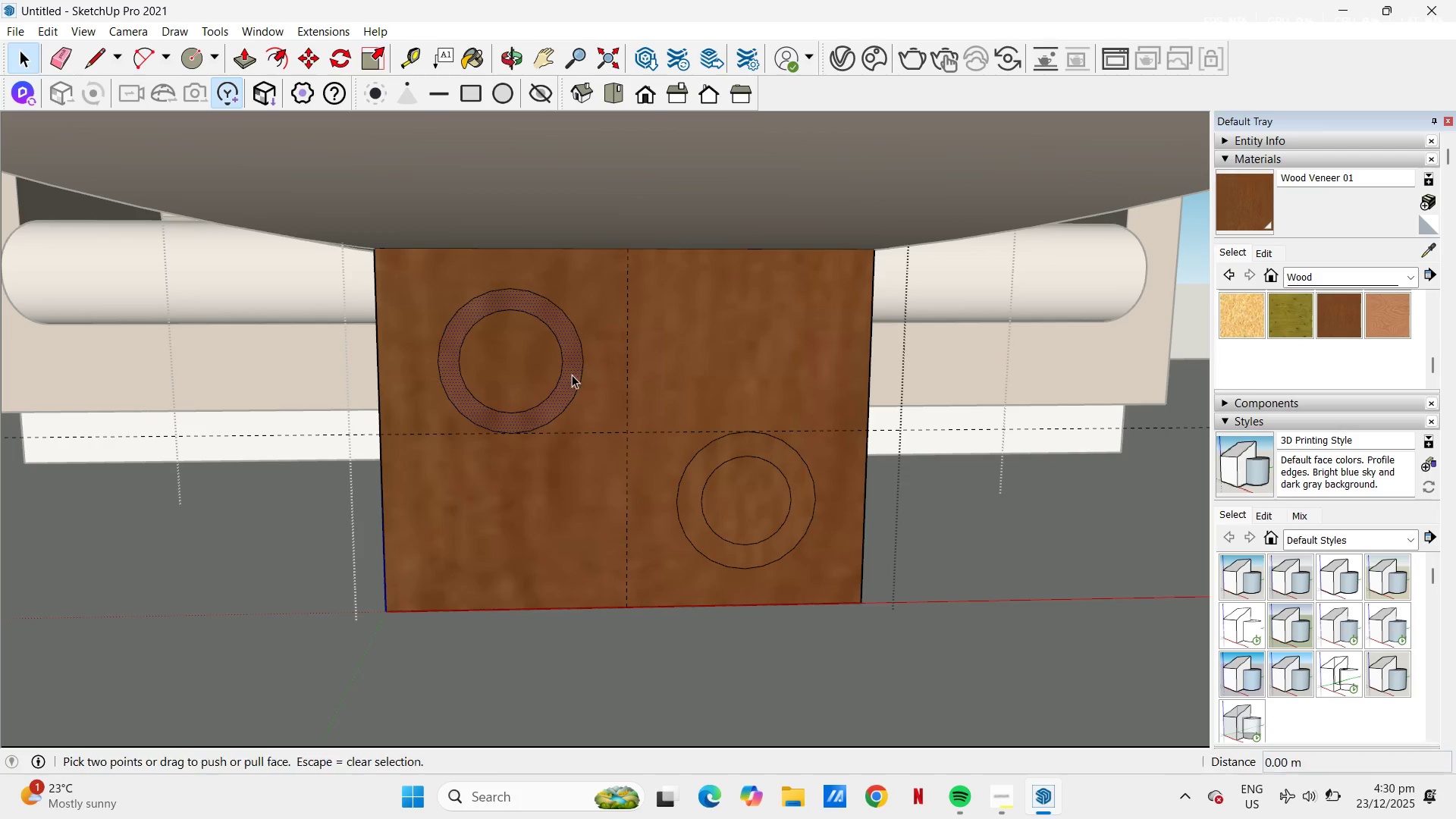 
key(P)
 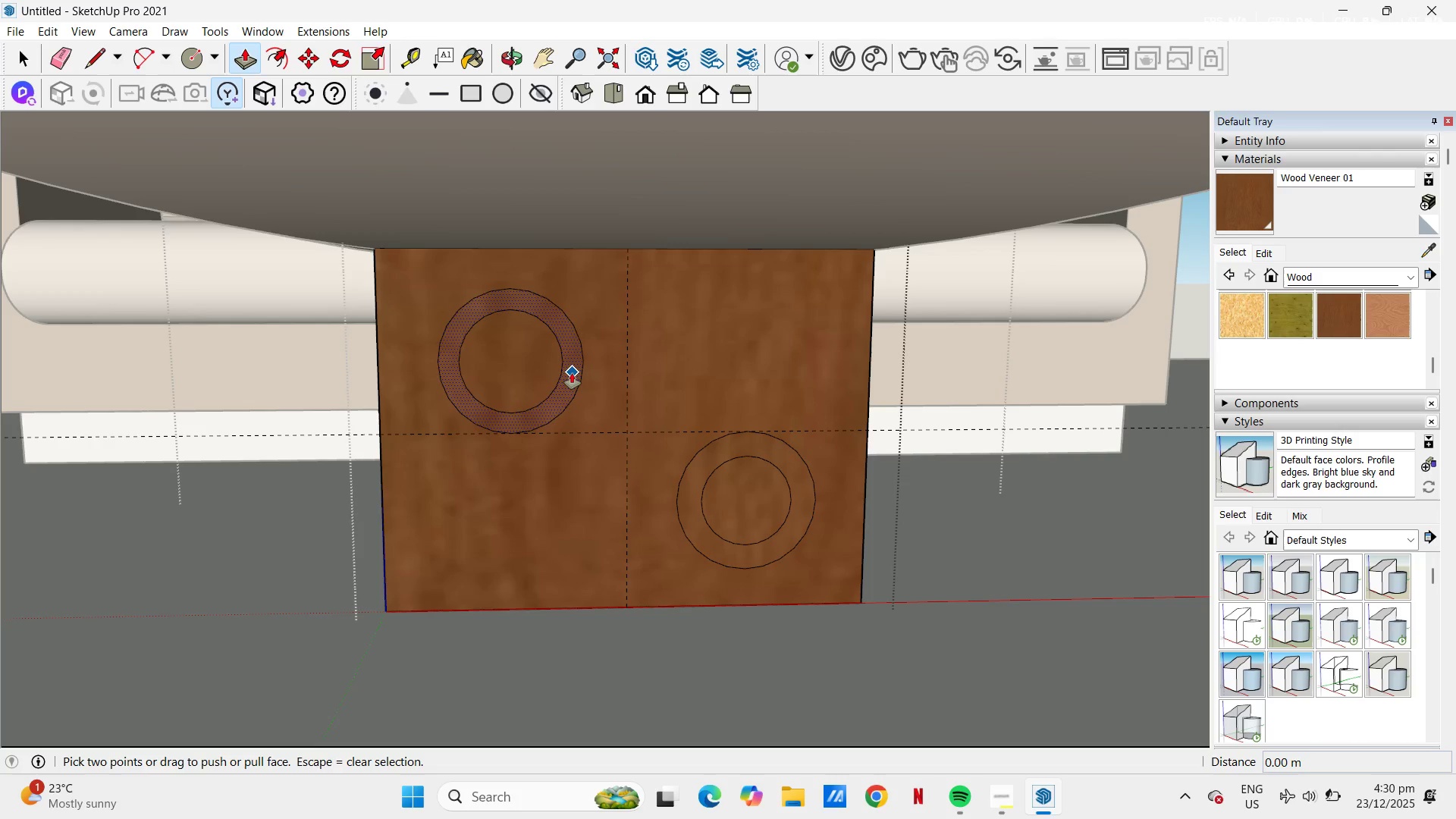 
left_click([572, 373])
 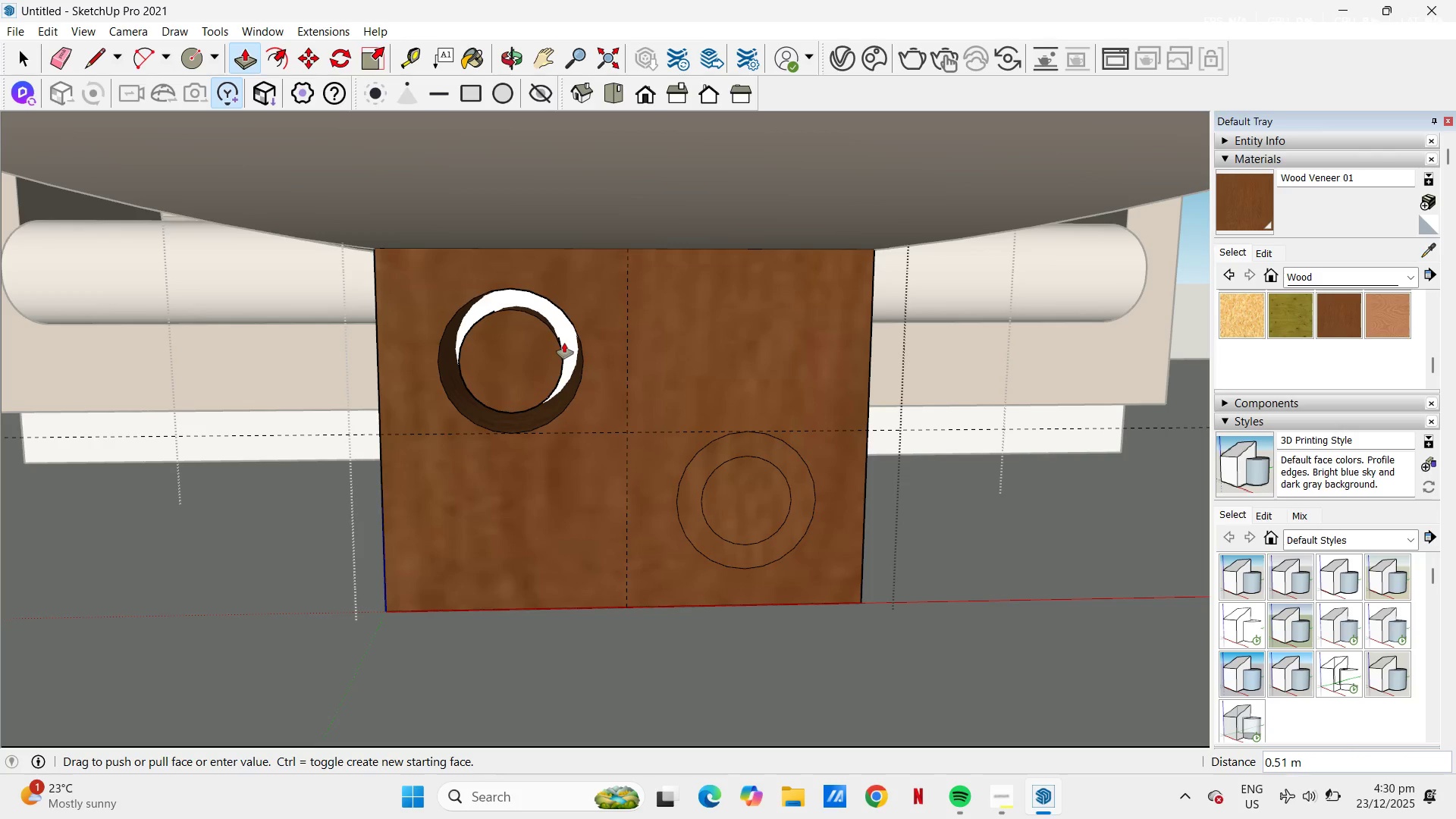 
left_click([564, 343])
 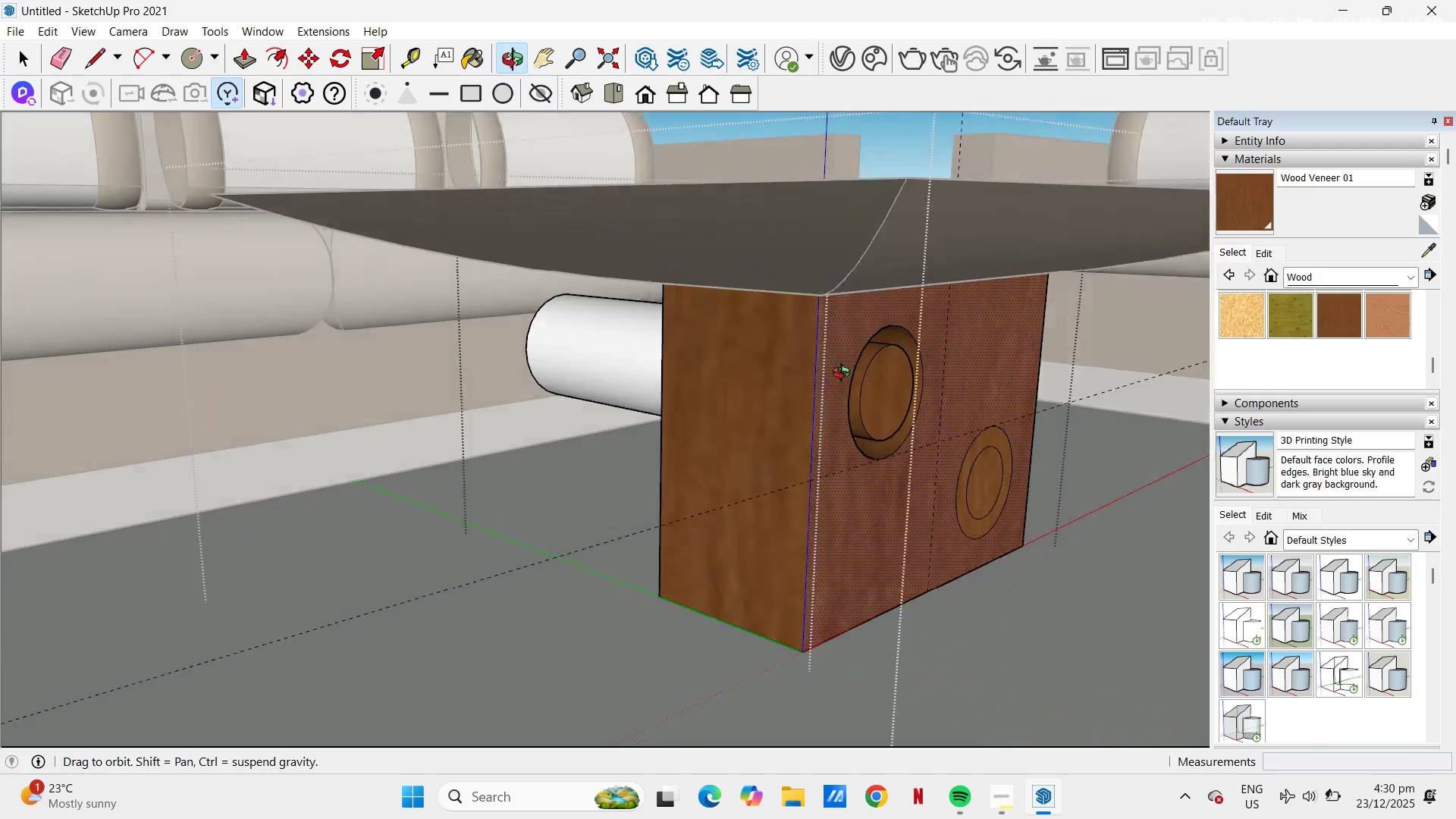 
key(Control+Z)
 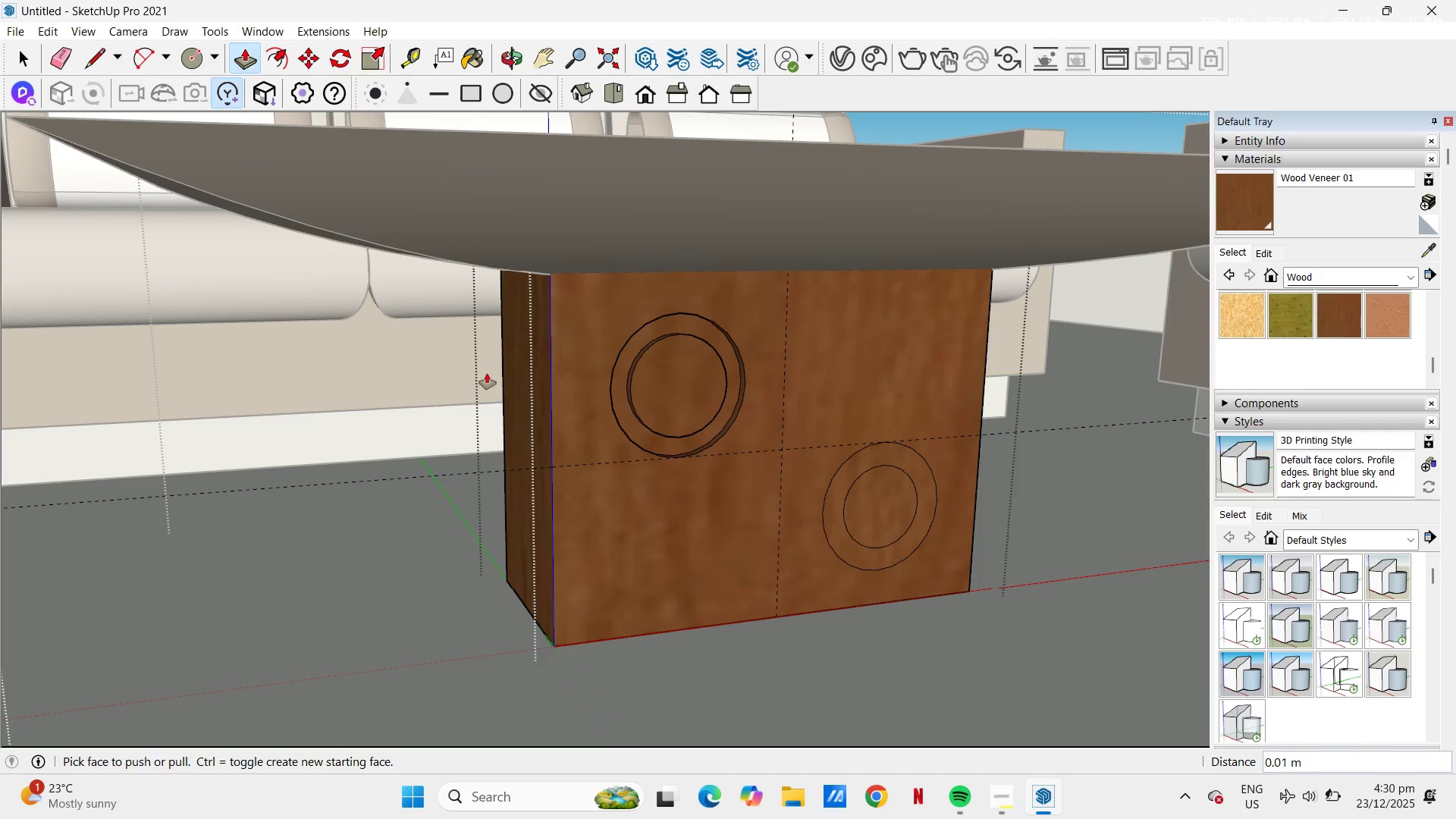 
key(Control+Z)
 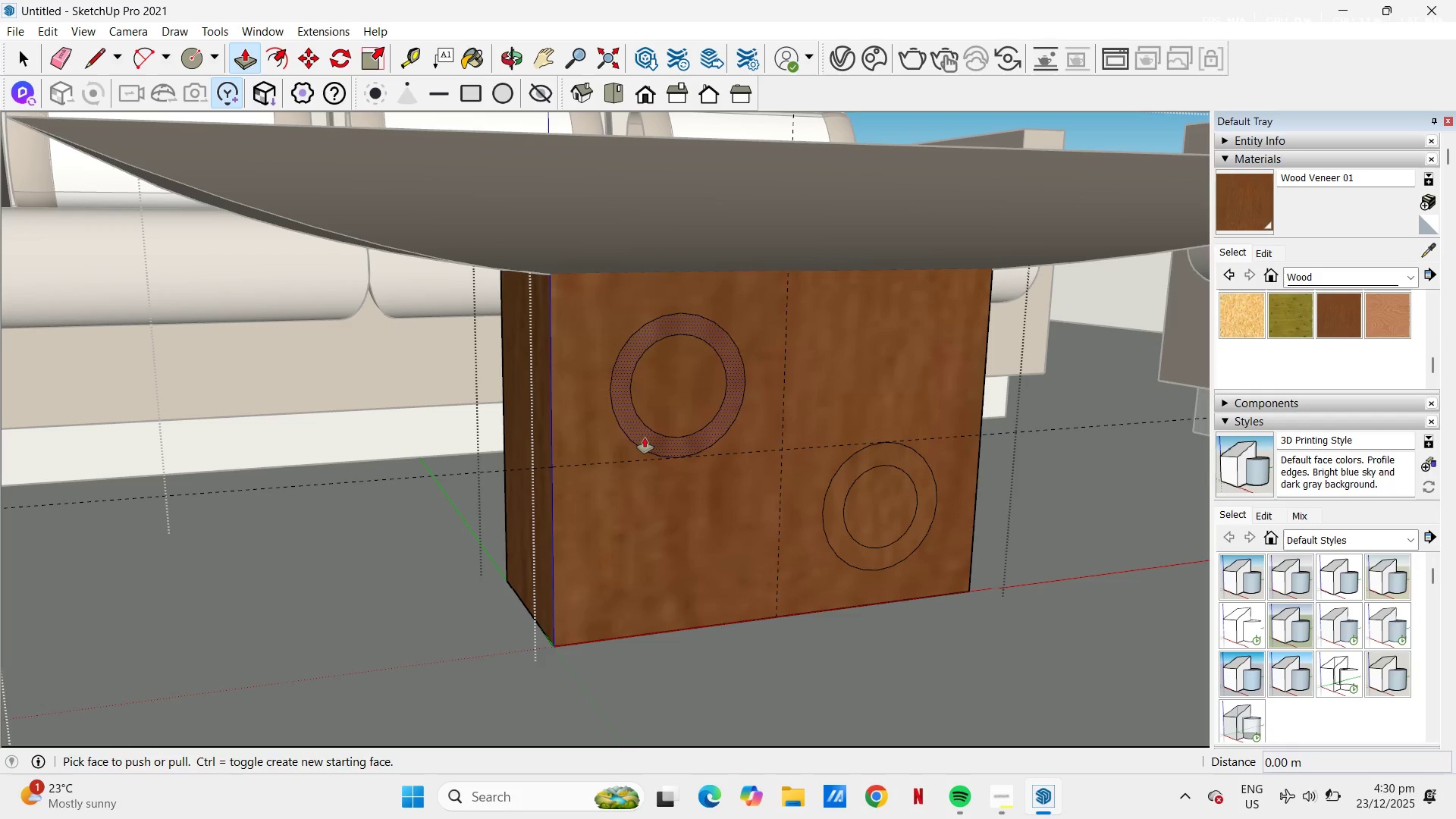 
left_click([645, 438])
 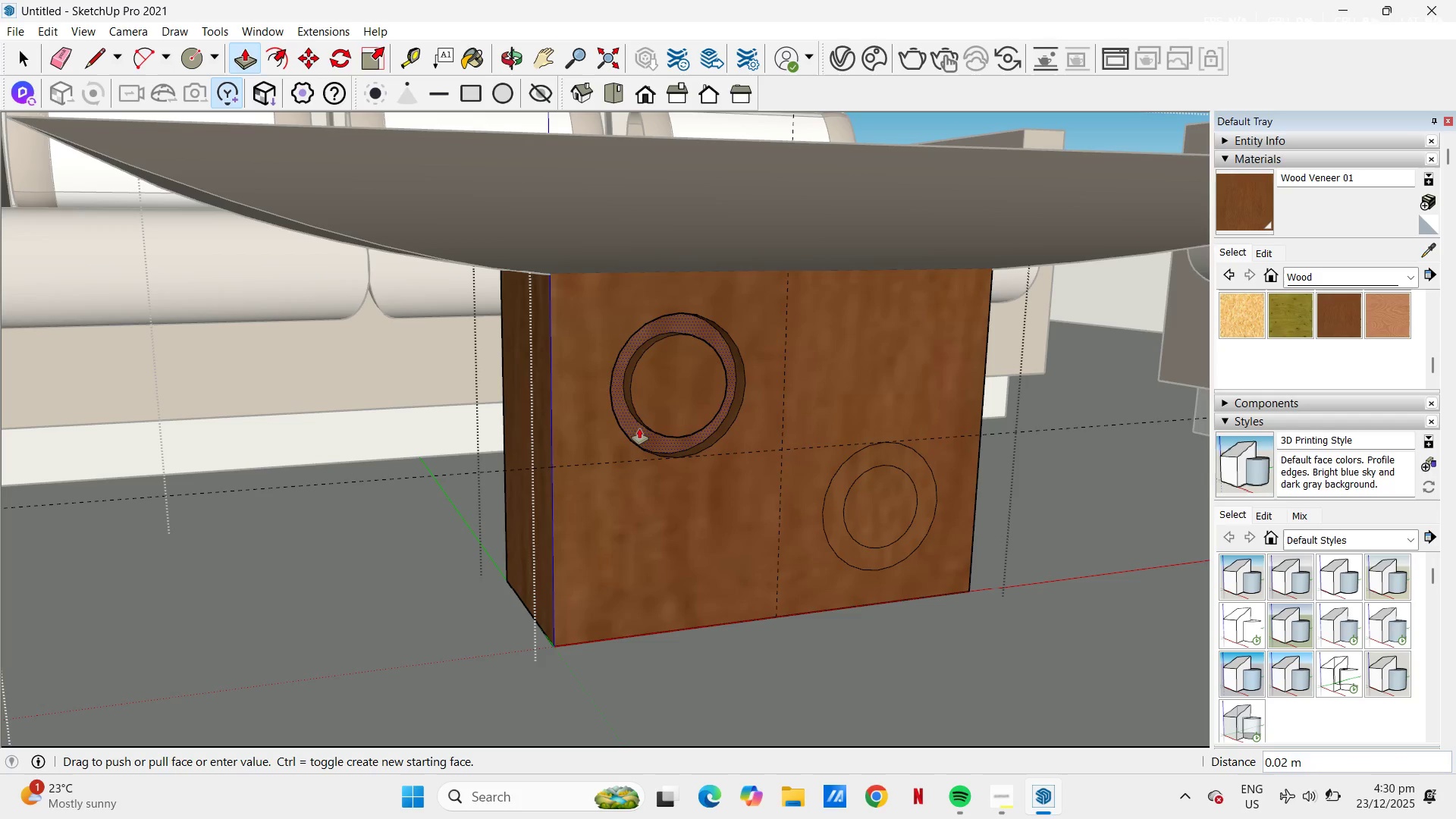 
key(Escape)
 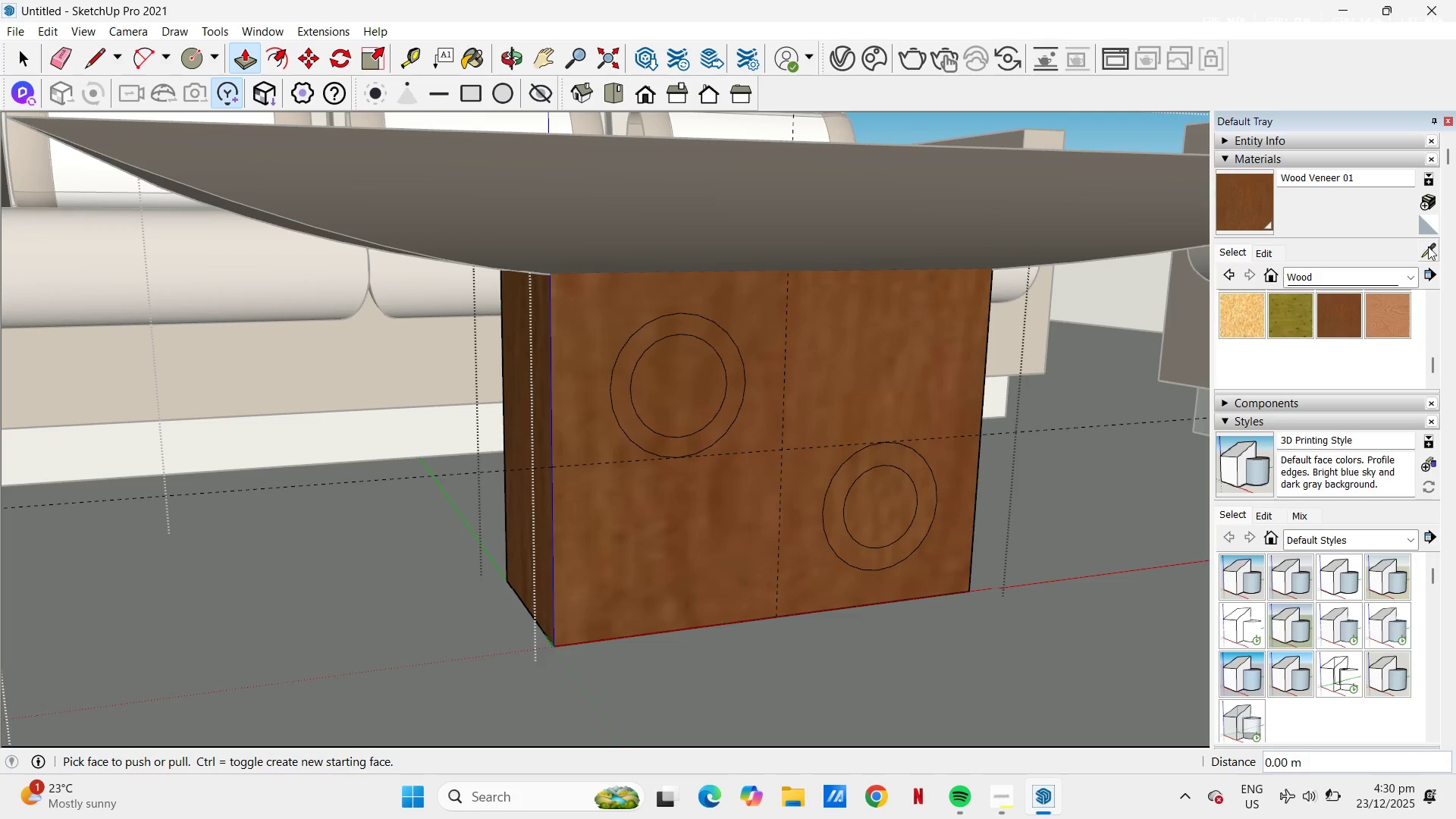 
left_click([1431, 252])
 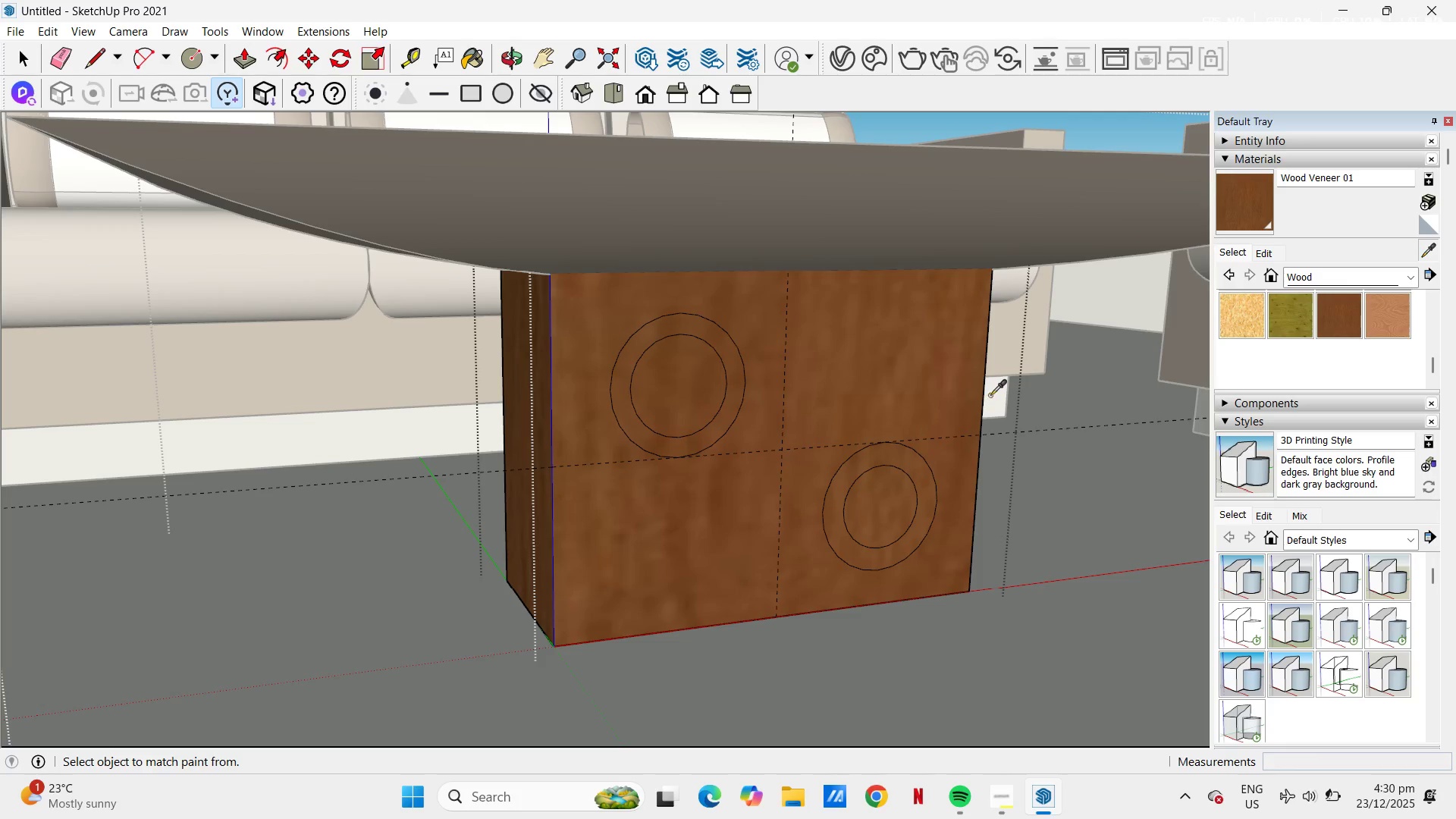 
left_click([991, 395])
 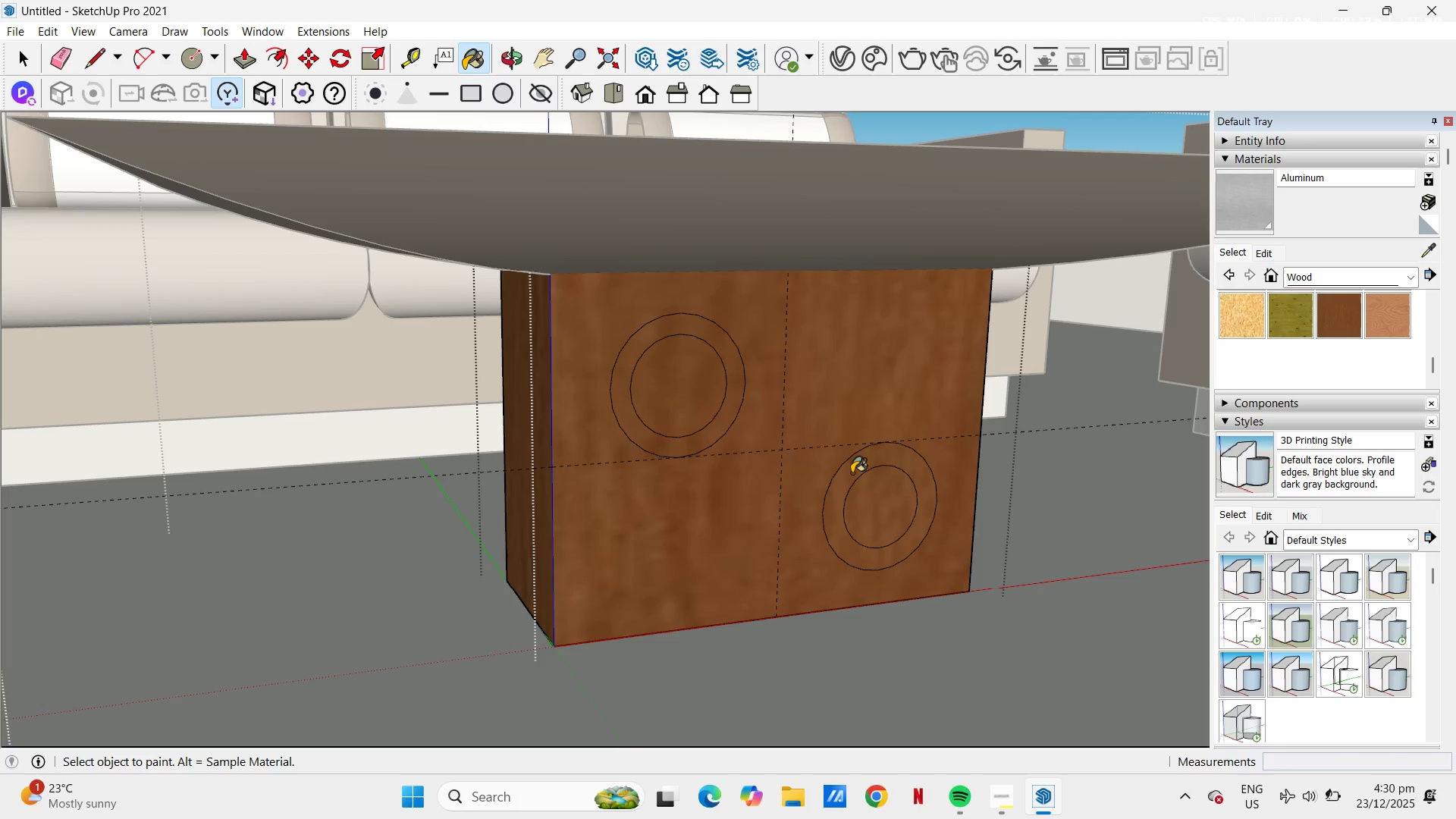 
left_click([852, 473])
 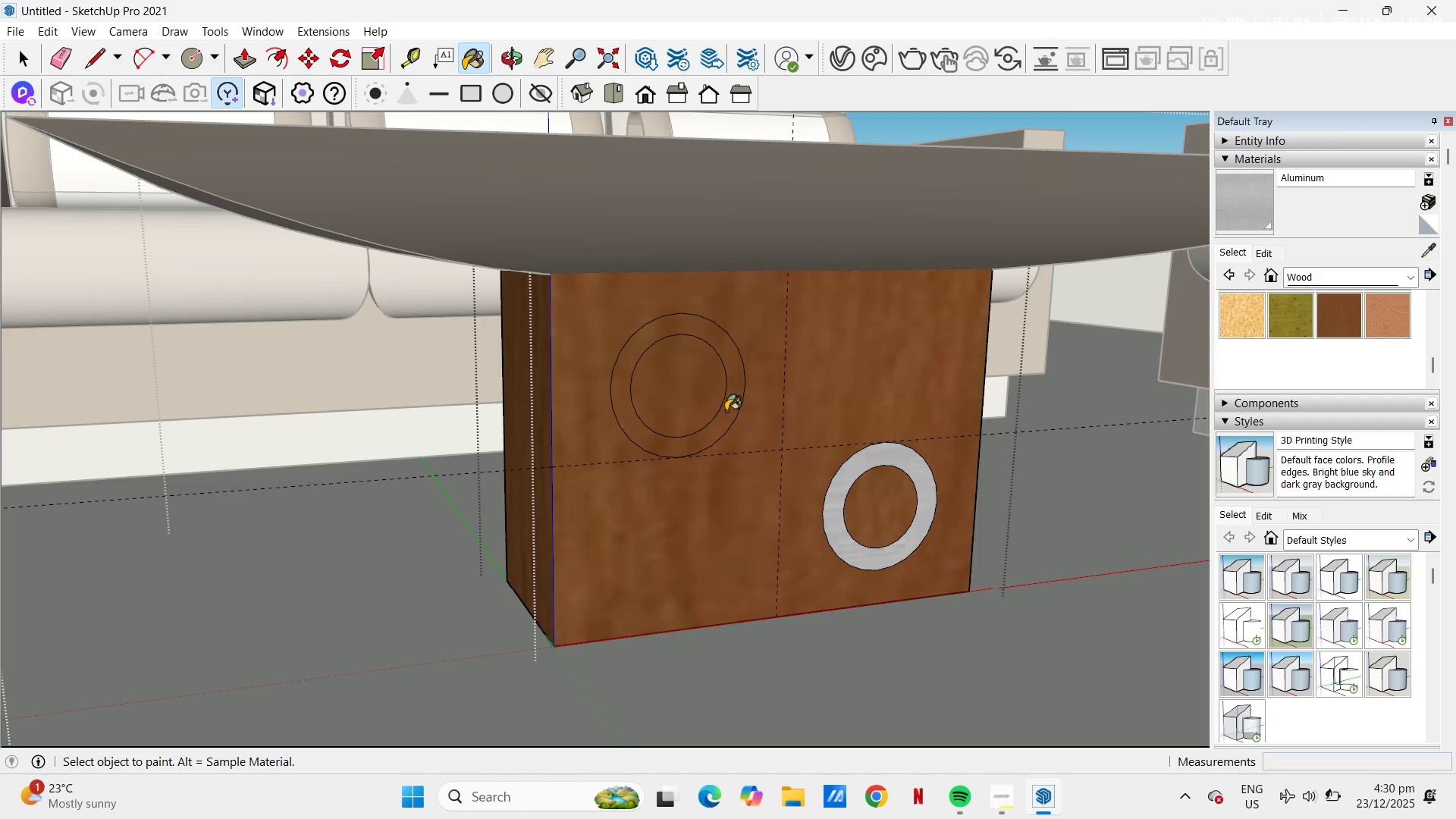 
left_click([730, 413])
 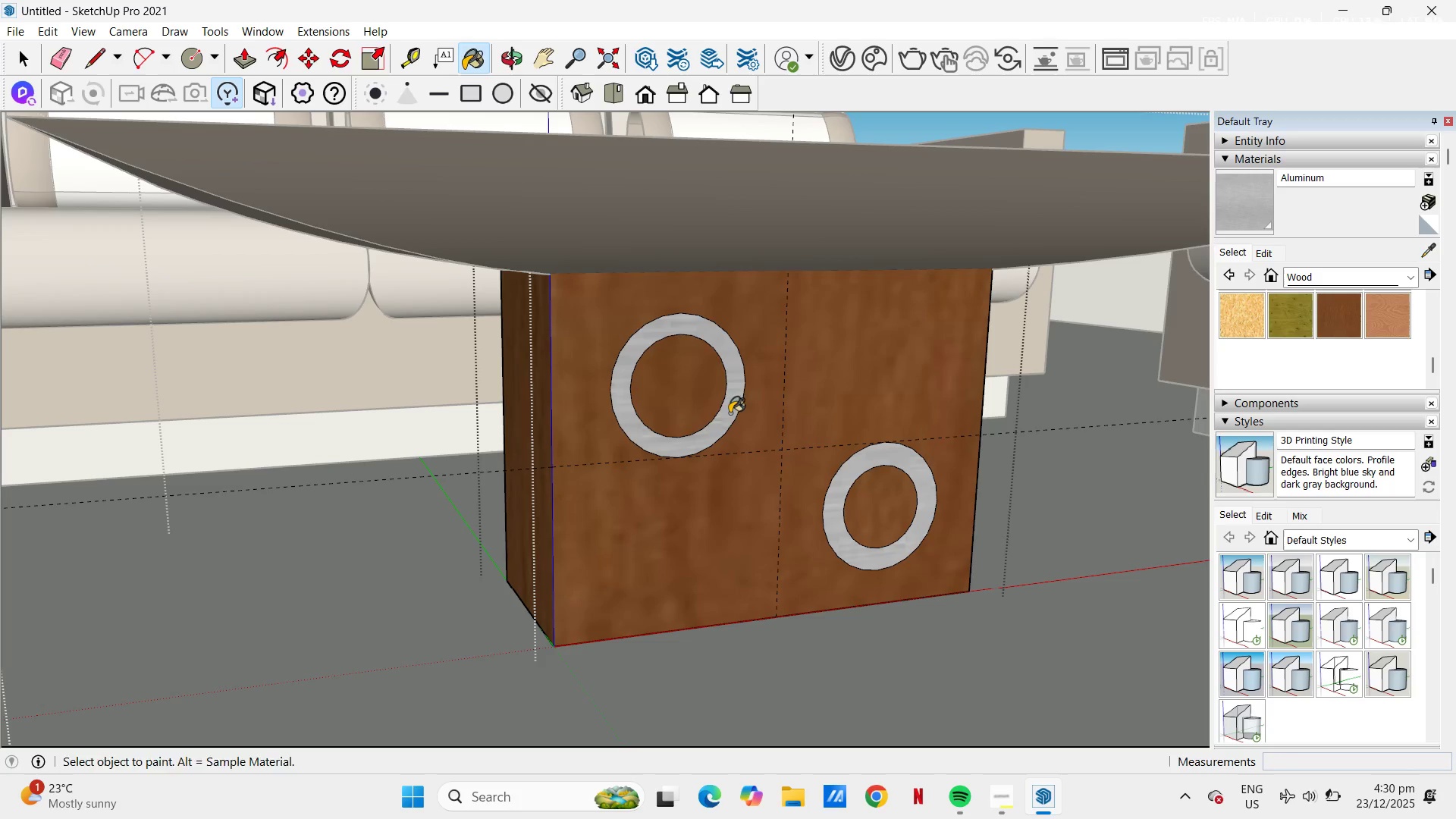 
key(Space)
 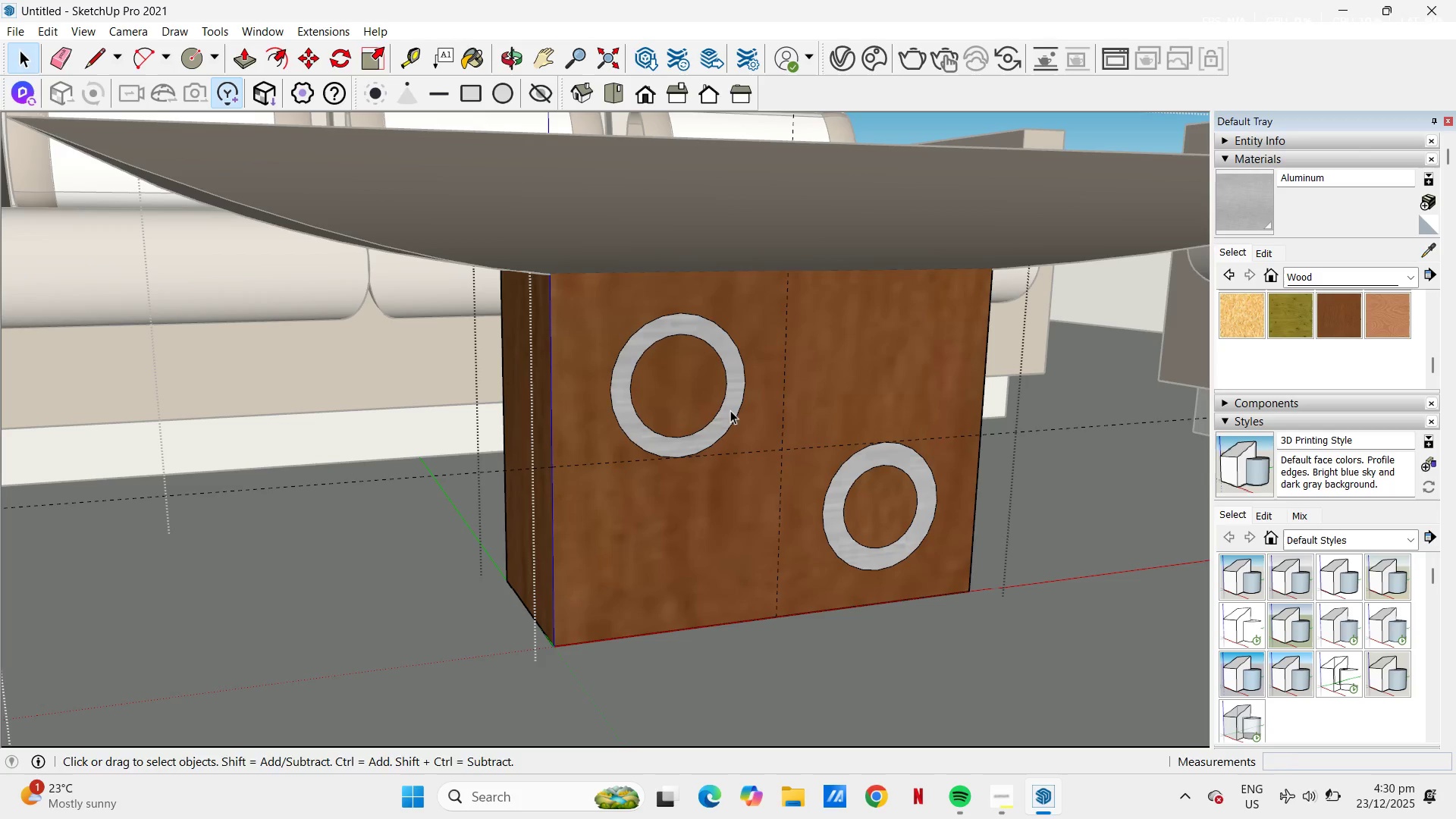 
key(P)
 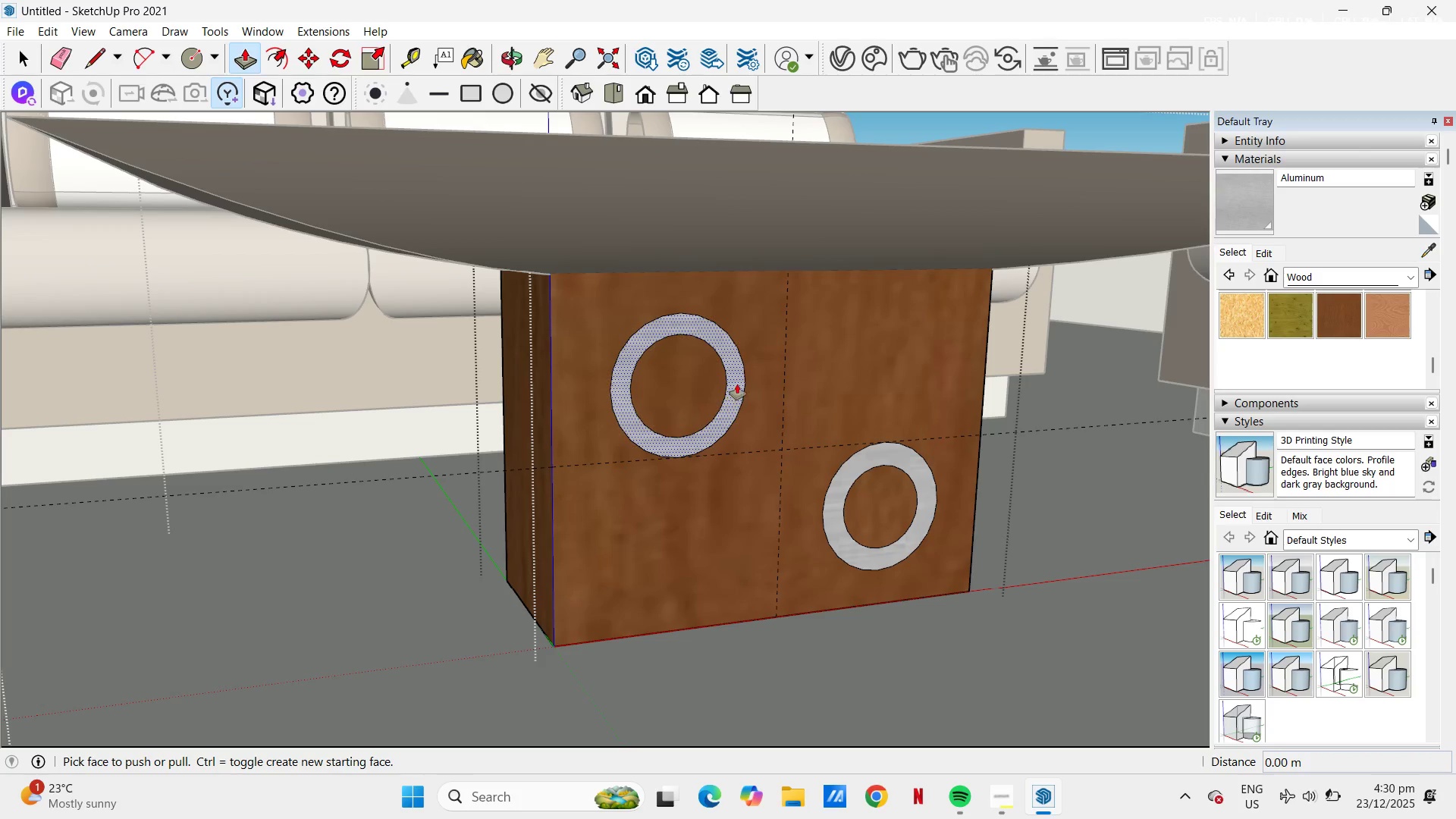 
left_click([737, 384])
 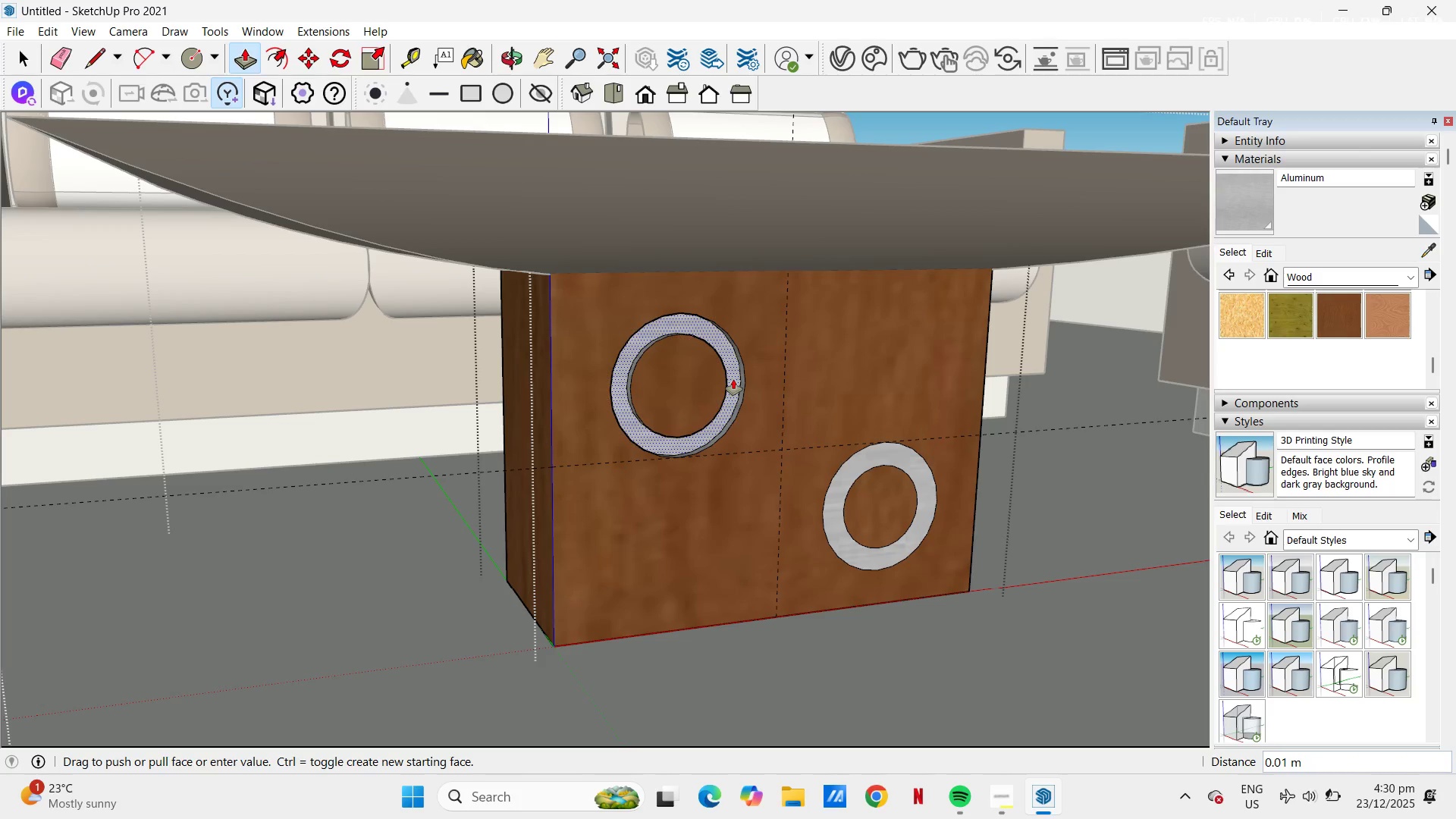 
key(NumpadDecimal)
 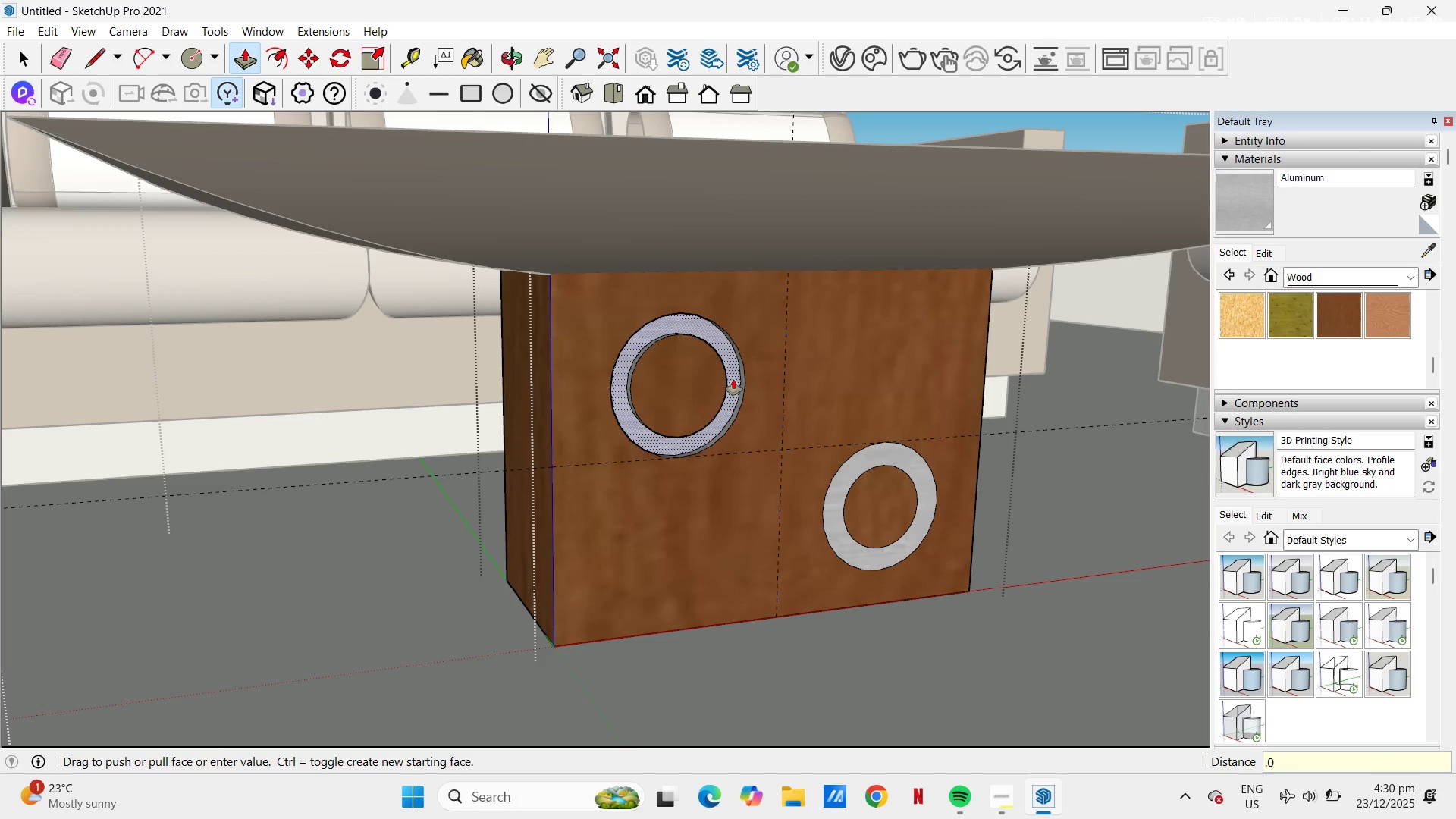 
key(Numpad0)
 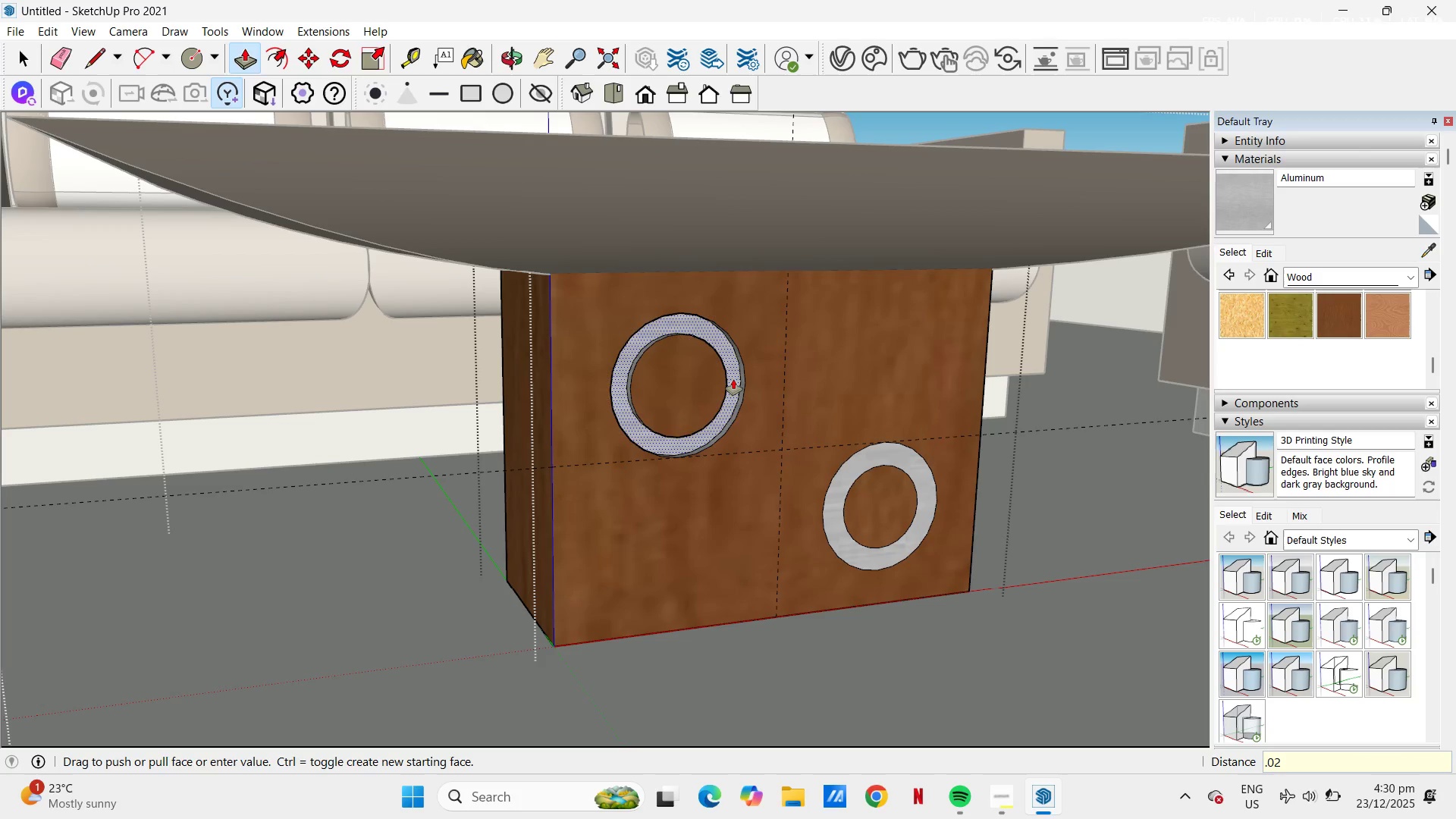 
key(Numpad2)
 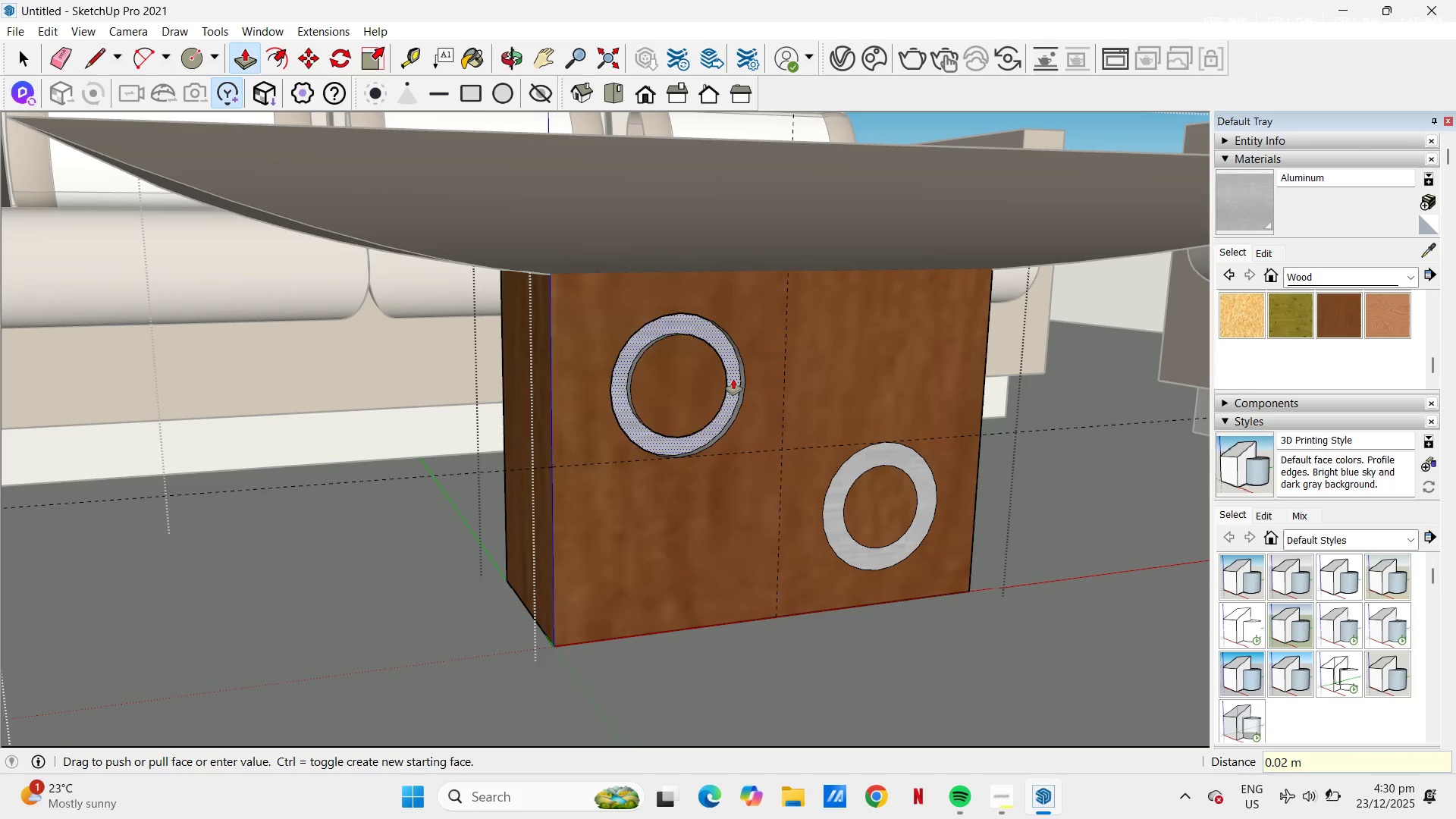 
key(NumpadEnter)
 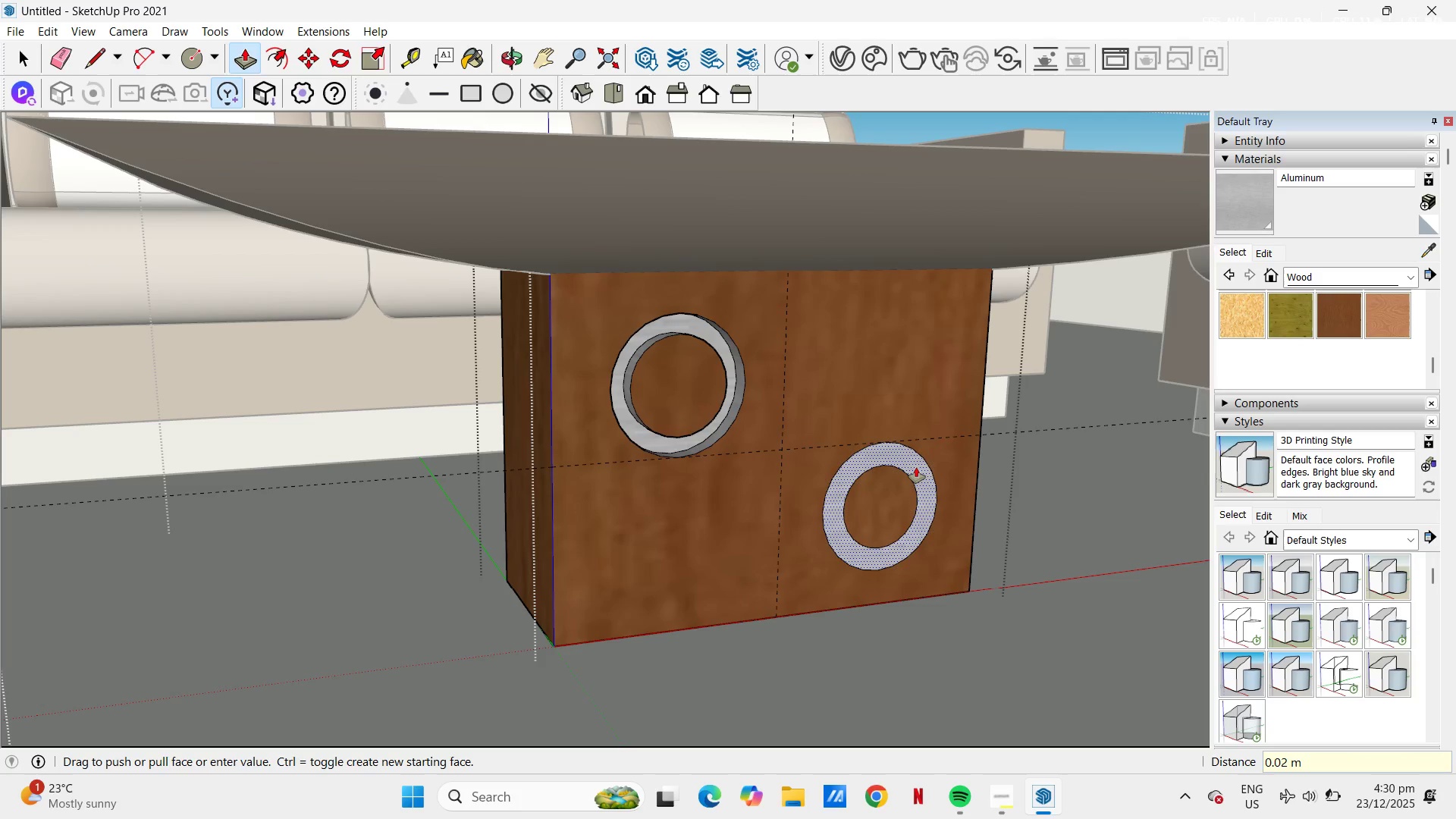 
double_click([916, 467])
 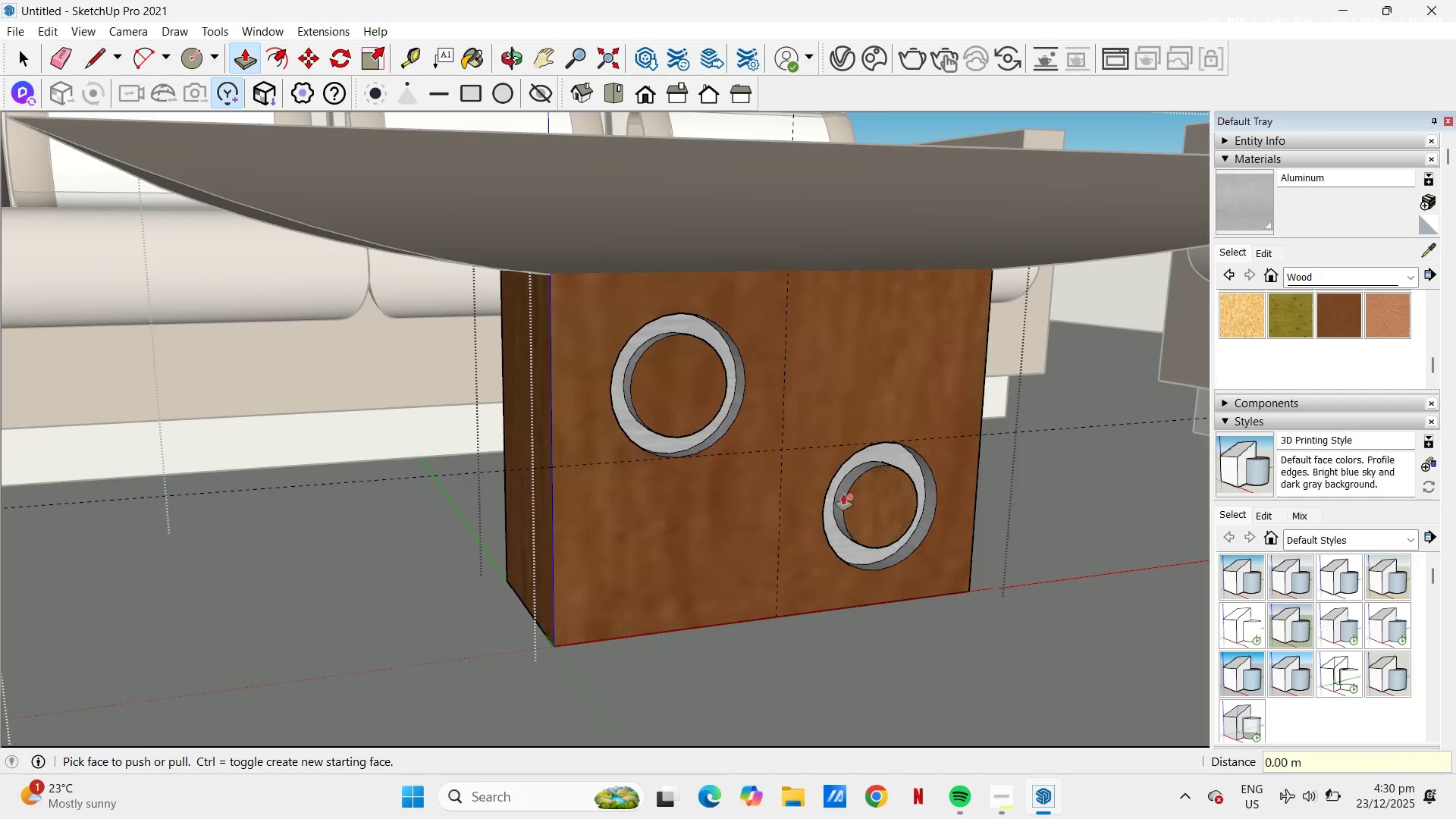 
scroll: coordinate [635, 443], scroll_direction: down, amount: 18.0
 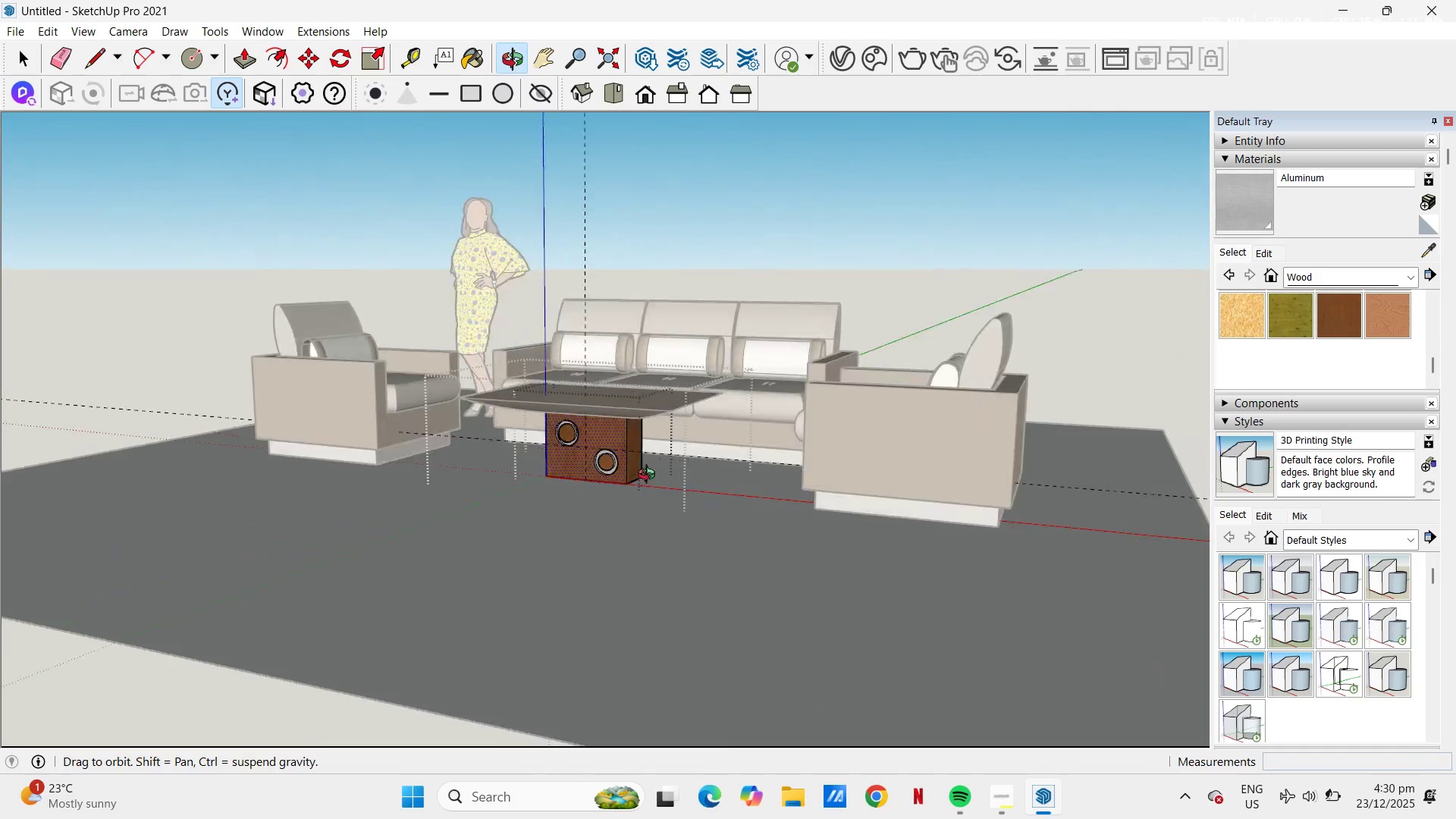 
scroll: coordinate [654, 440], scroll_direction: up, amount: 13.0
 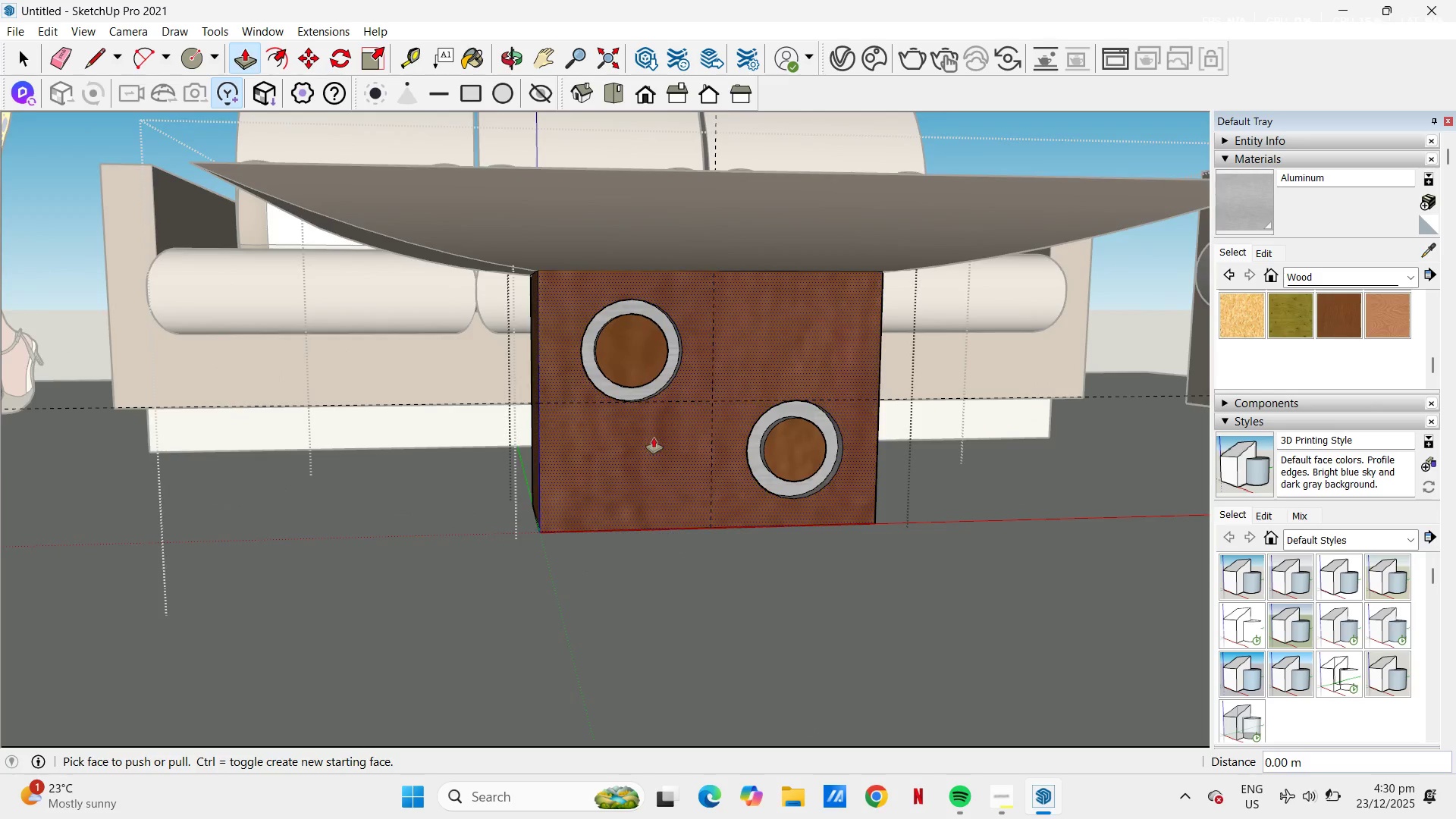 
scroll: coordinate [654, 438], scroll_direction: down, amount: 1.0
 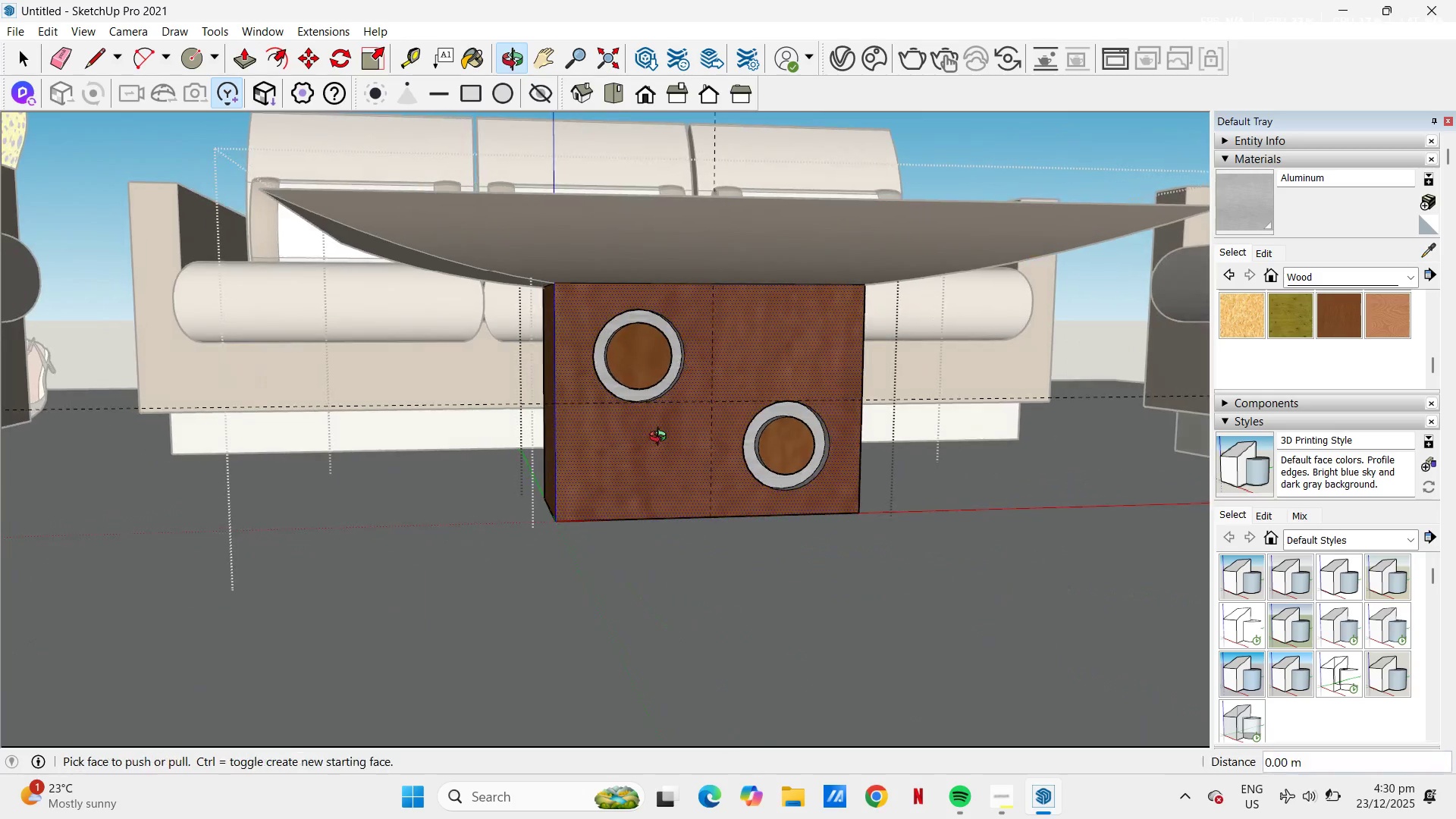 
key(Control+Z)
 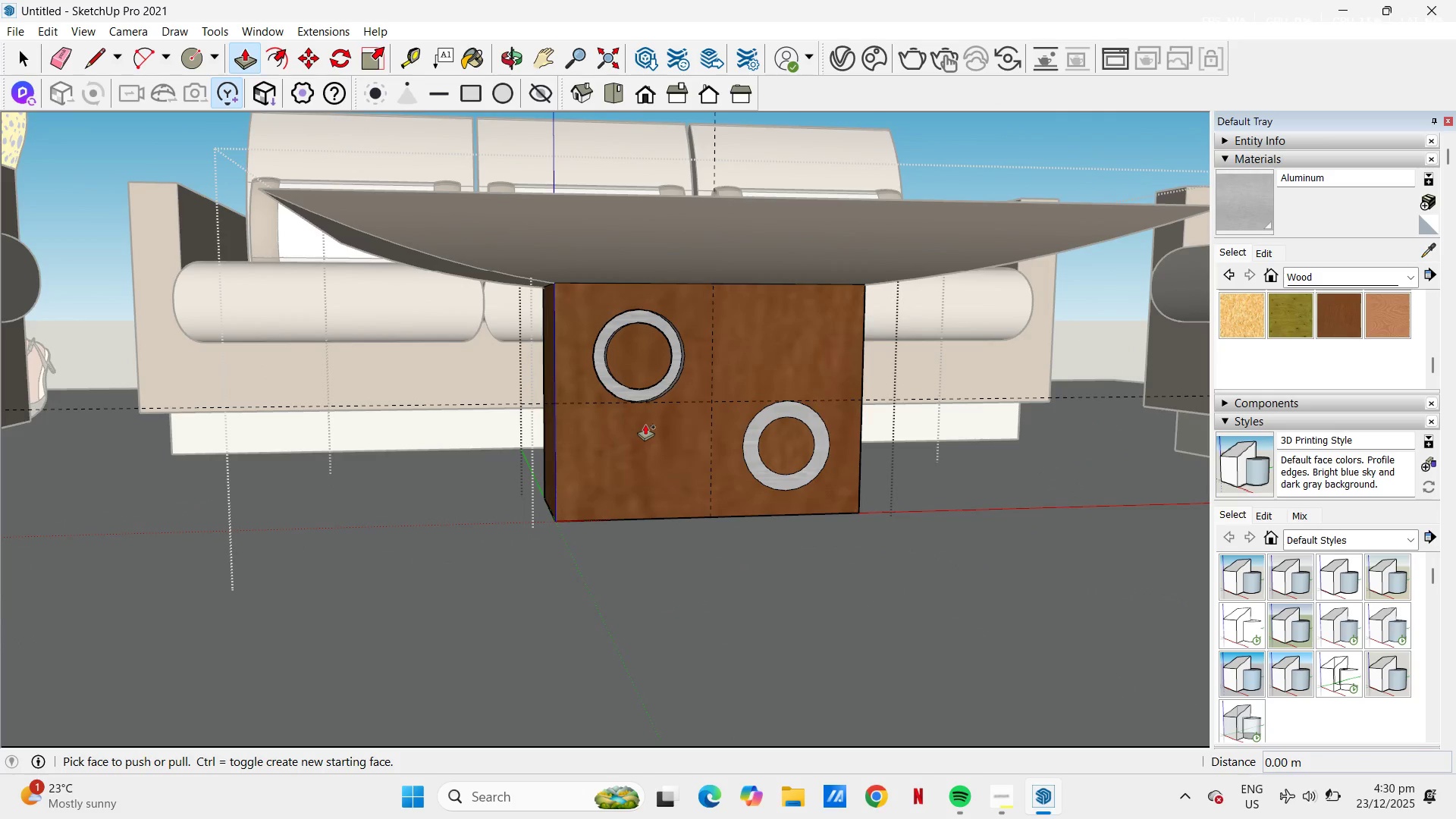 
key(Control+Z)
 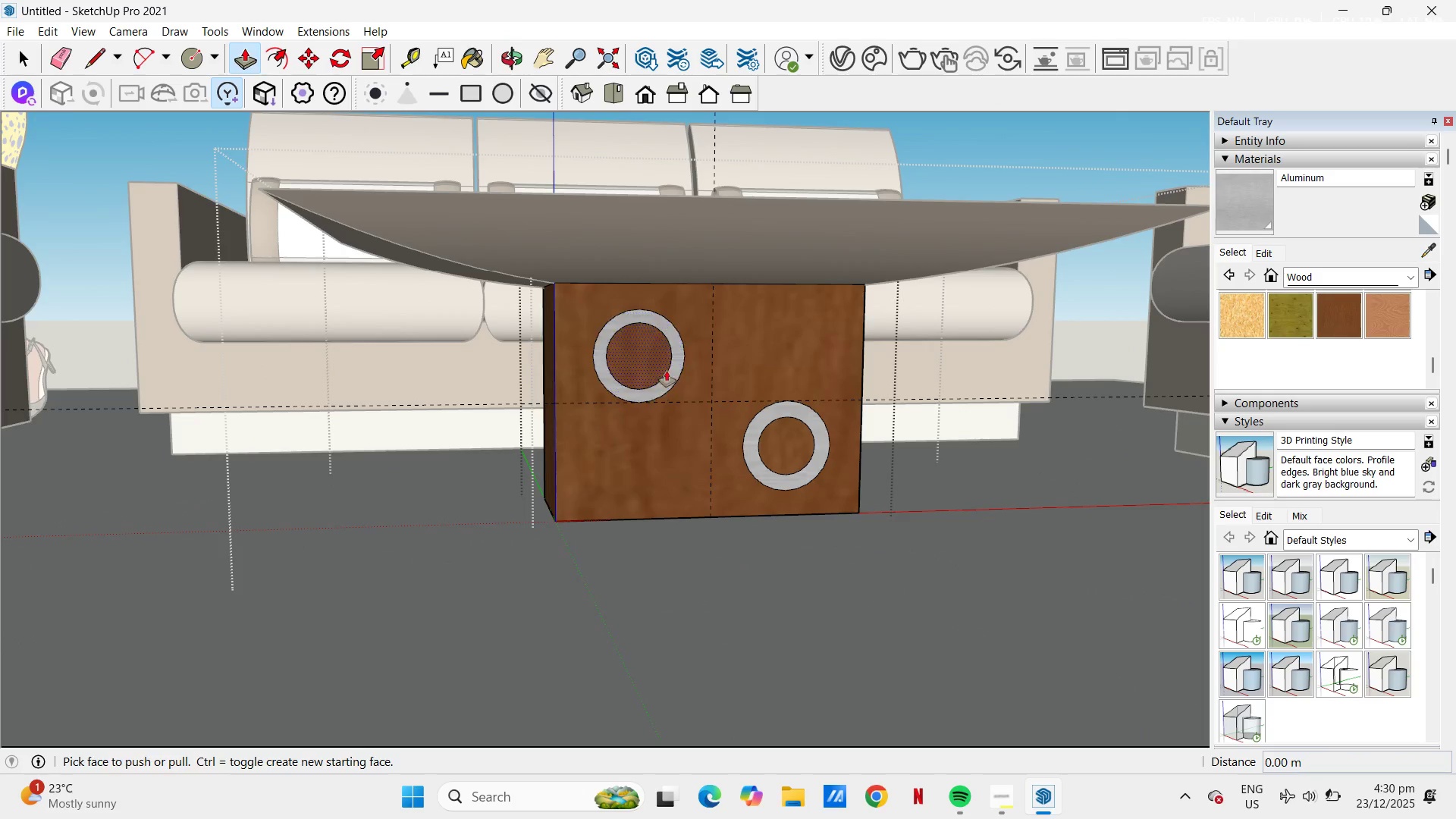 
key(Space)
 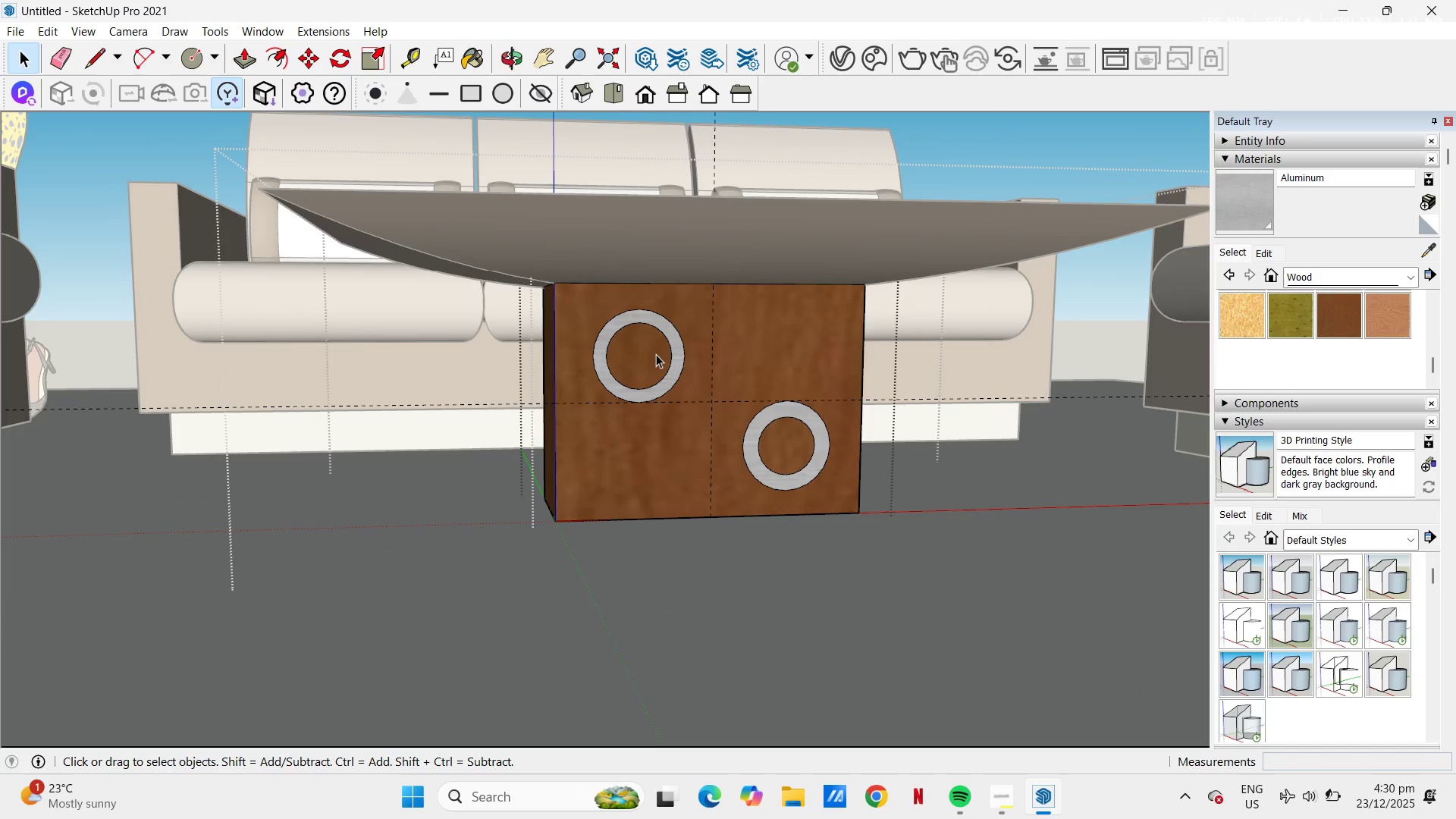 
left_click([655, 353])
 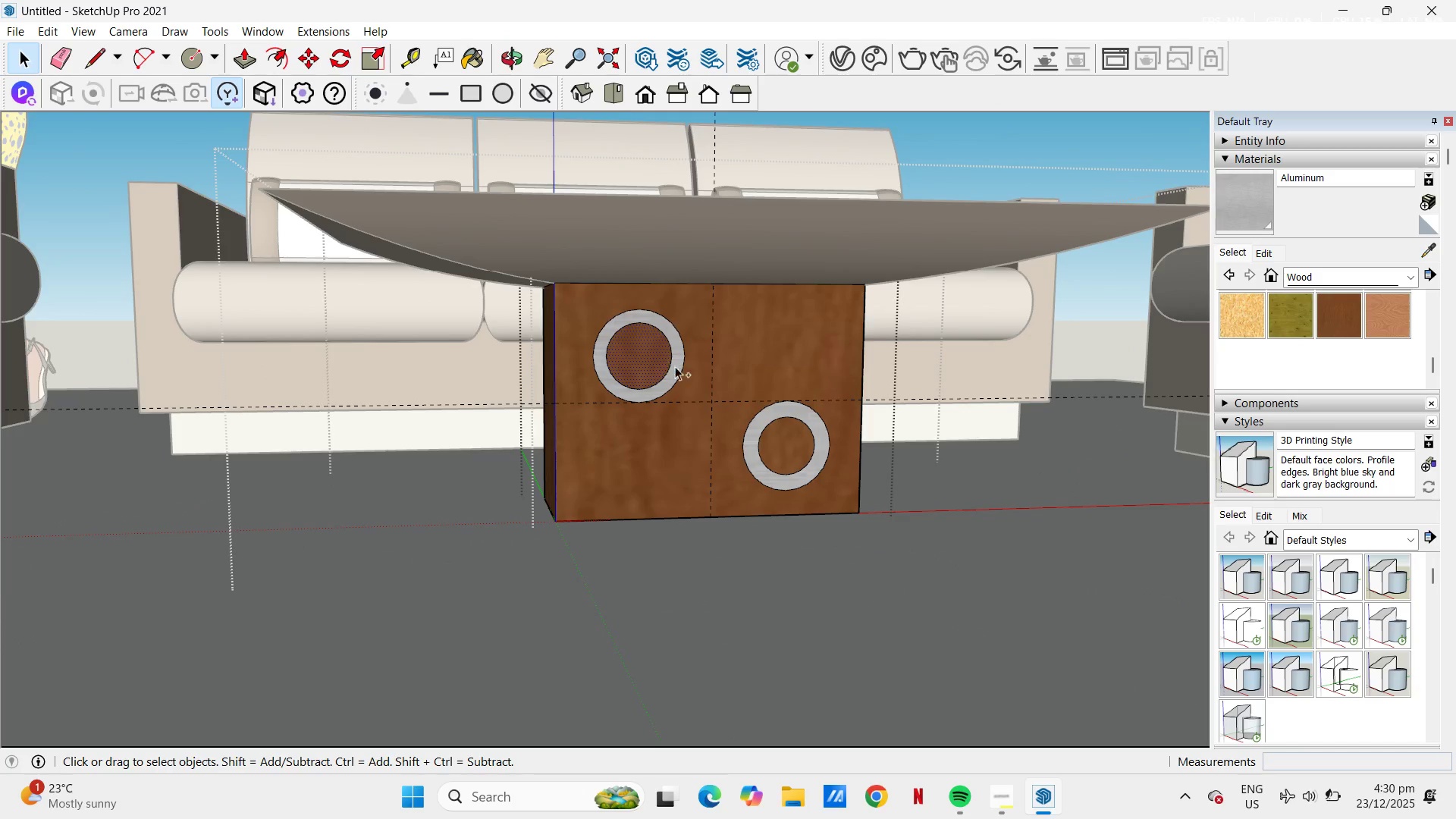 
hold_key(key=ControlLeft, duration=2.39)
left_click([677, 366])
 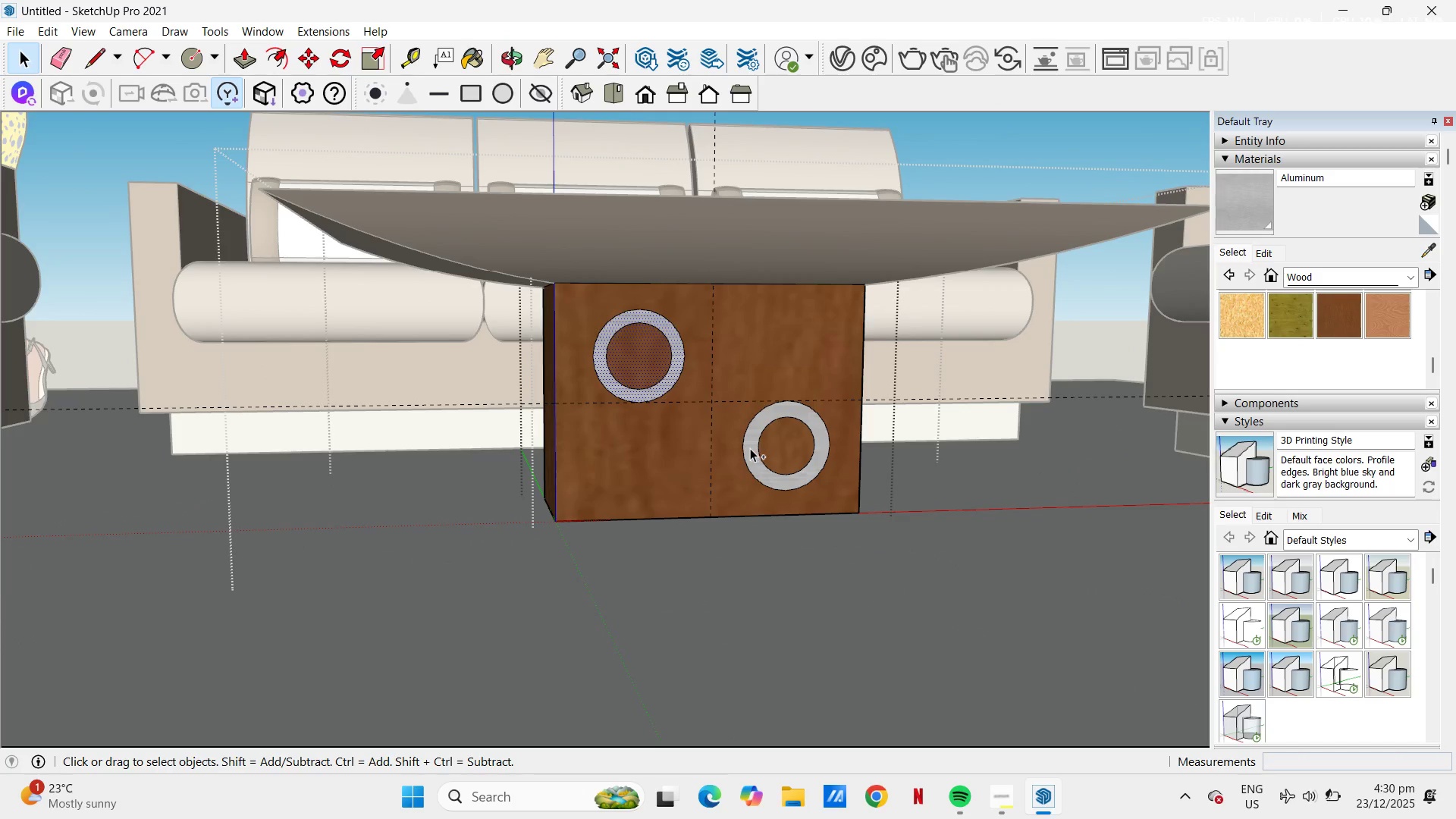 
double_click([775, 450])
 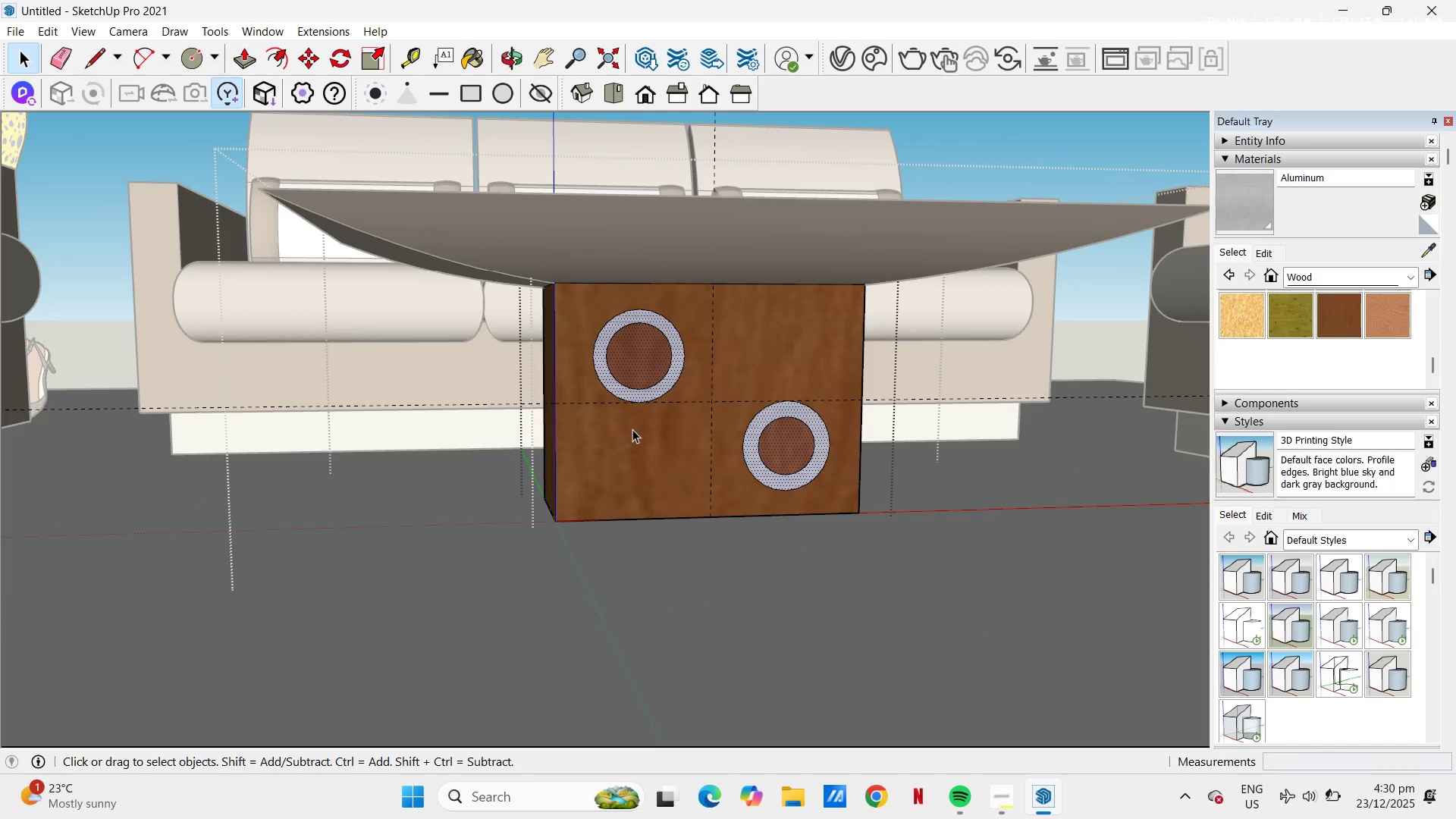 
key(M)
 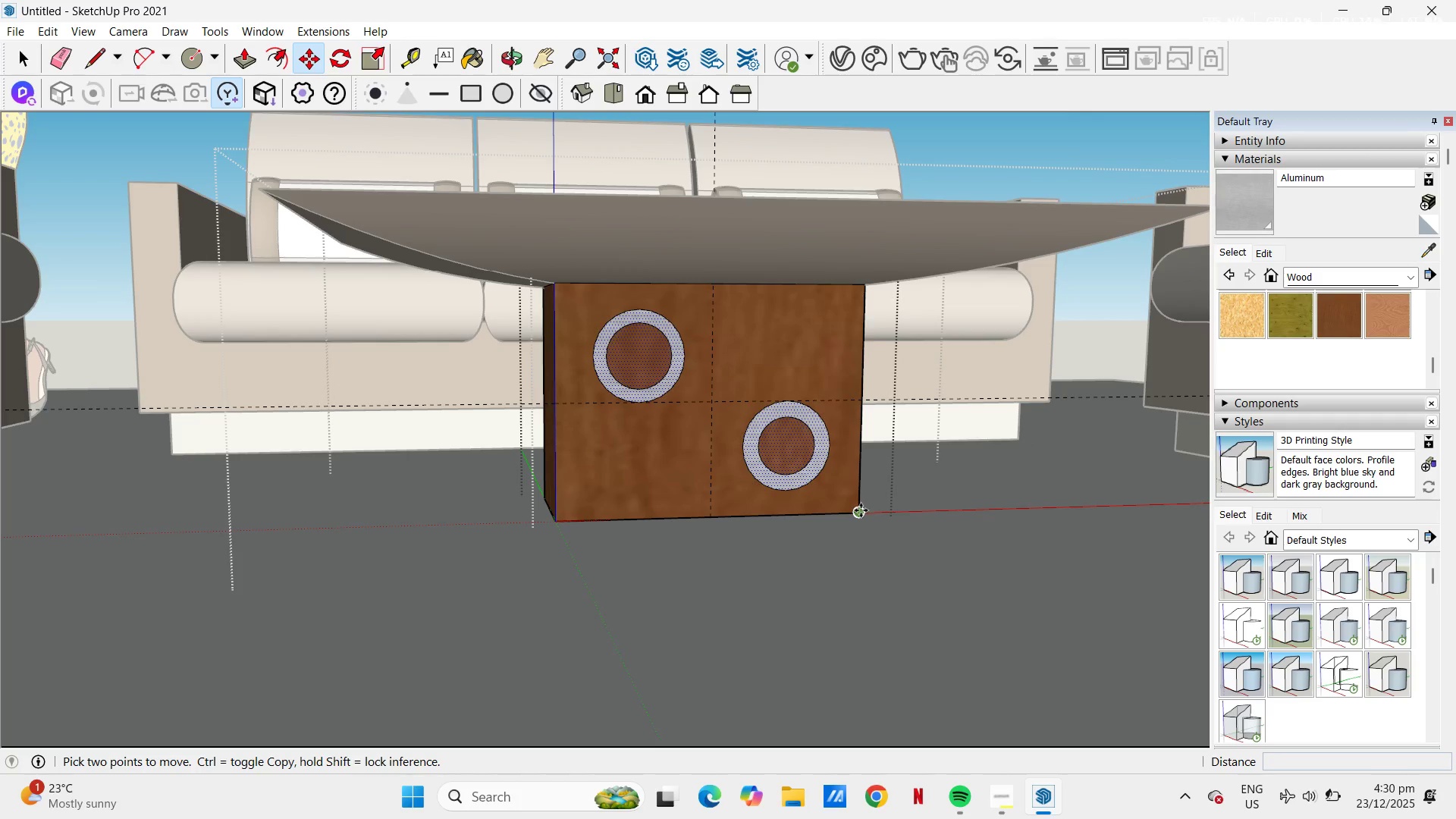 
left_click([861, 510])
 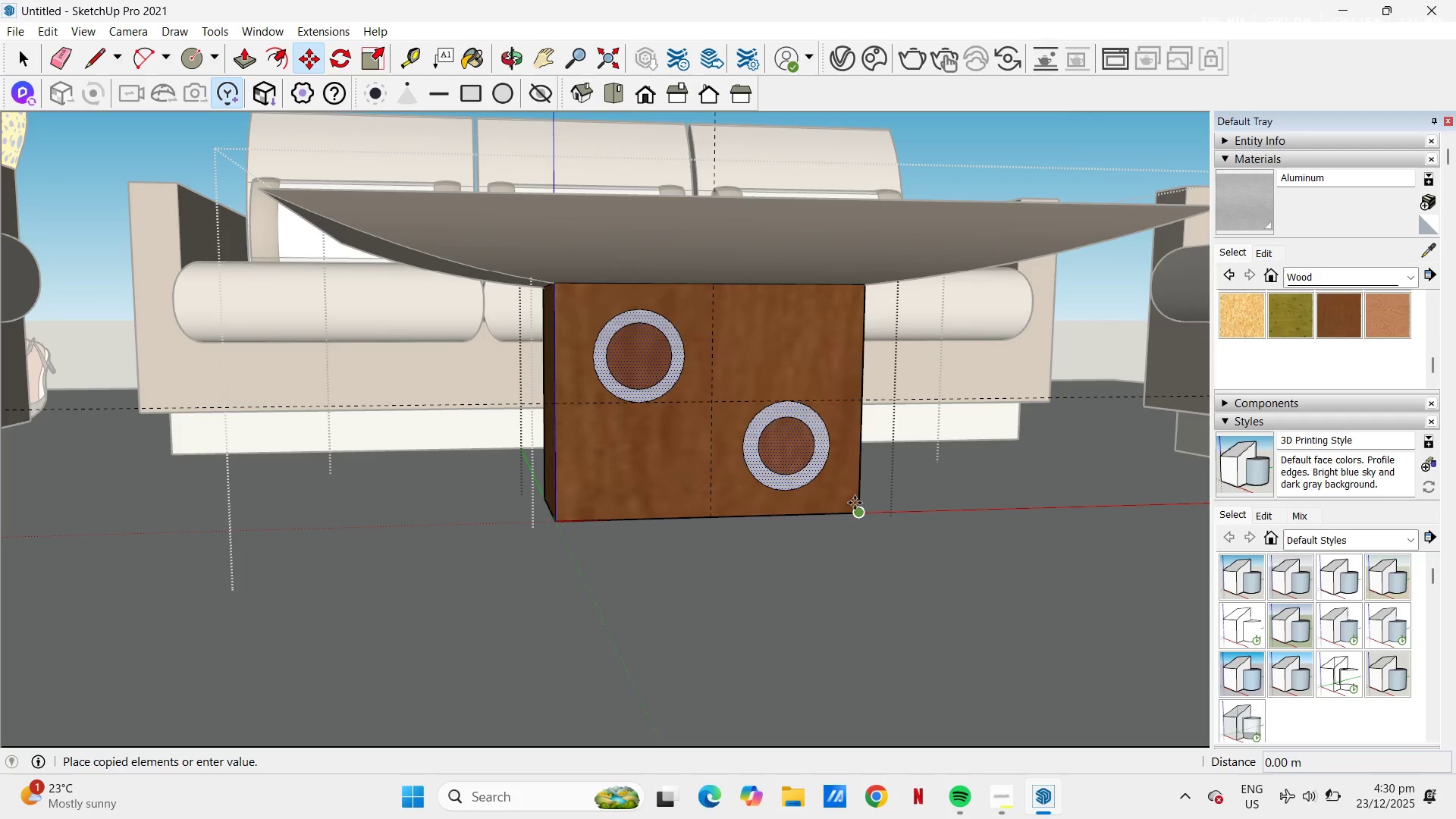 
key(Control+ControlLeft)
 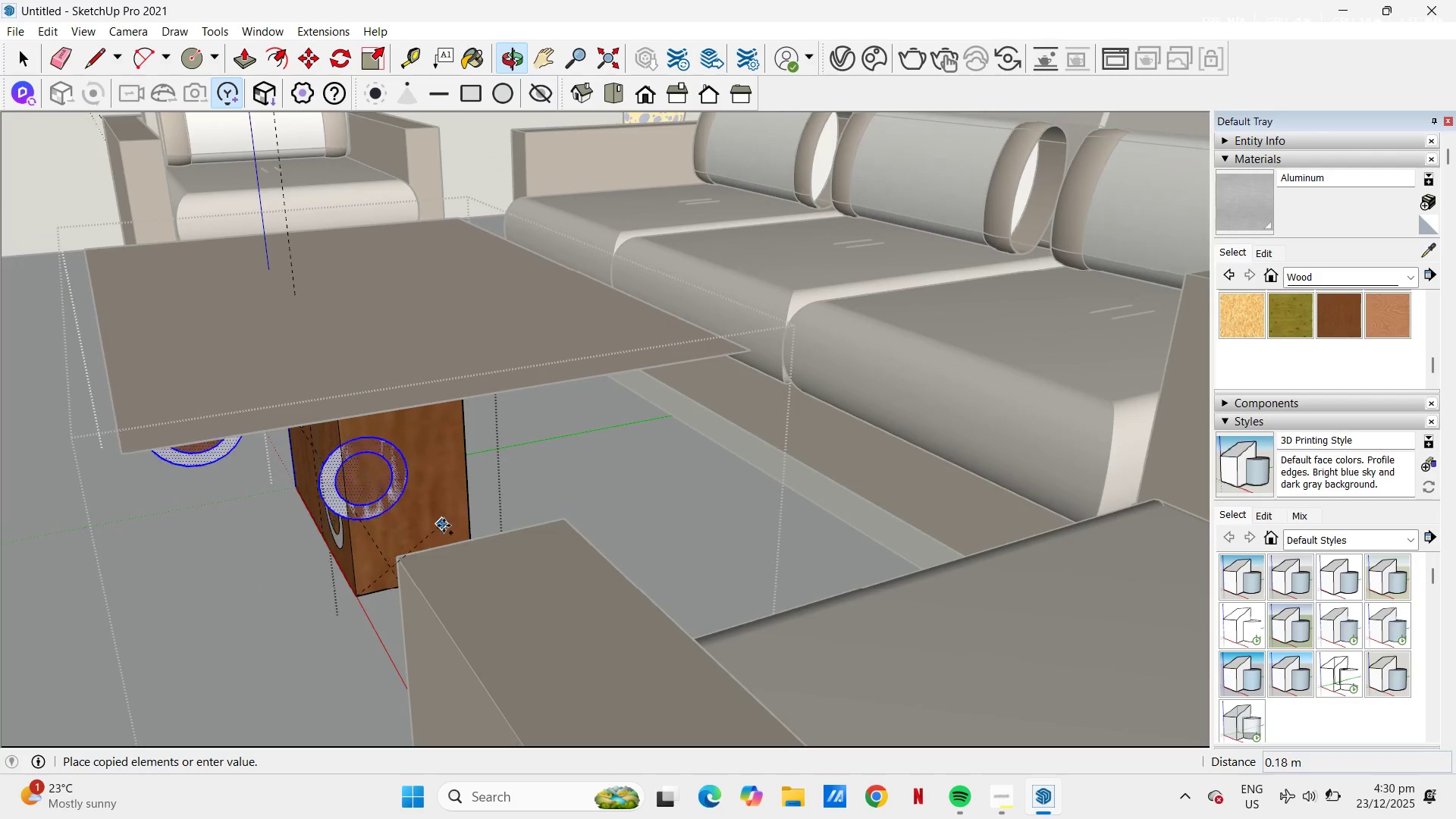 
scroll: coordinate [397, 613], scroll_direction: up, amount: 3.0
 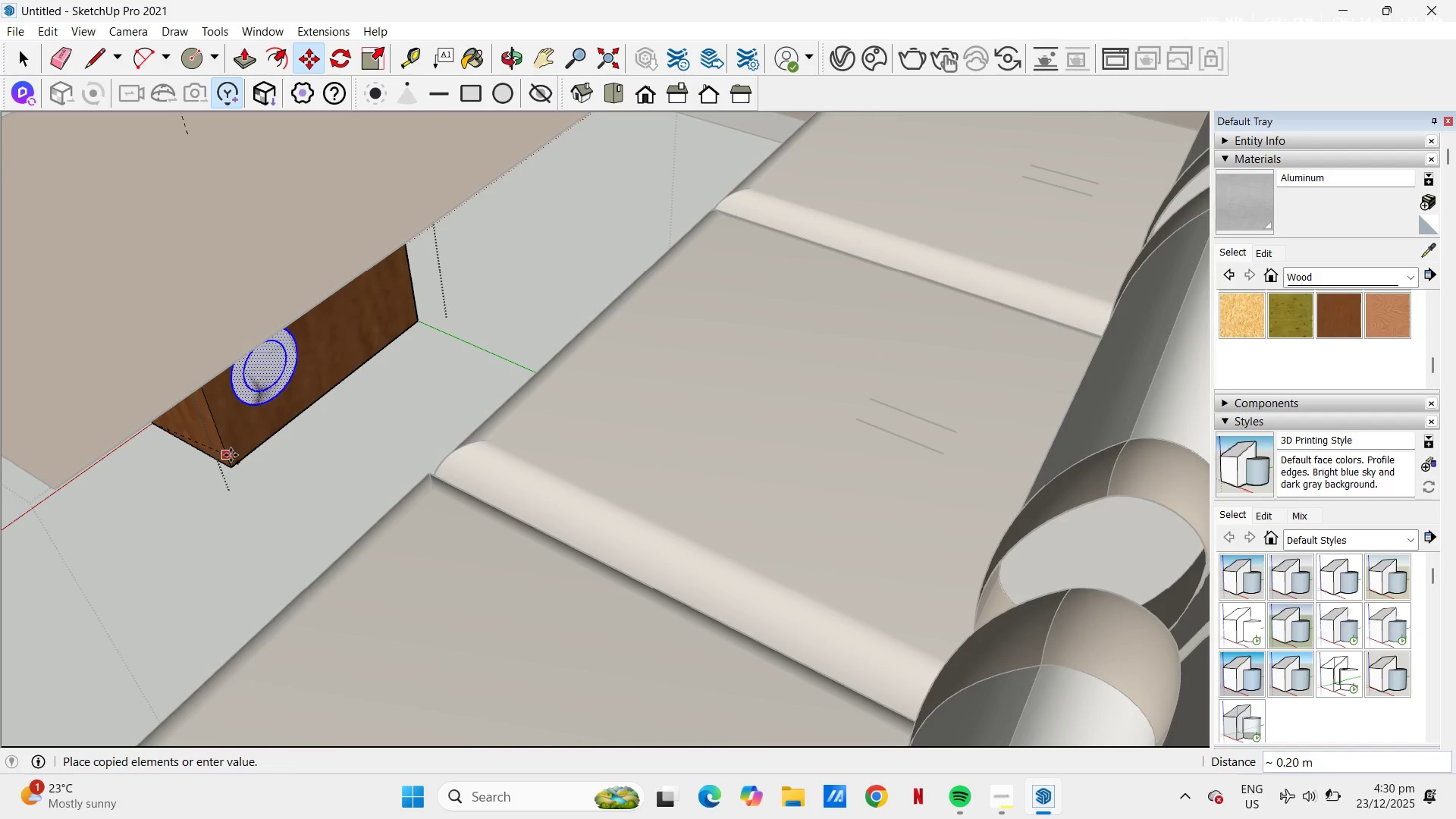 
left_click([231, 465])
 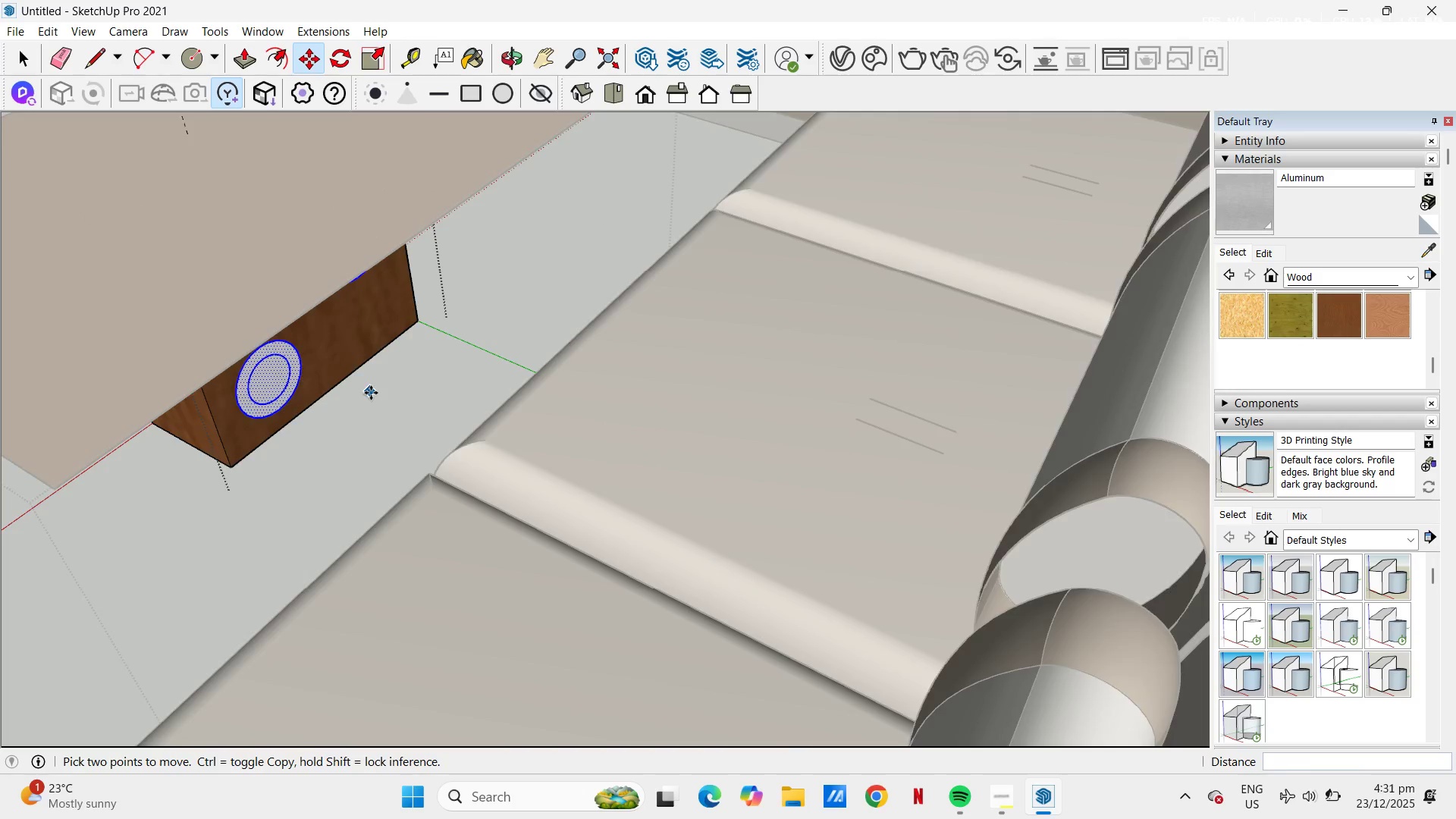 
scroll: coordinate [358, 375], scroll_direction: up, amount: 4.0
 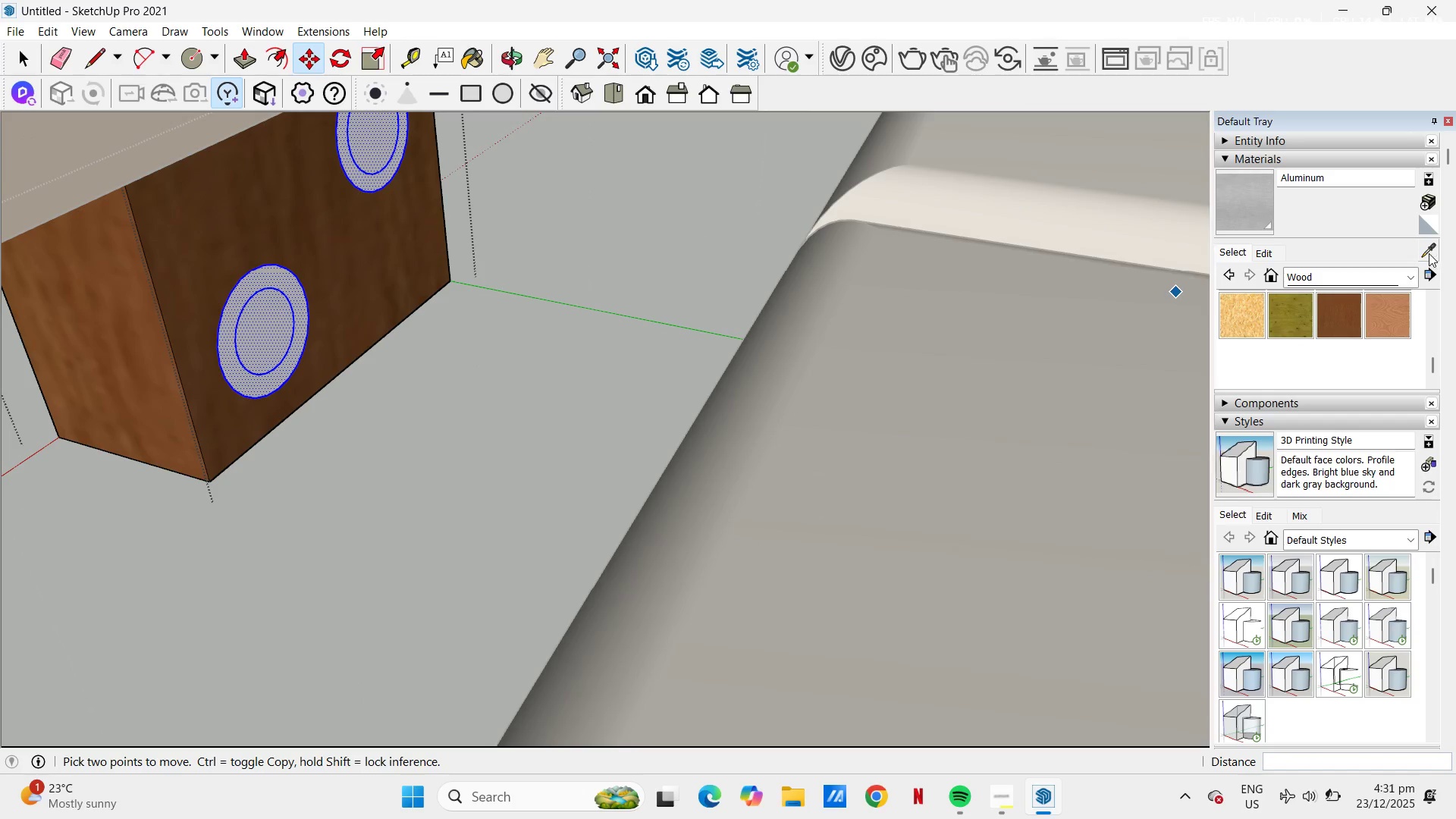 
key(Space)
 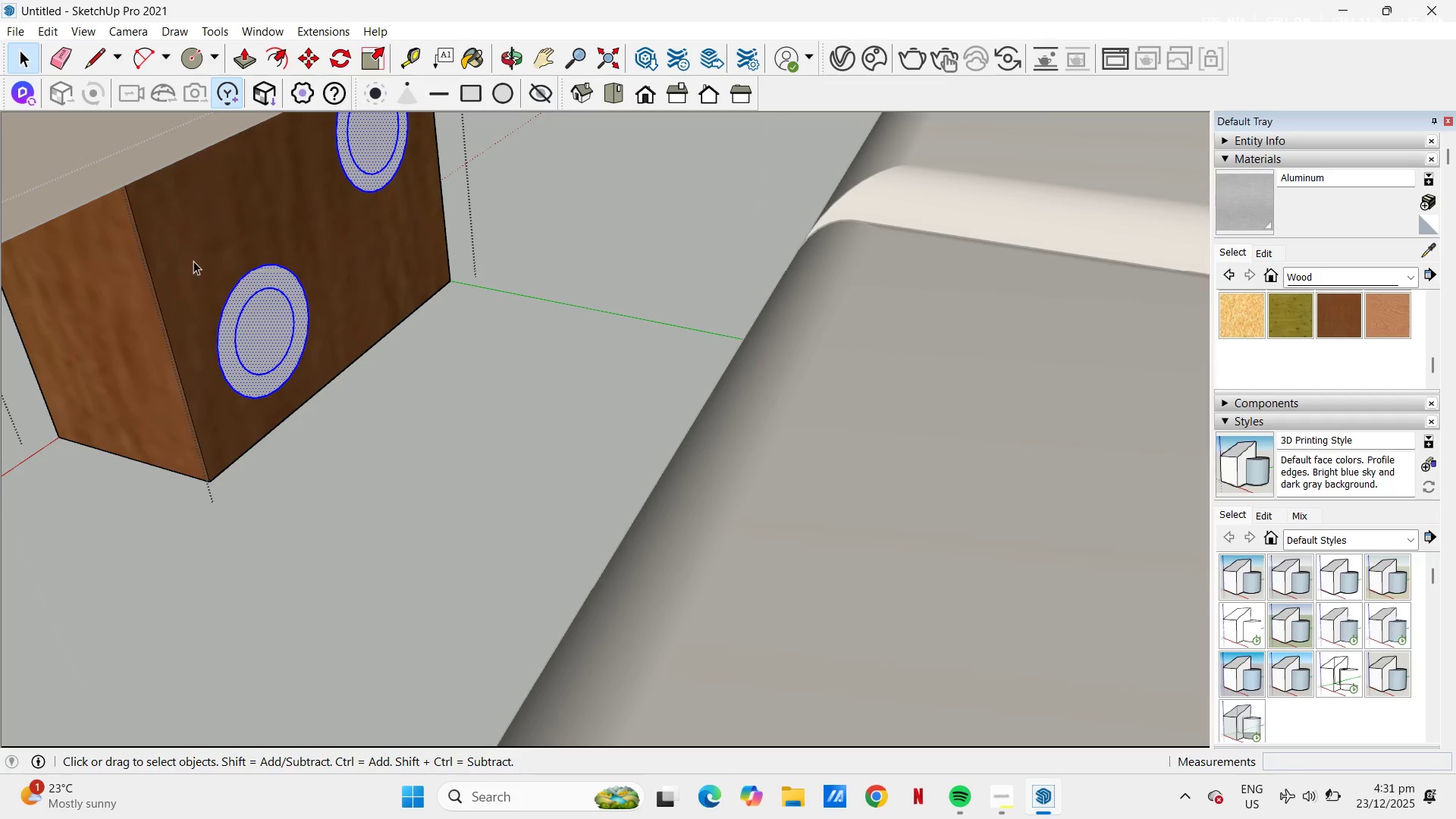 
left_click([193, 261])
 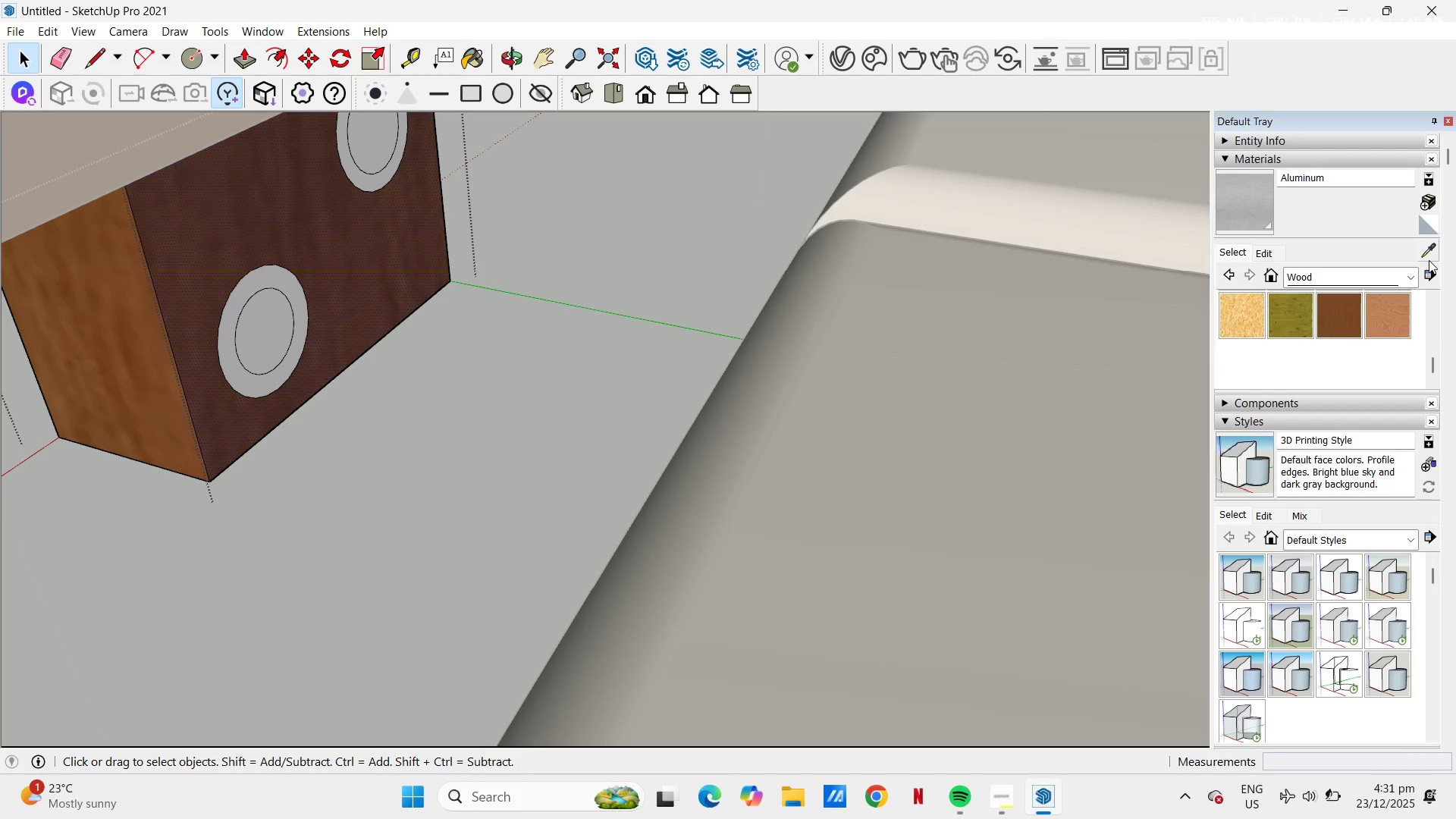 
left_click_drag(start_coordinate=[1429, 256], to_coordinate=[1417, 253])
 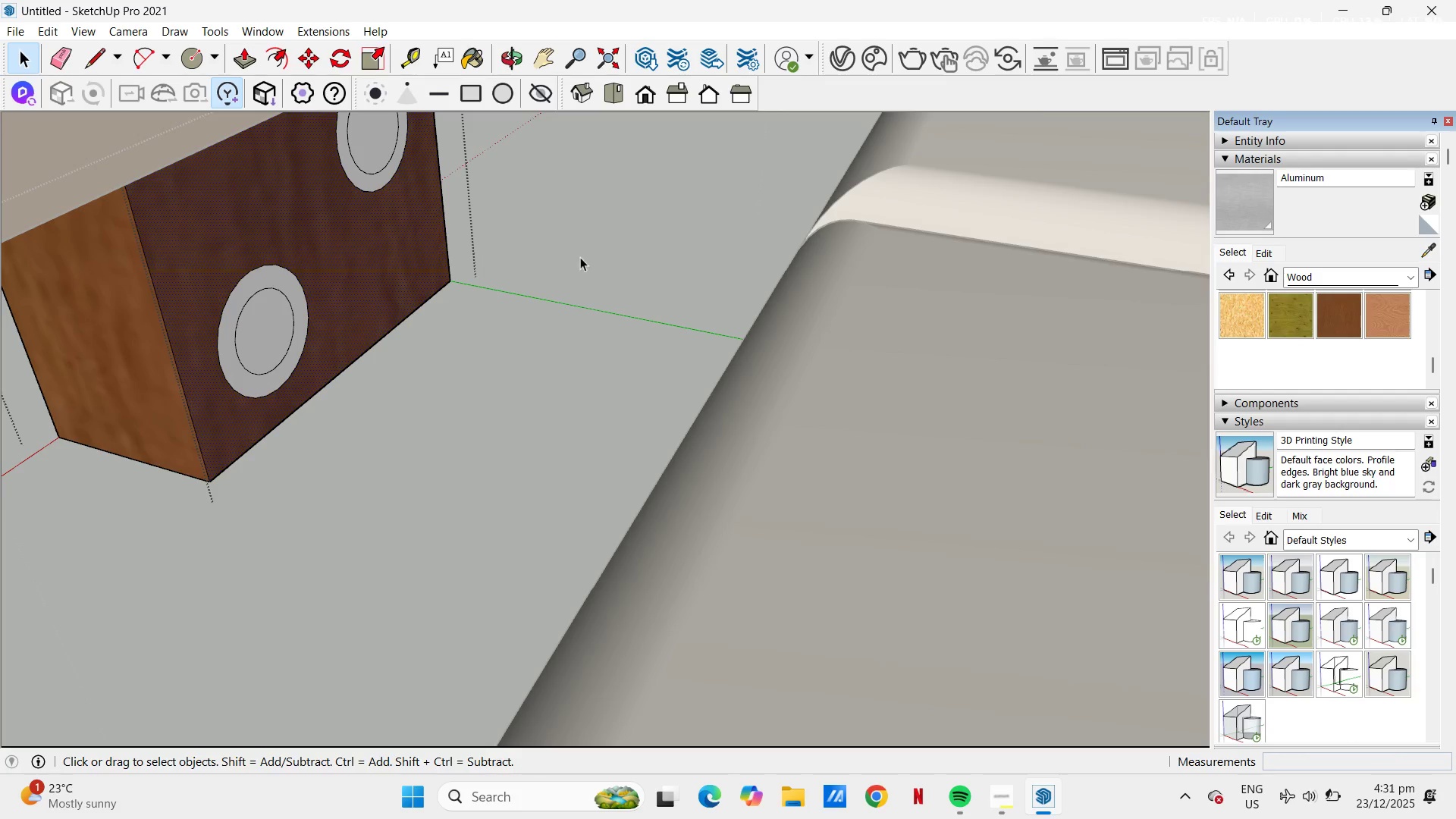 
key(B)
 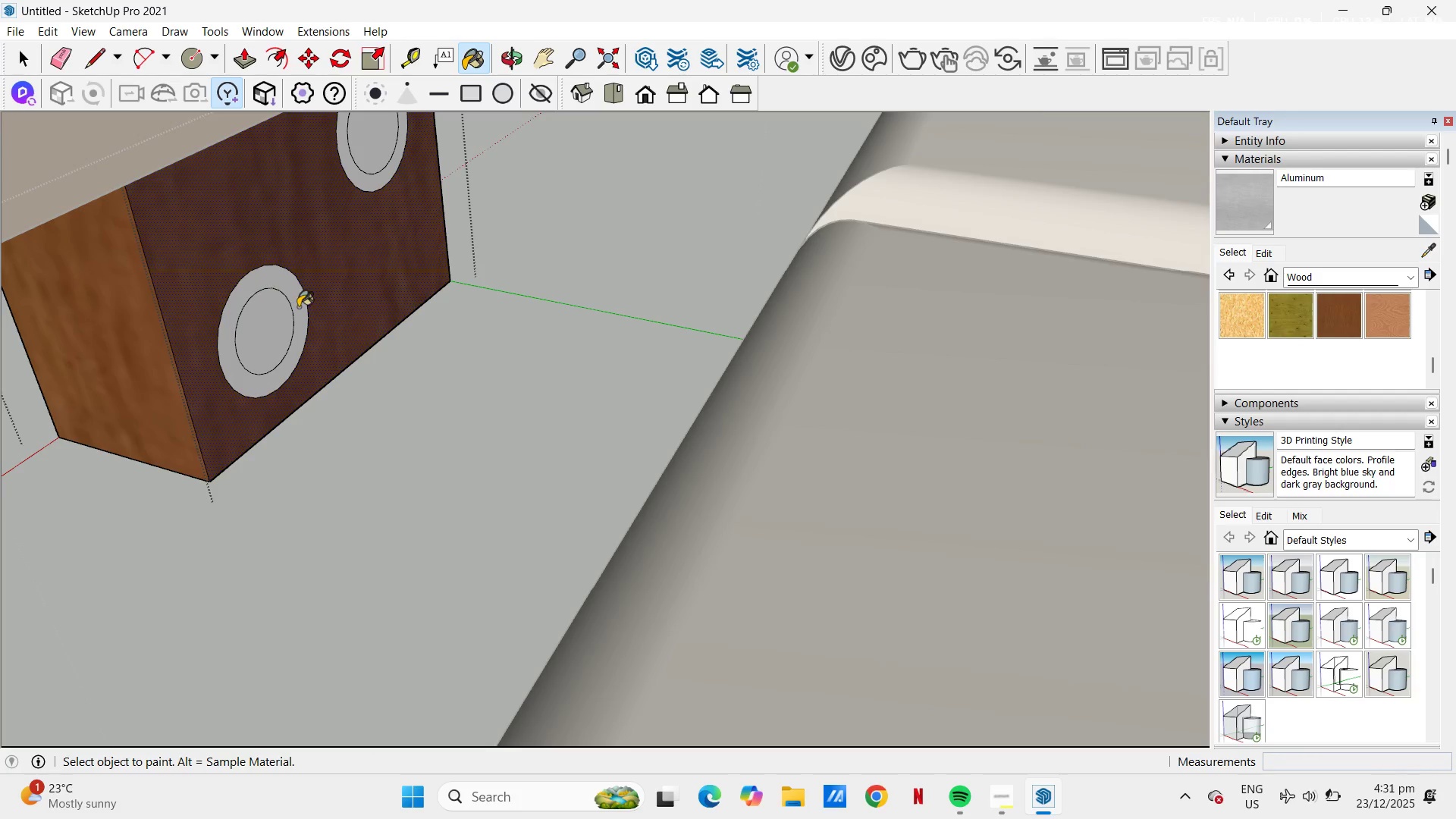 
left_click([283, 285])
 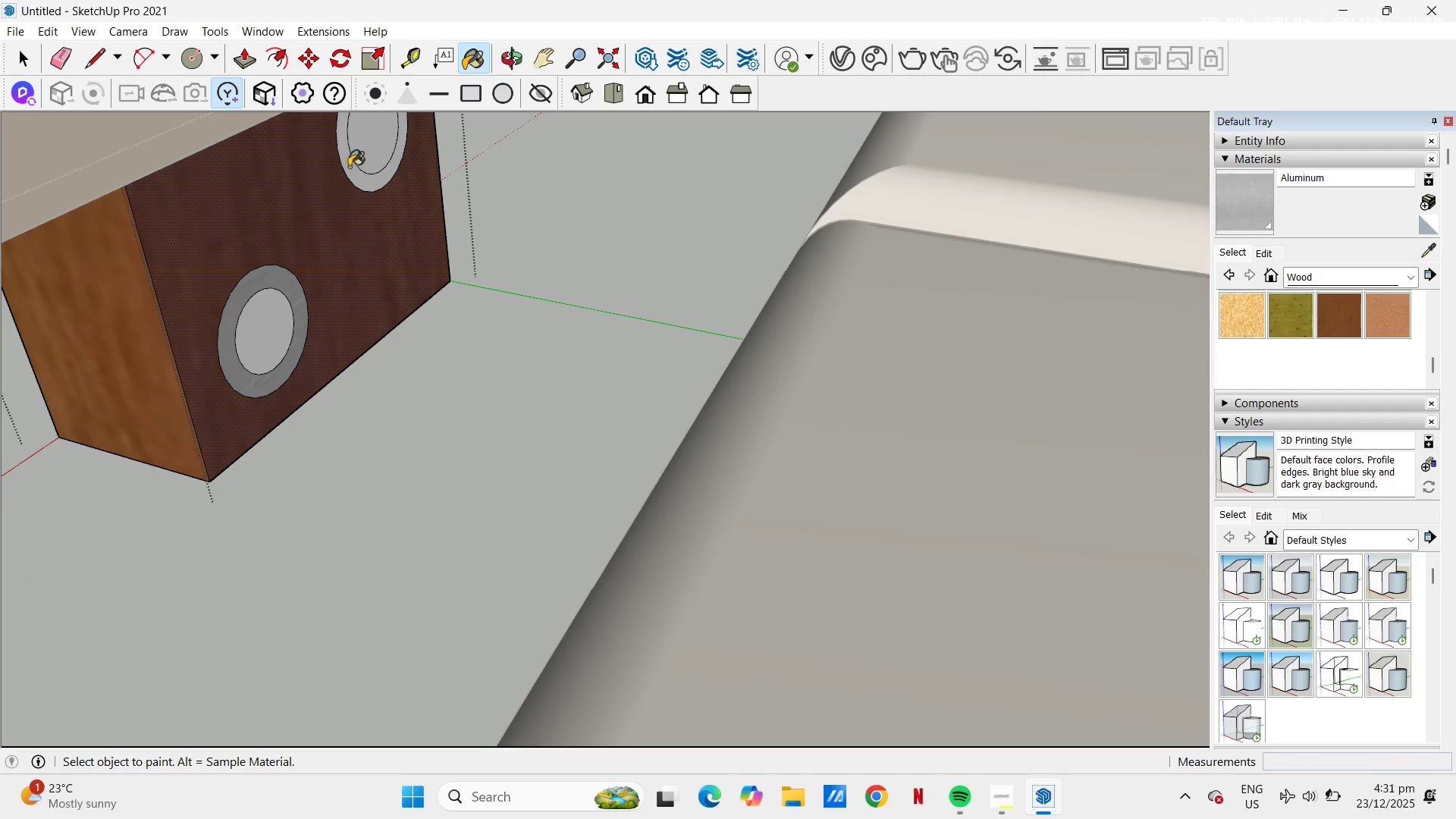 
left_click([349, 165])
 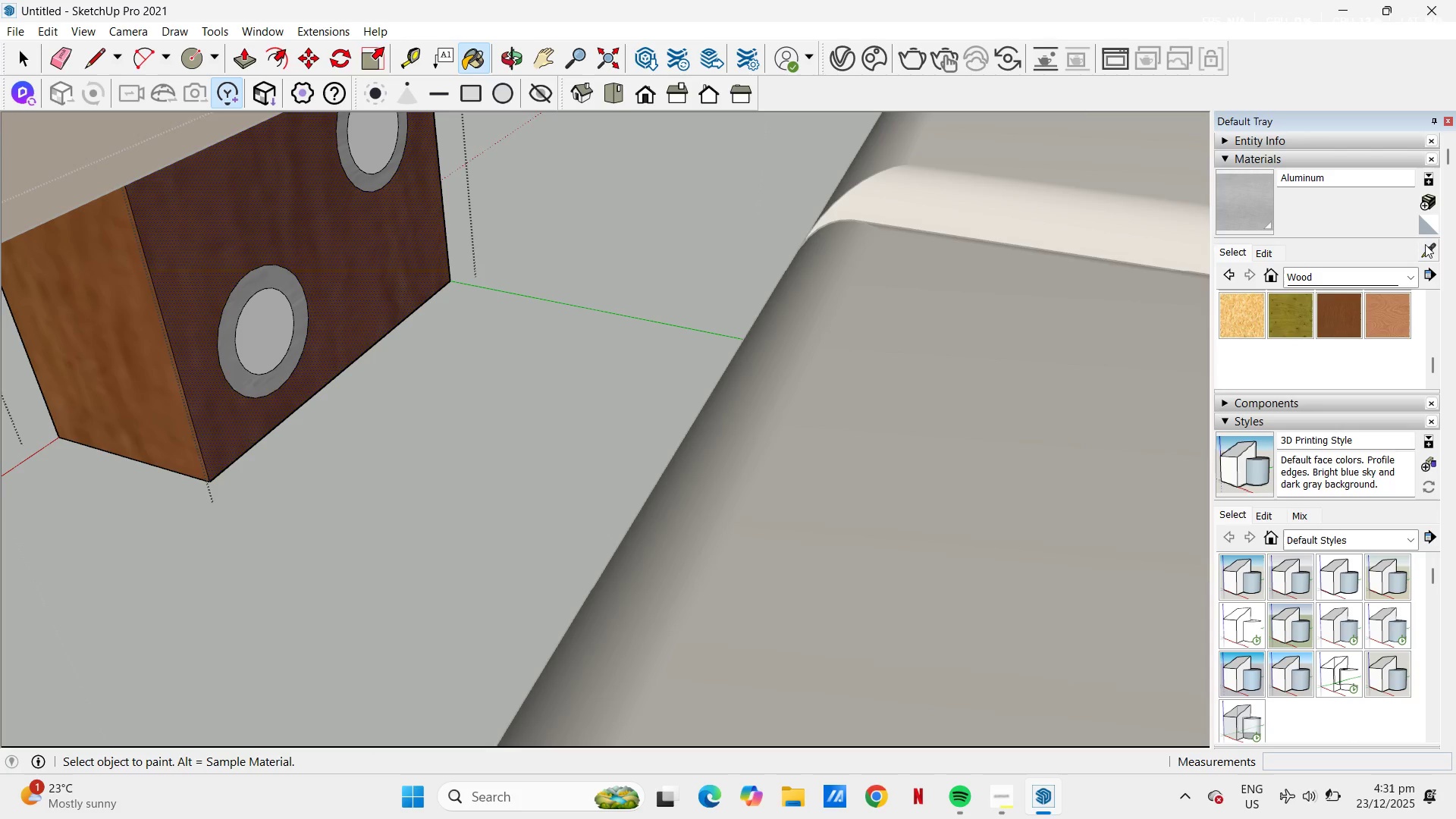 
left_click([1430, 244])
 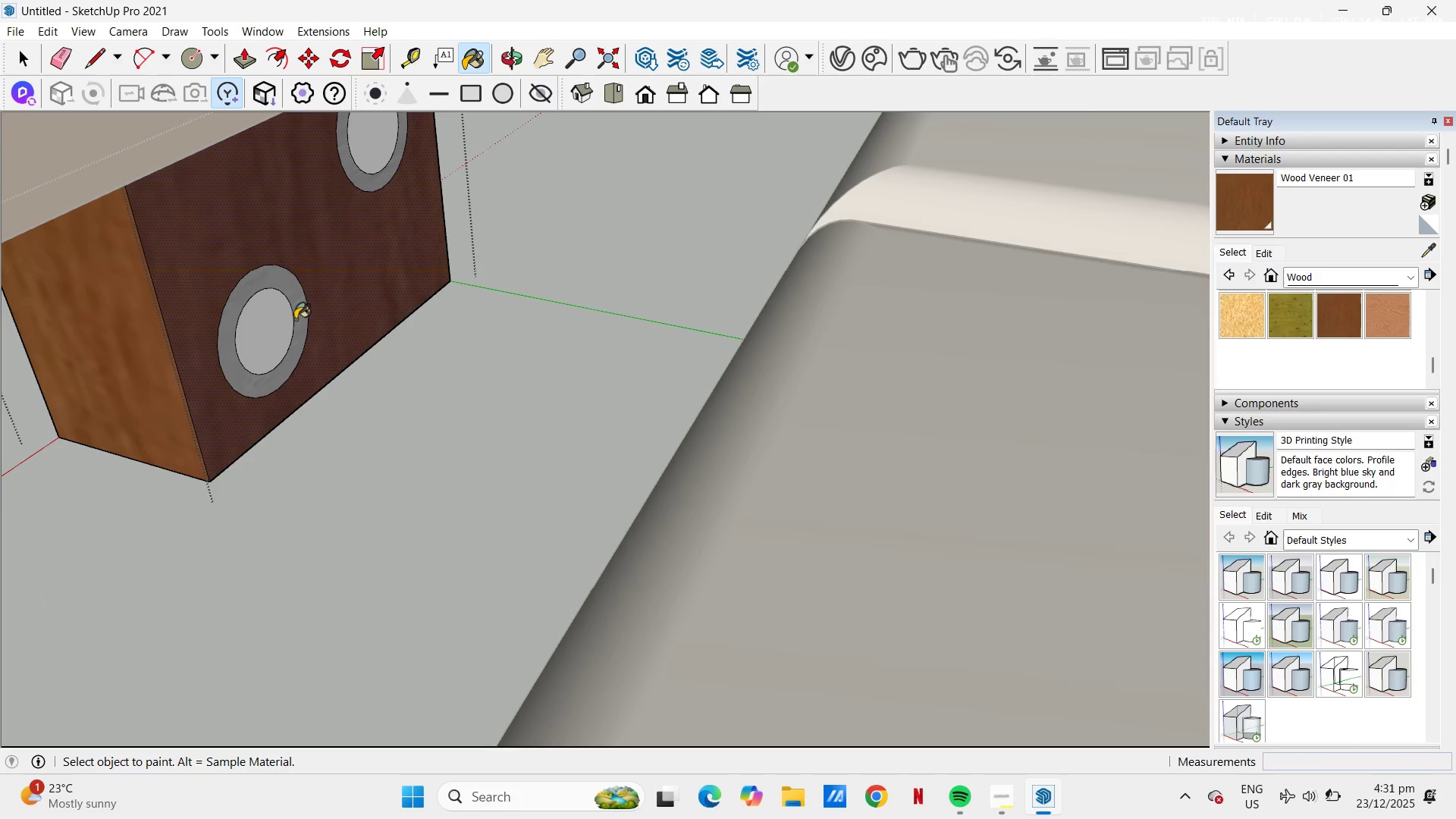 
left_click_drag(start_coordinate=[269, 325], to_coordinate=[272, 318])
 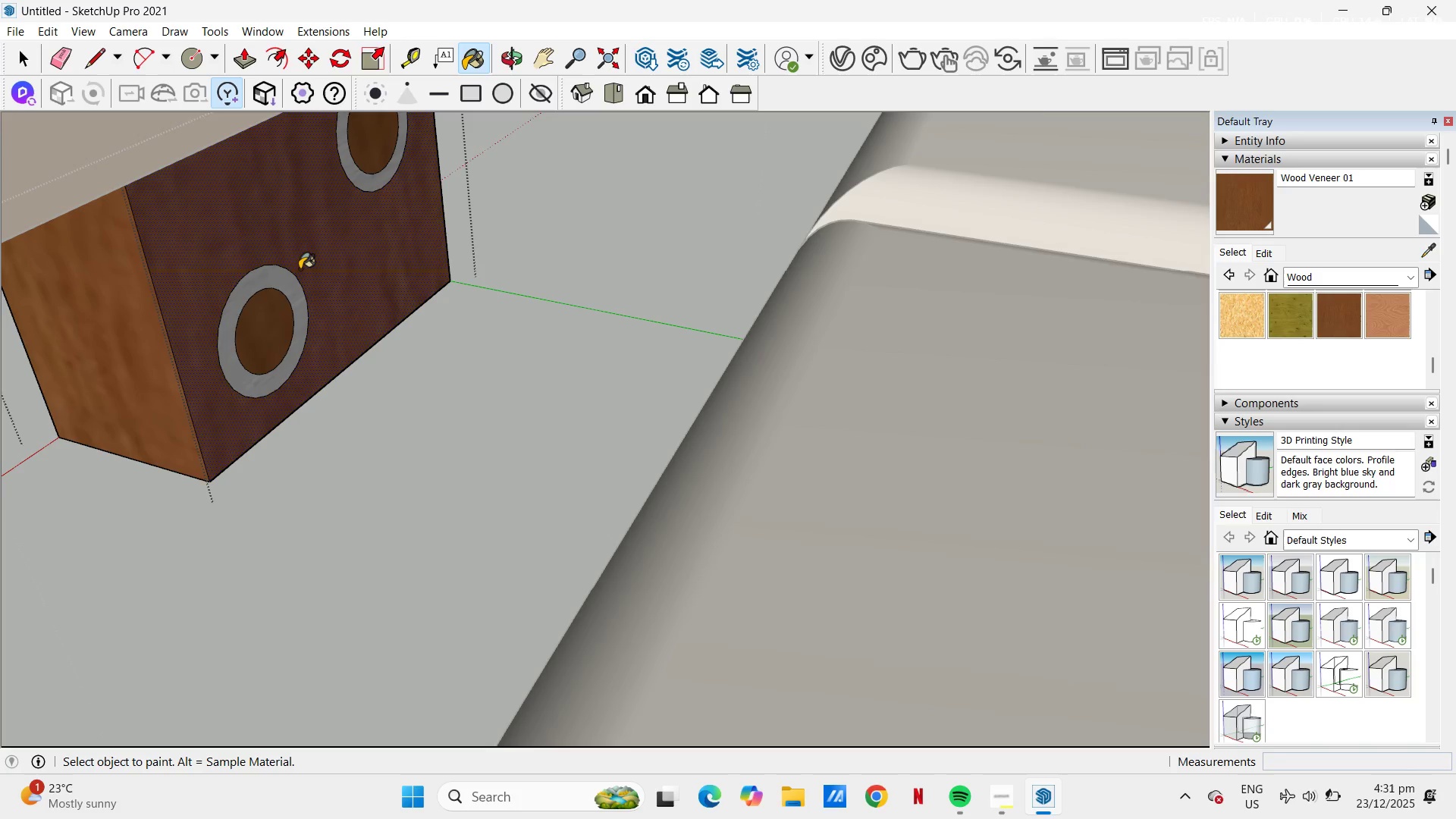 
key(P)
 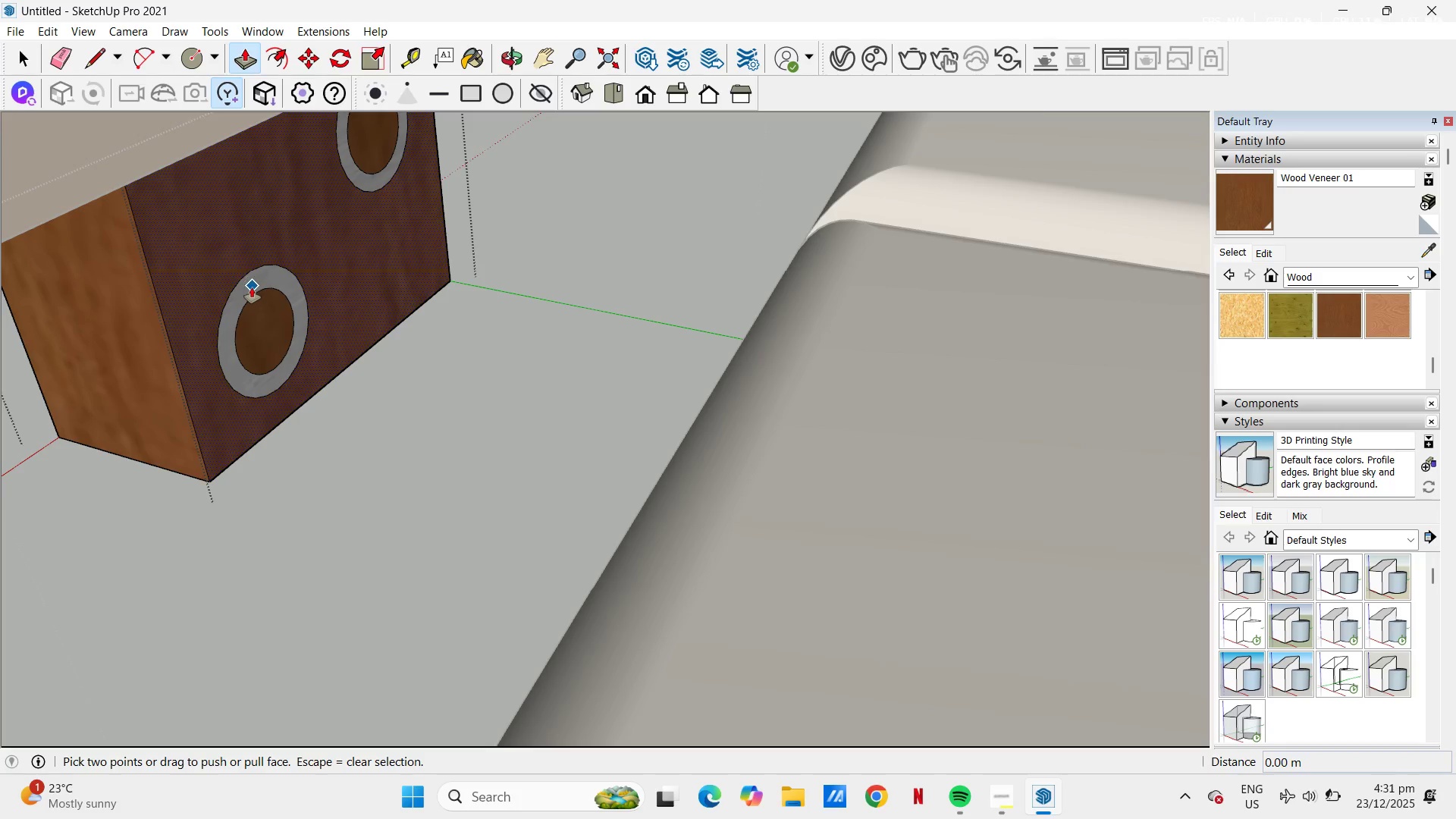 
key(Space)
 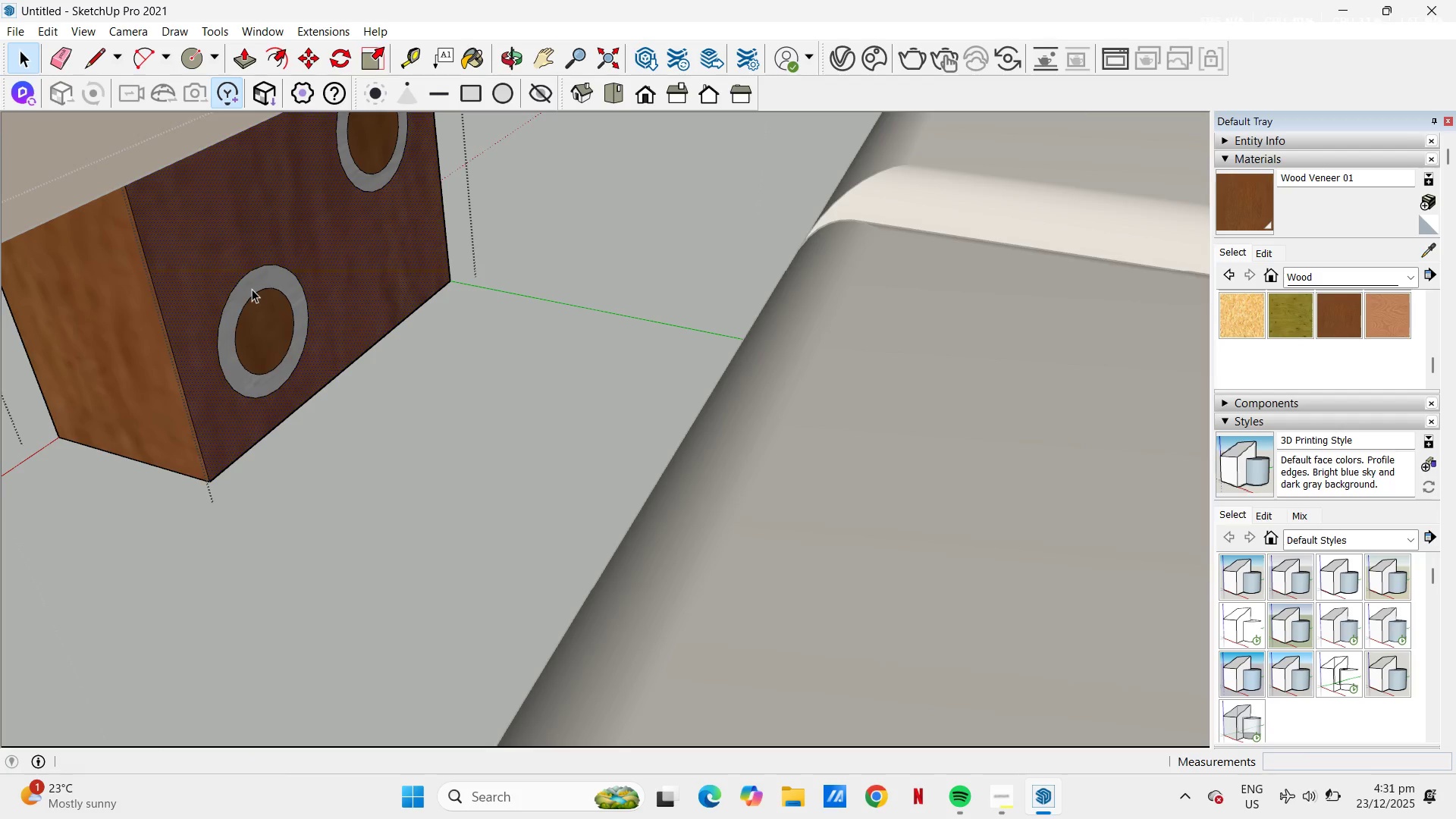 
left_click([252, 289])
 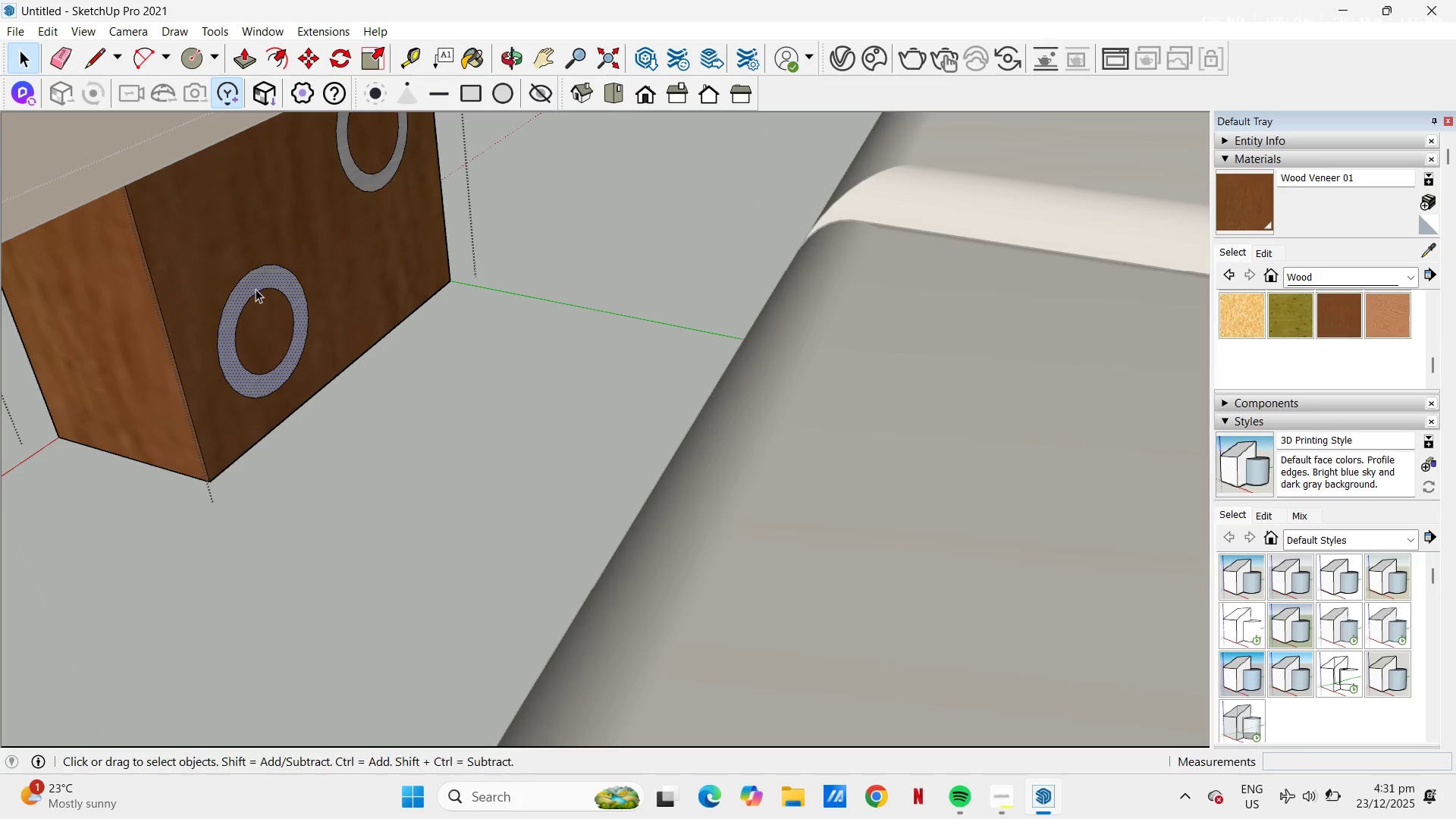 
key(P)
 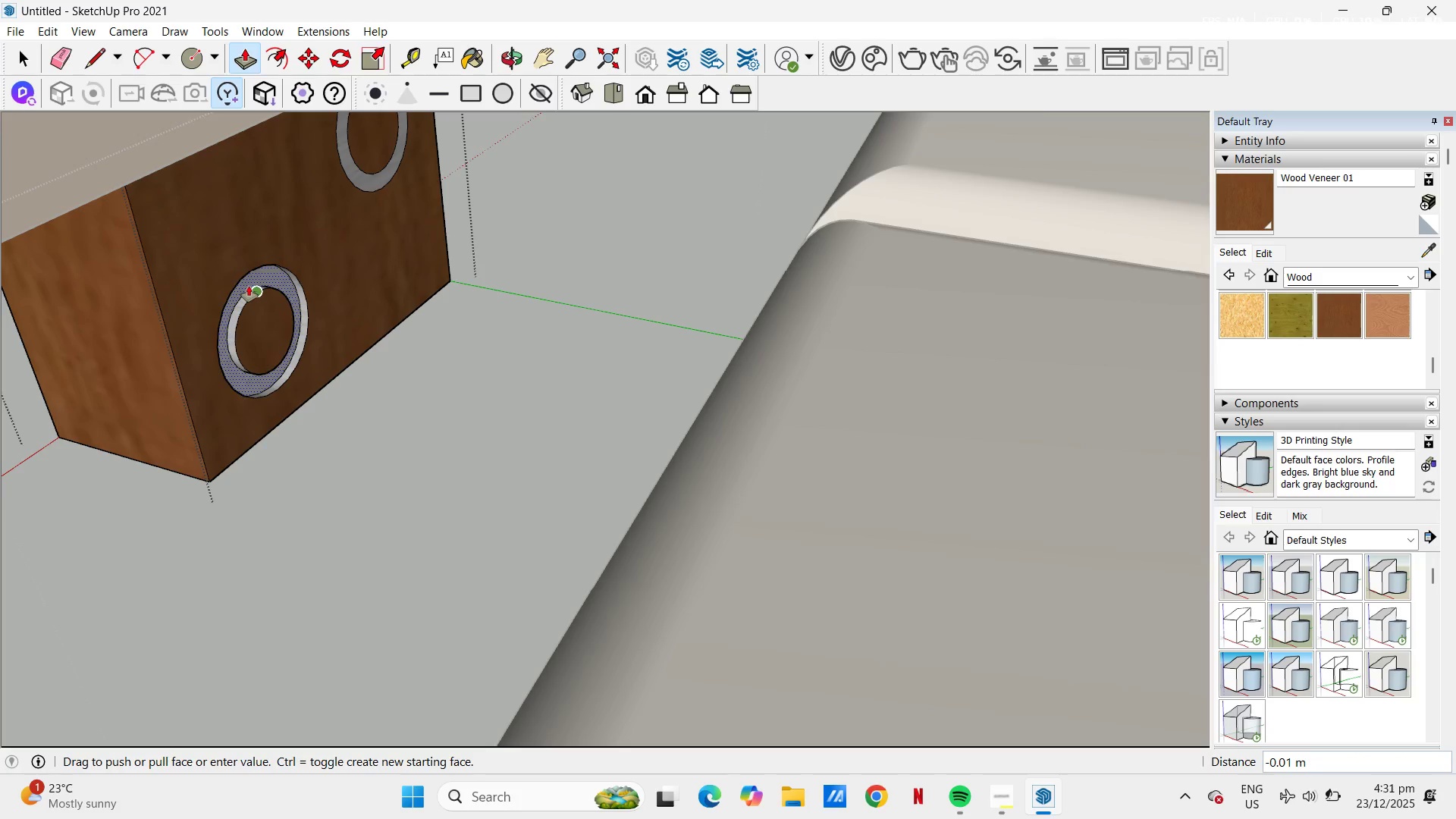 
key(NumpadDecimal)
 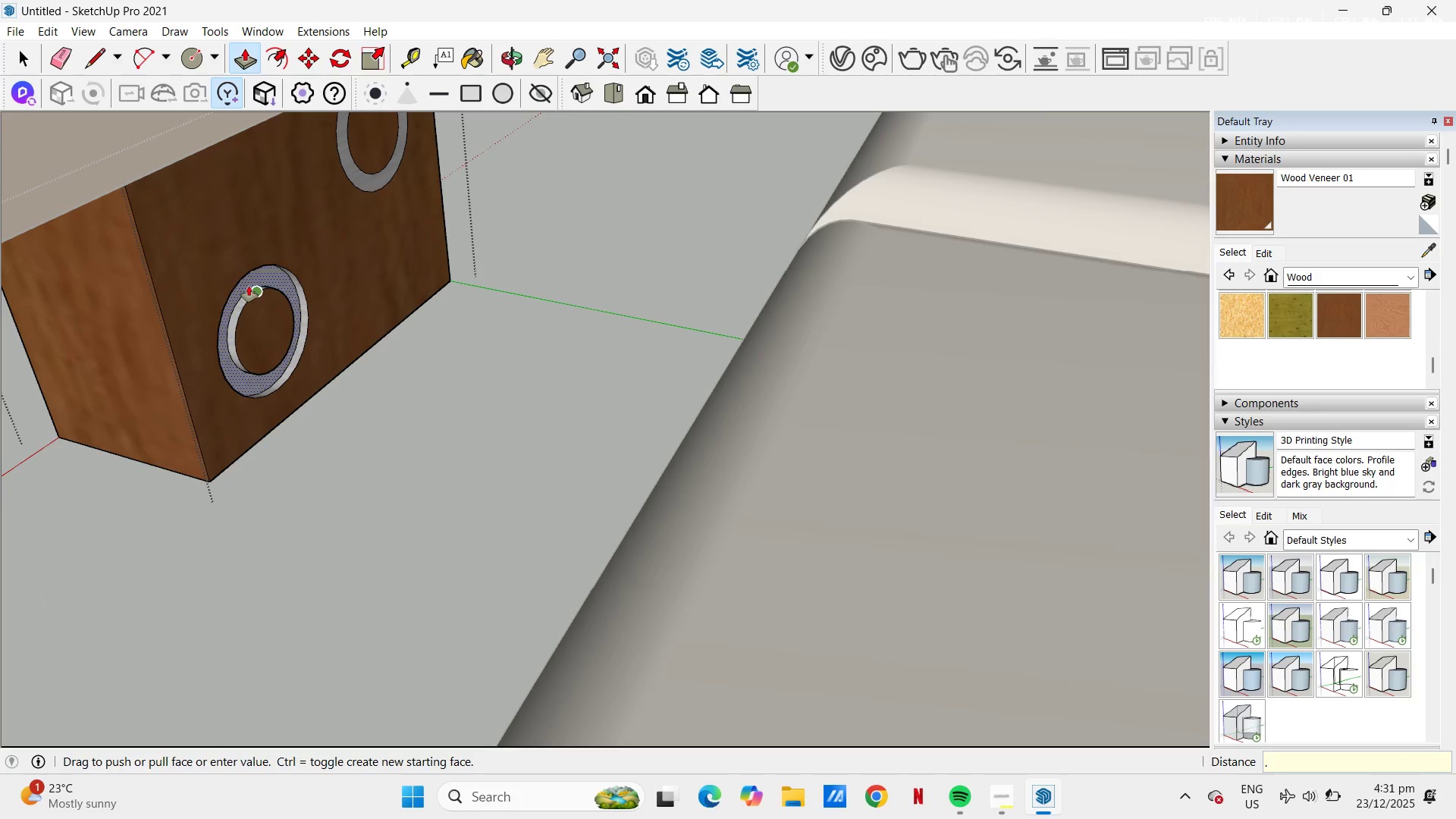 
key(Numpad0)
 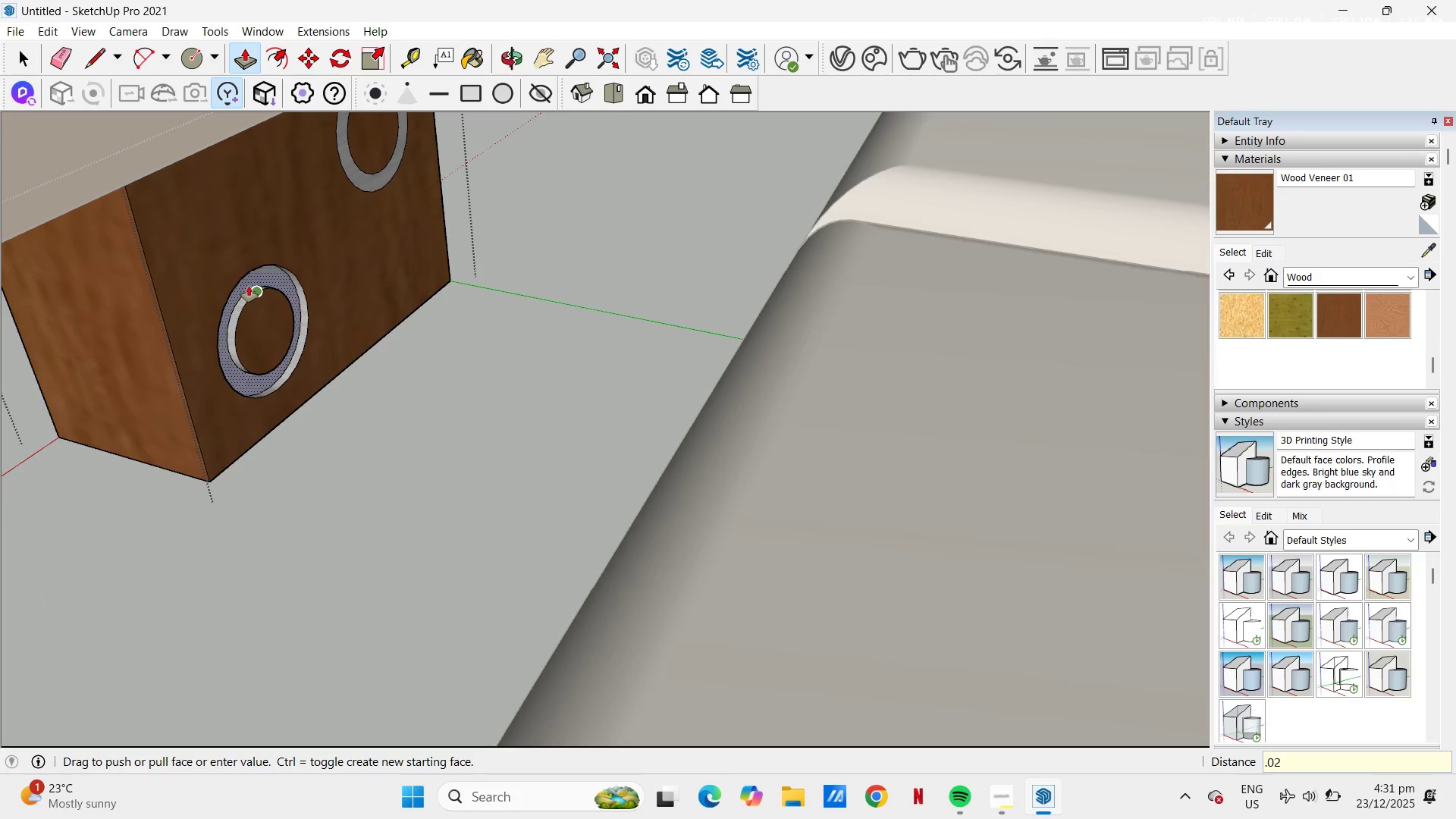 
key(Numpad2)
 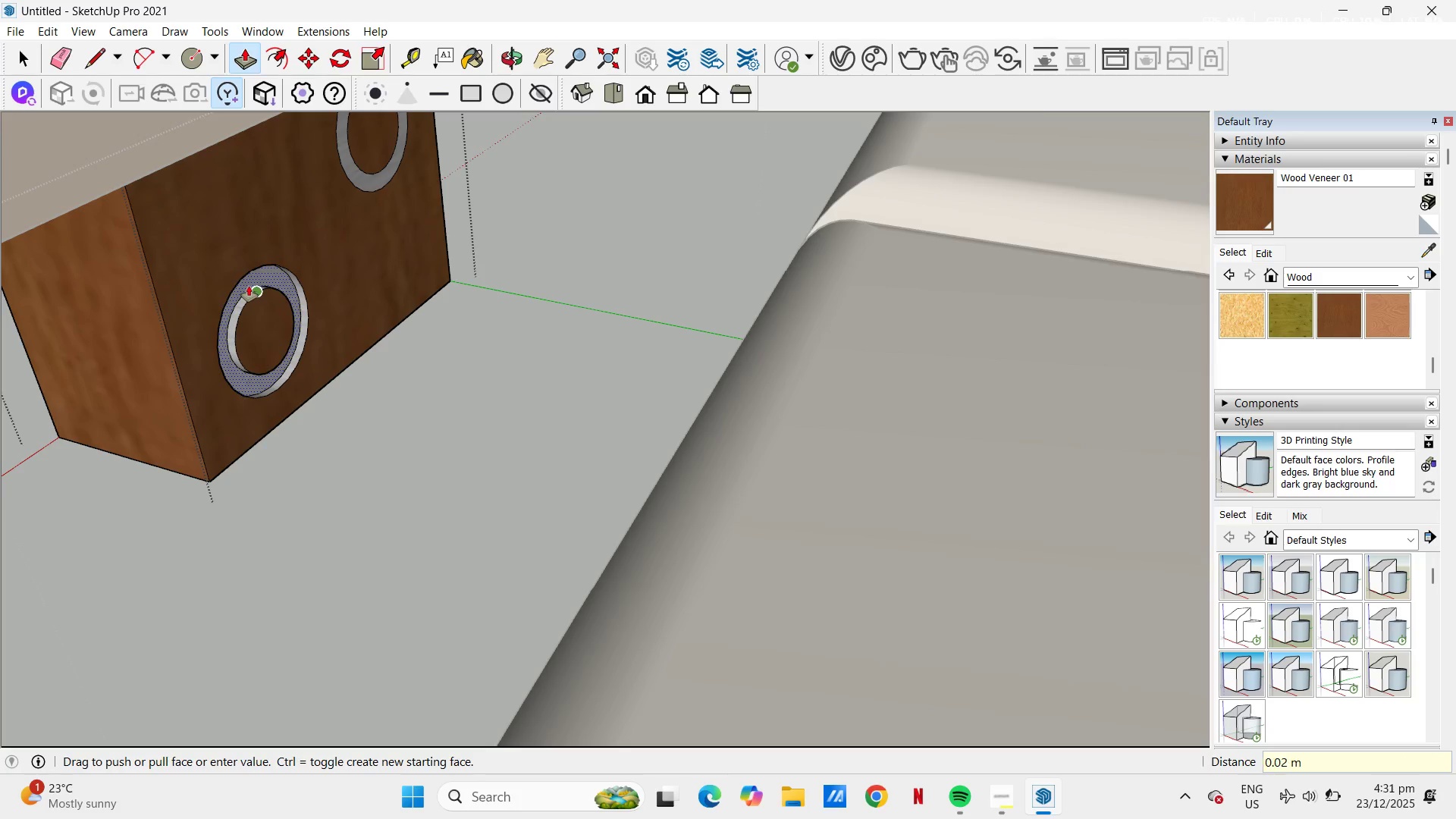 
key(NumpadEnter)
 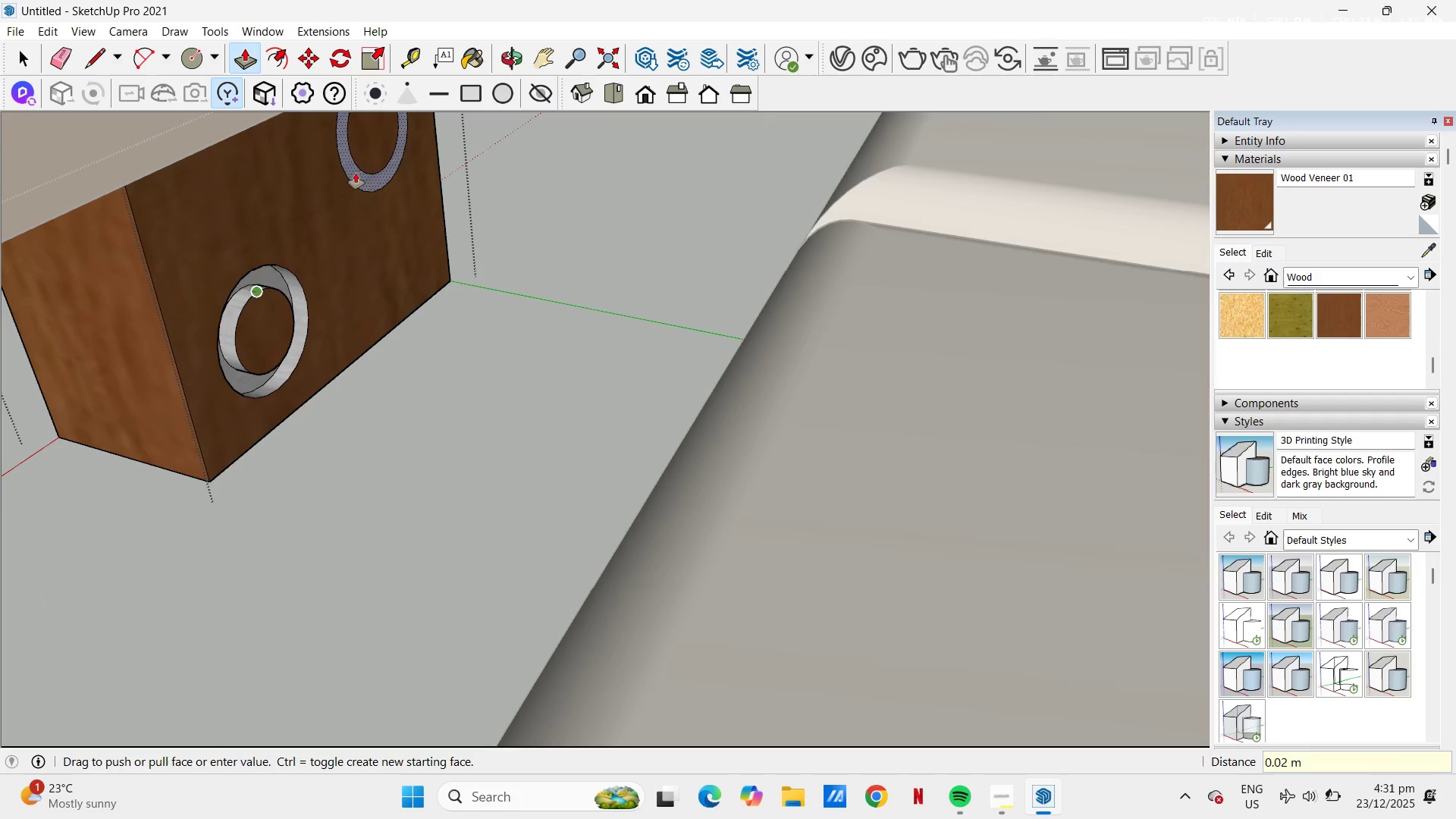 
double_click([356, 173])
 